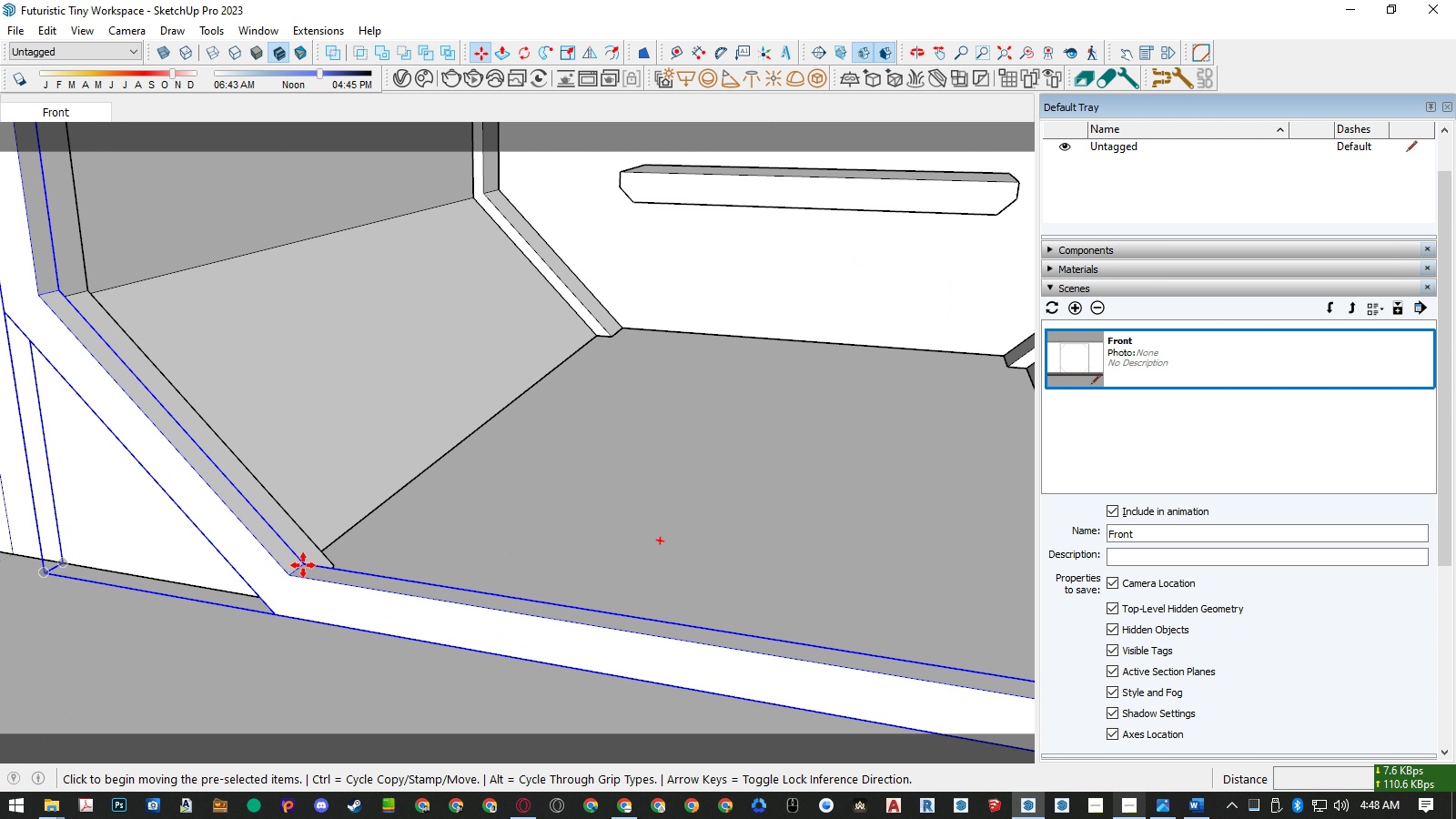 
key(ArrowLeft)
 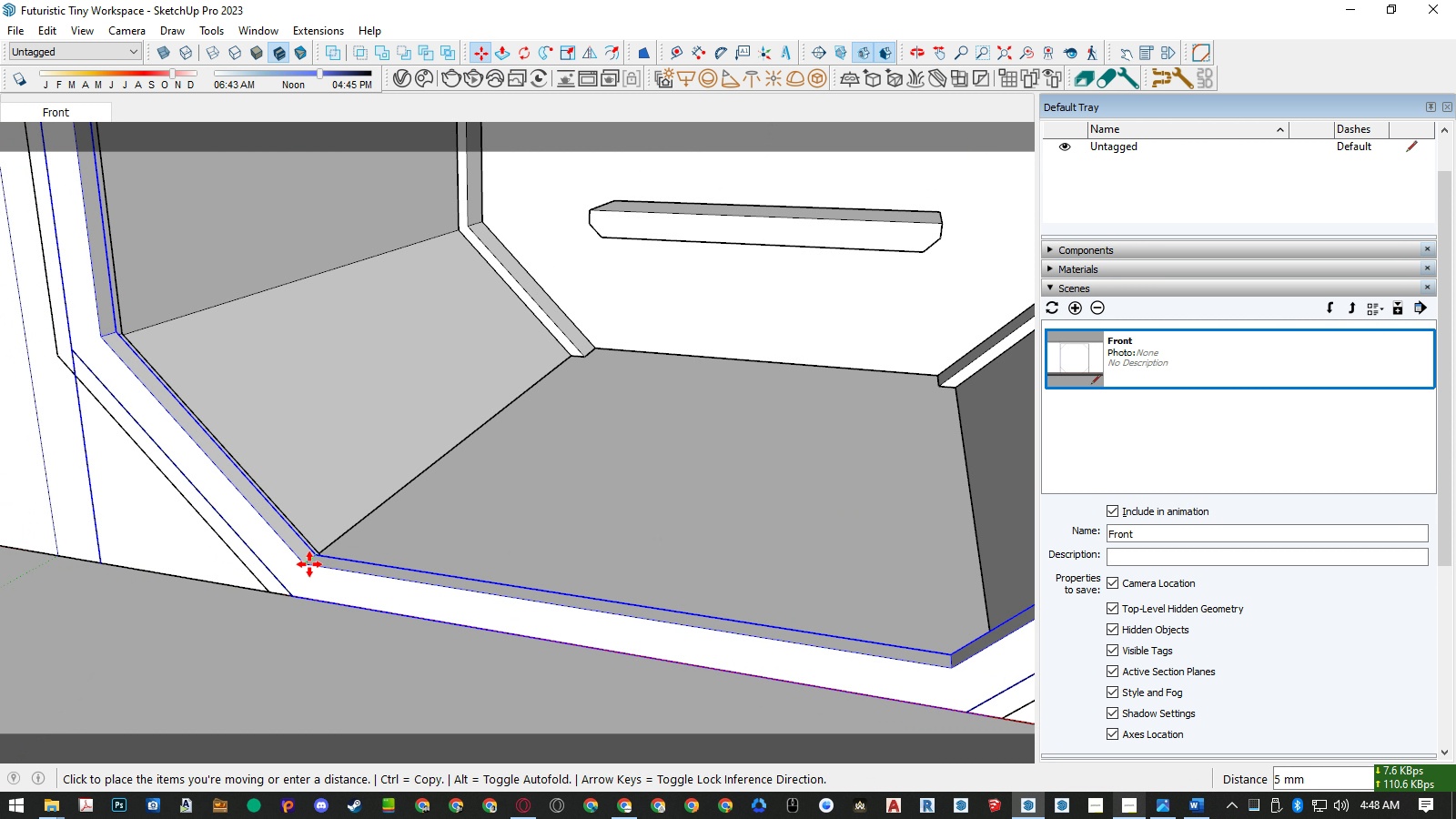 
scroll: coordinate [314, 565], scroll_direction: down, amount: 12.0
 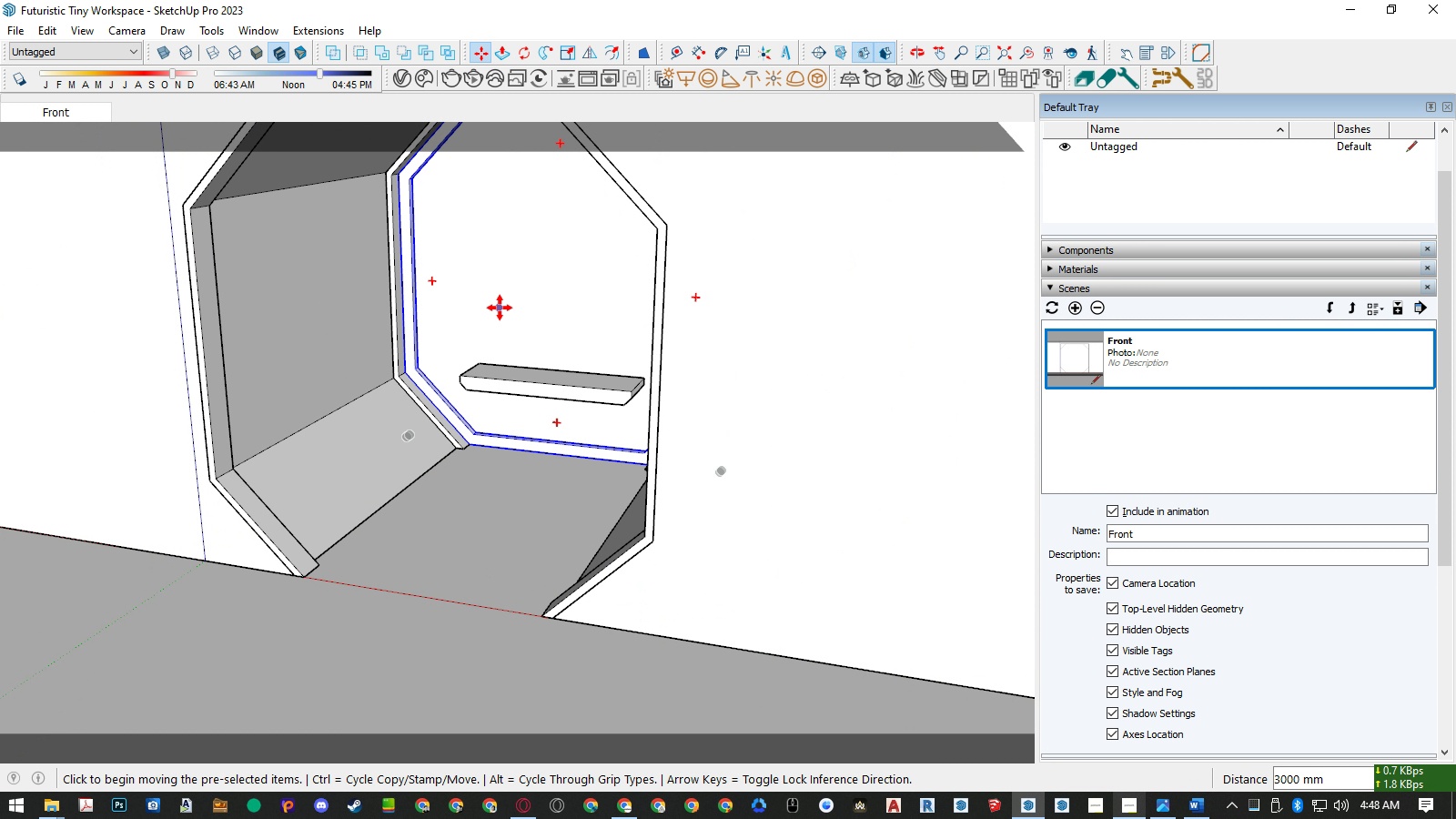 
key(Space)
 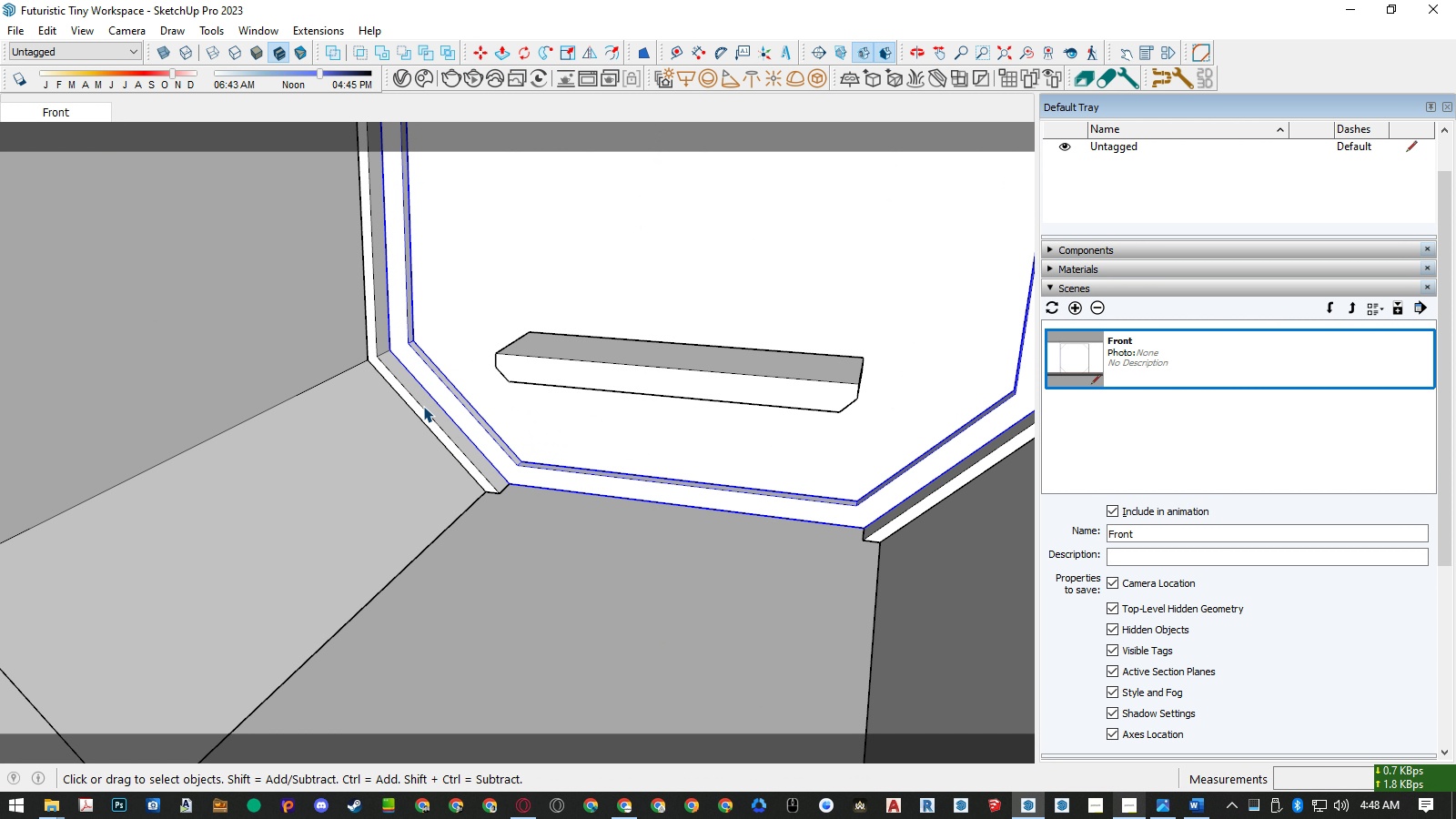 
scroll: coordinate [459, 419], scroll_direction: up, amount: 10.0
 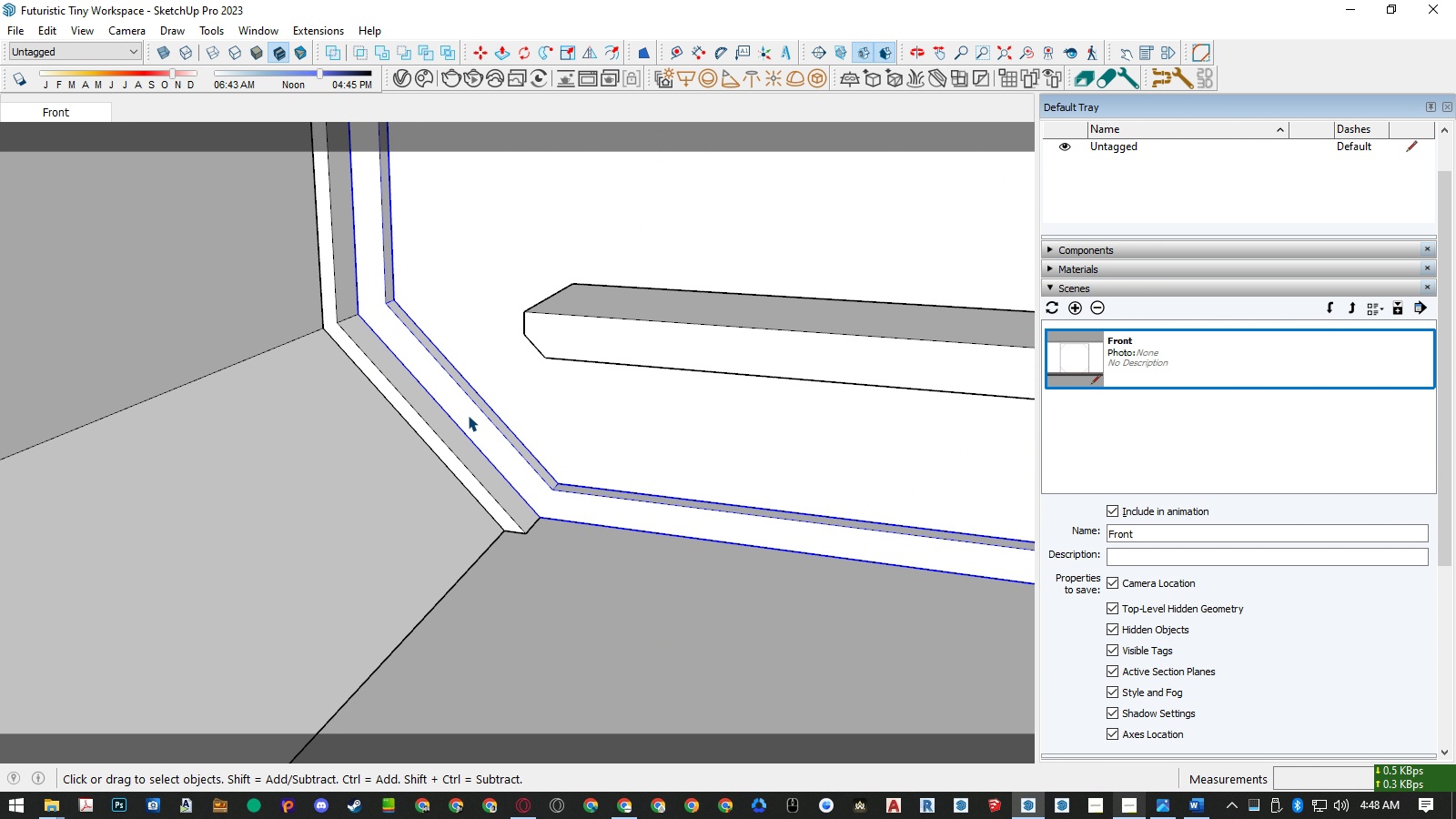 
double_click([468, 415])
 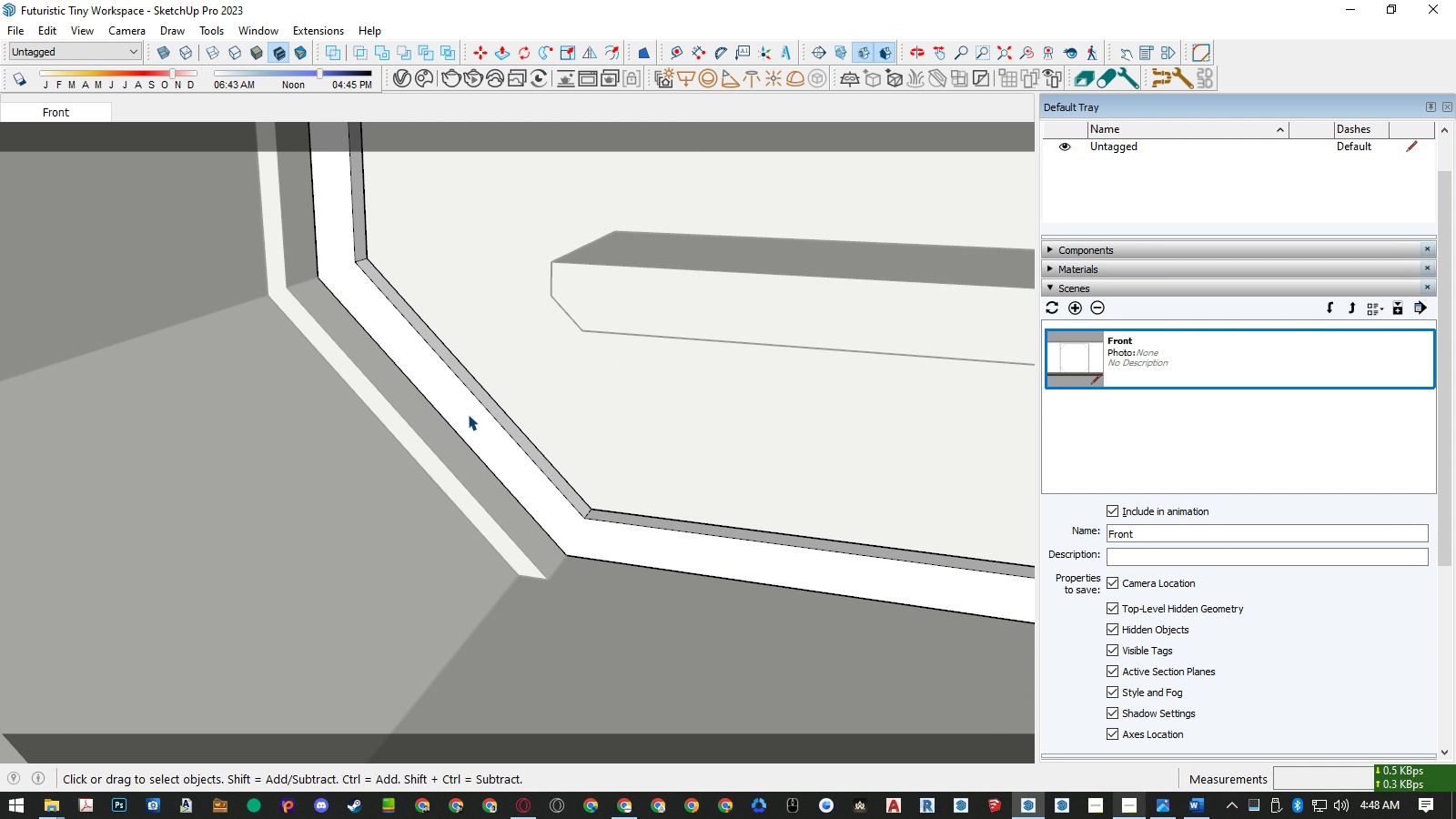 
scroll: coordinate [468, 414], scroll_direction: up, amount: 6.0
 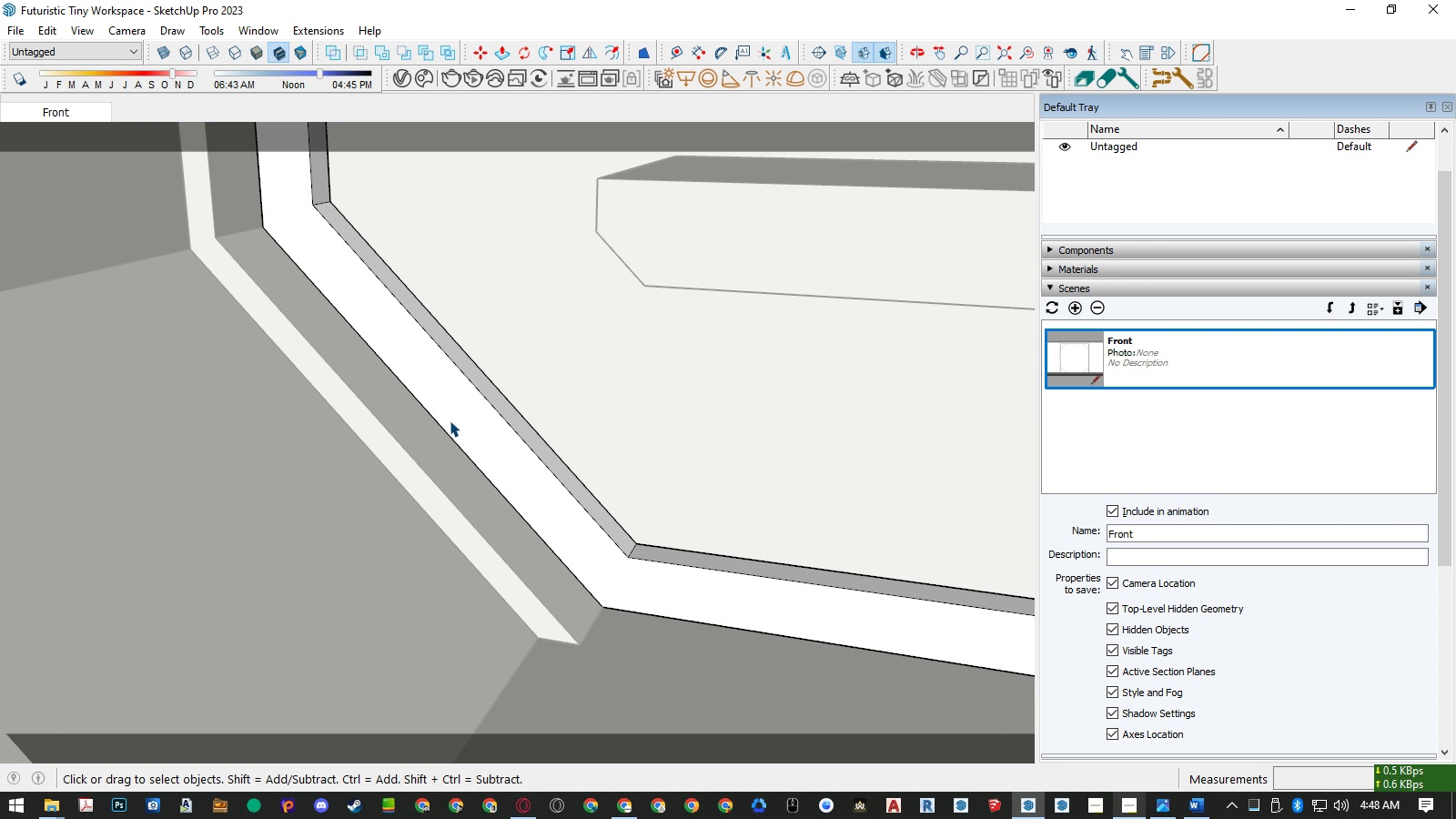 
left_click([447, 421])
 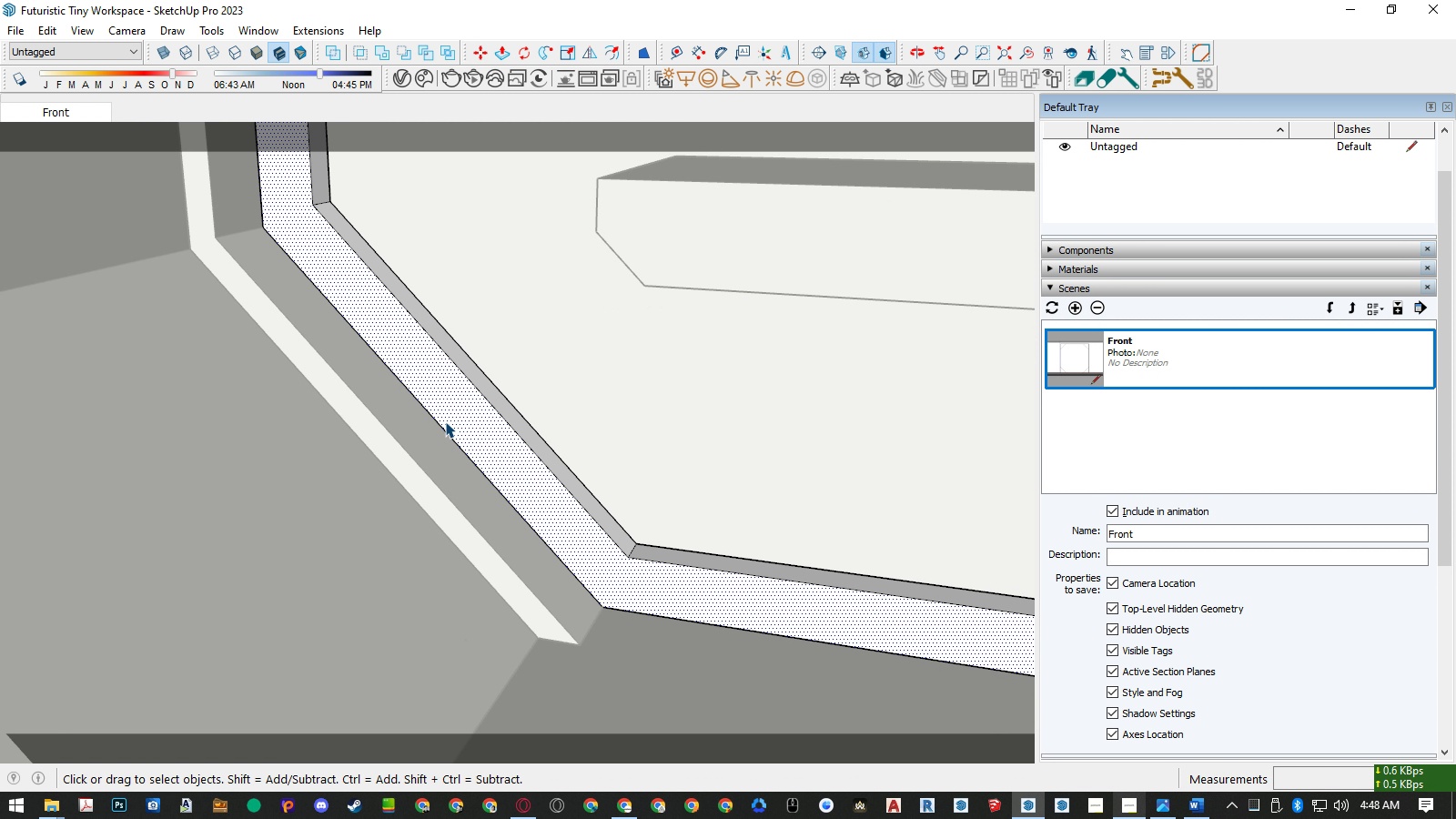 
key(F)
 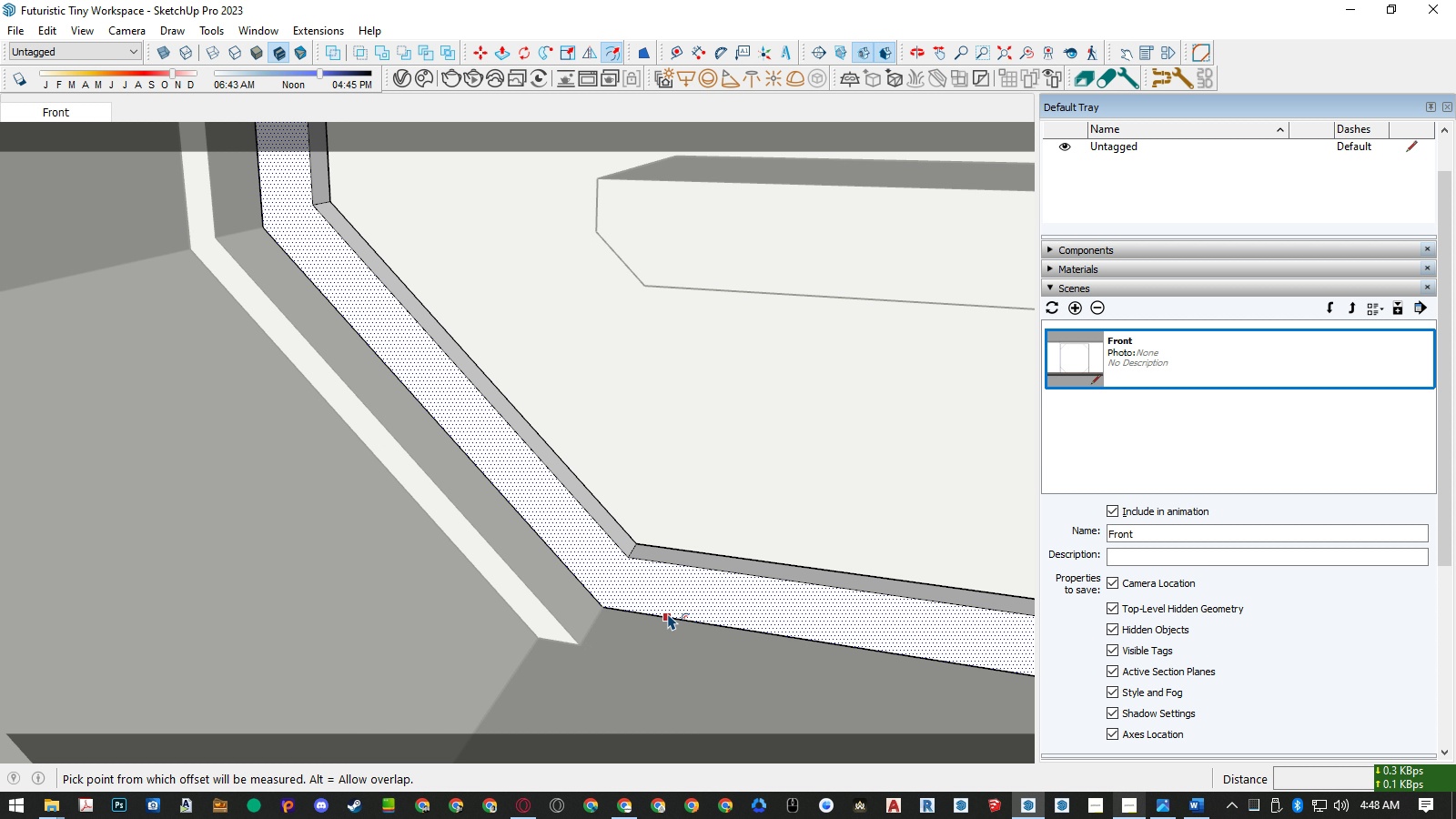 
left_click([668, 613])
 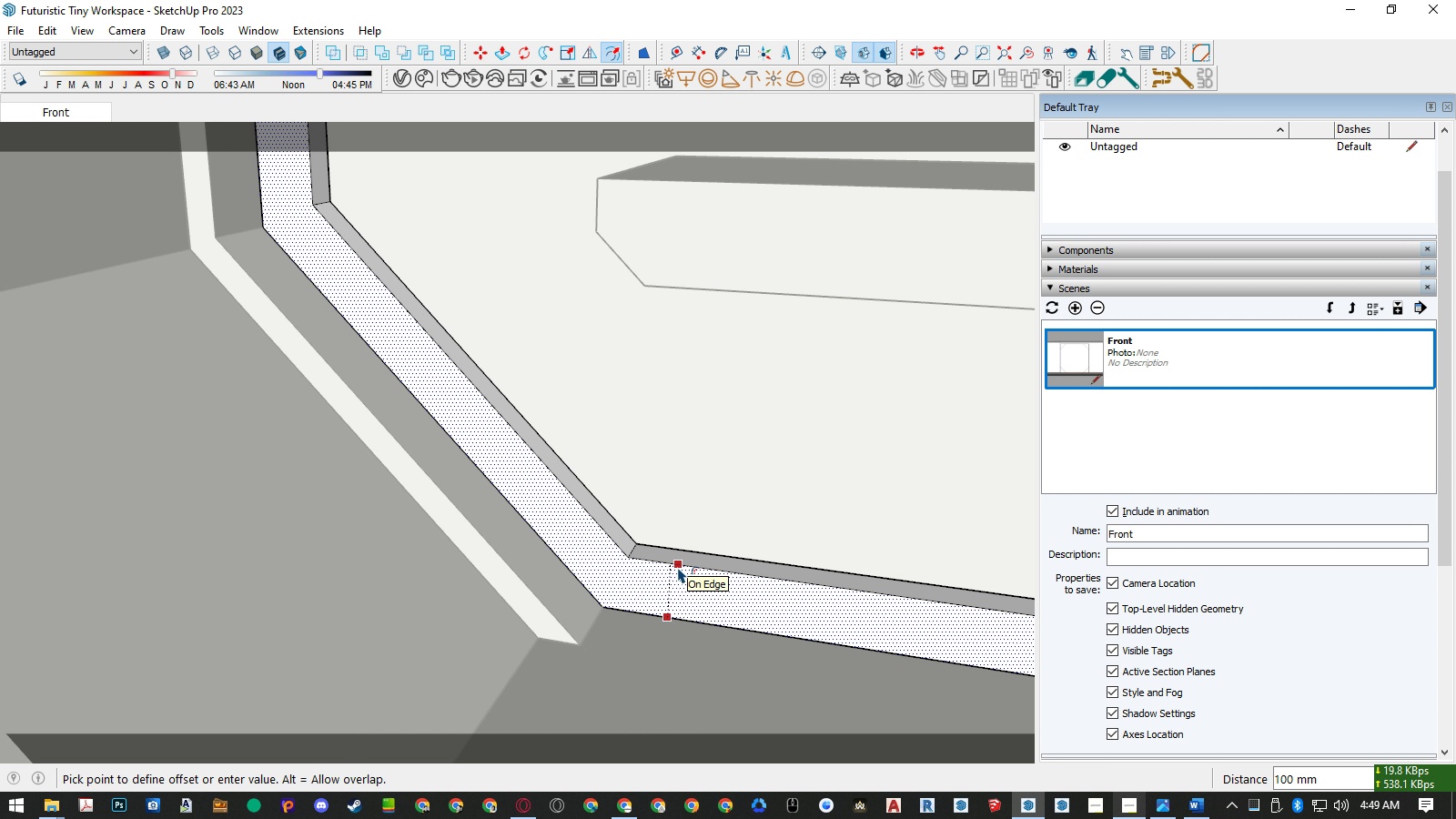 
key(Space)
 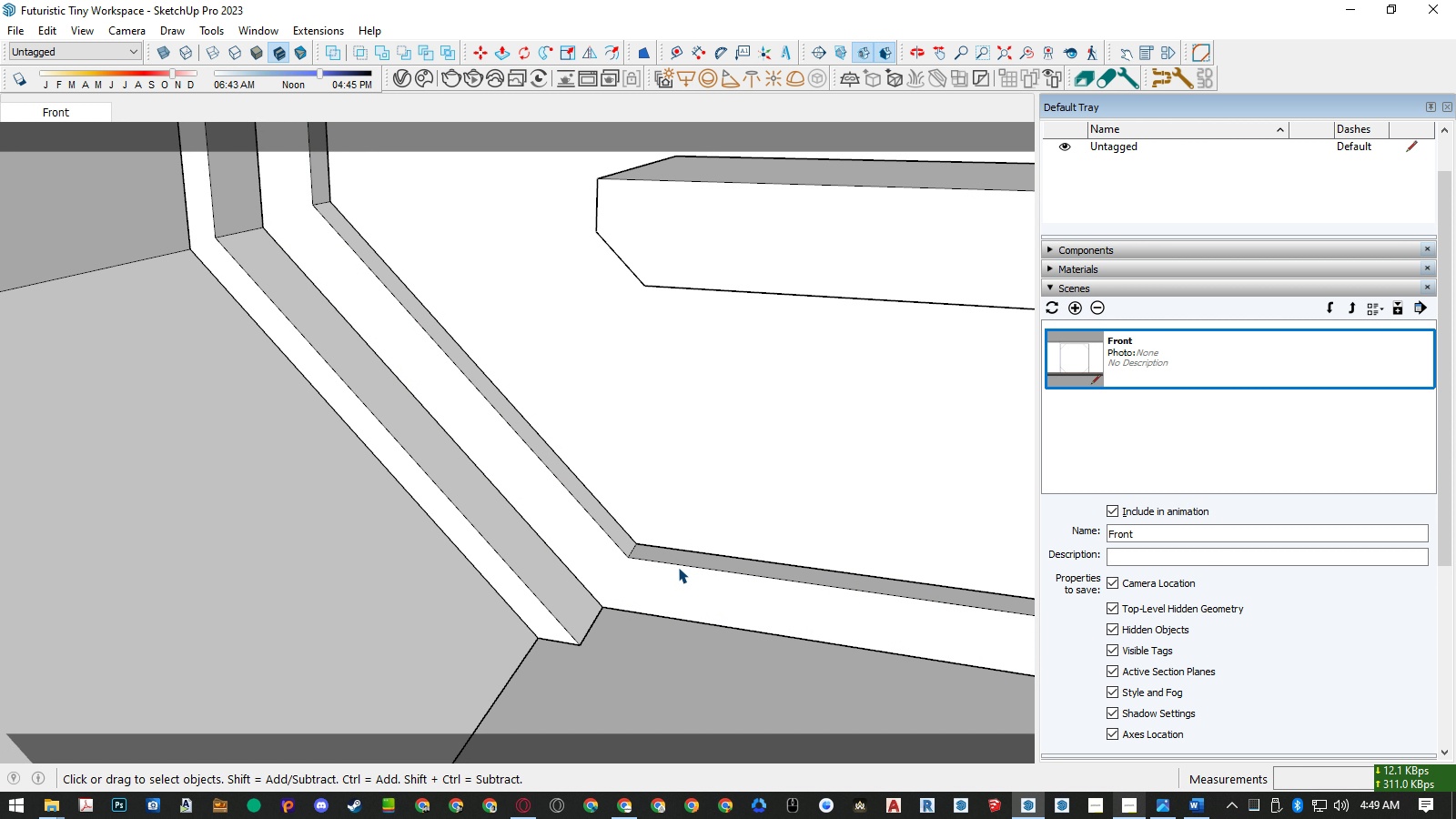 
key(Escape)
 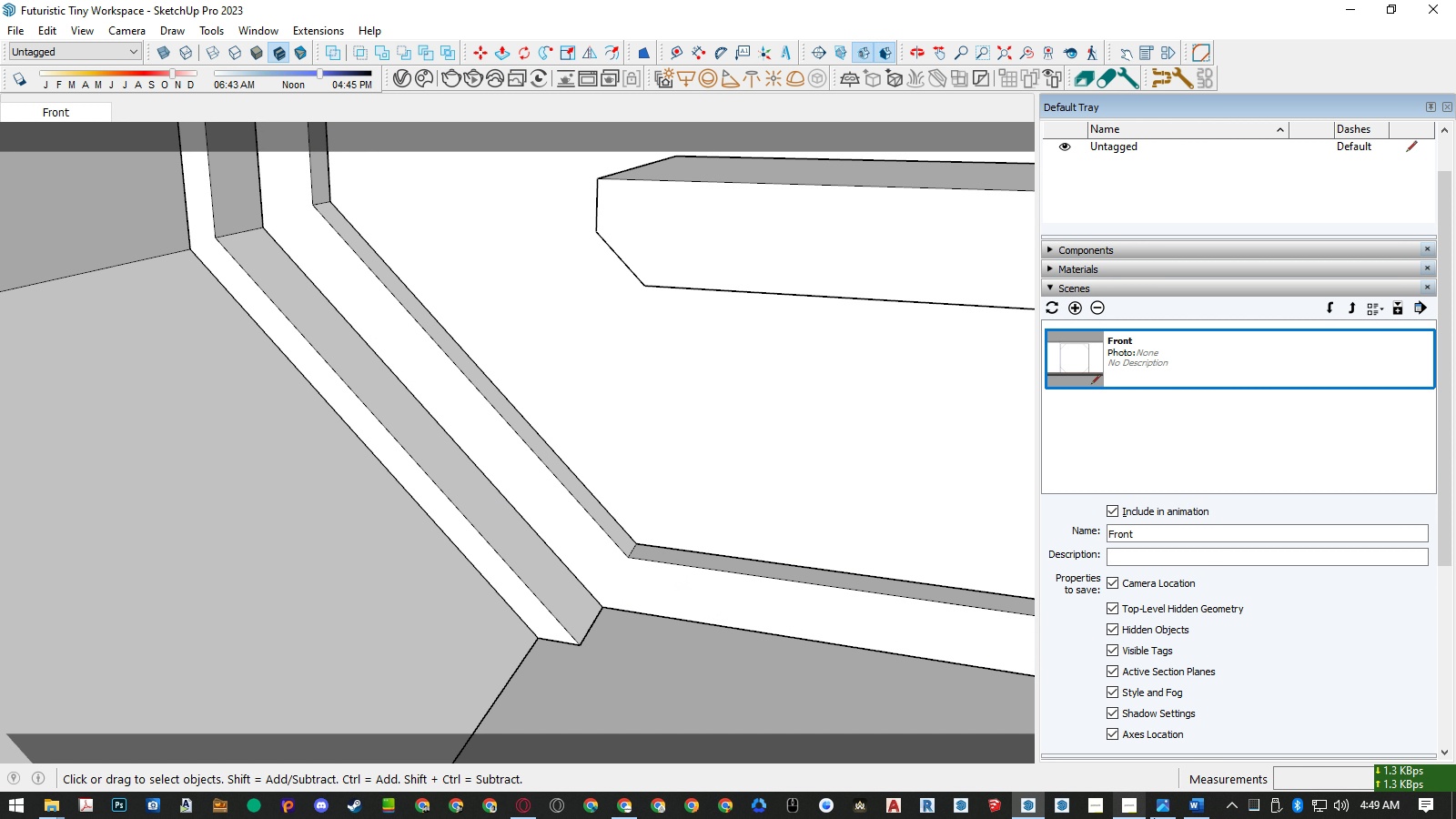 
left_click([1157, 818])
 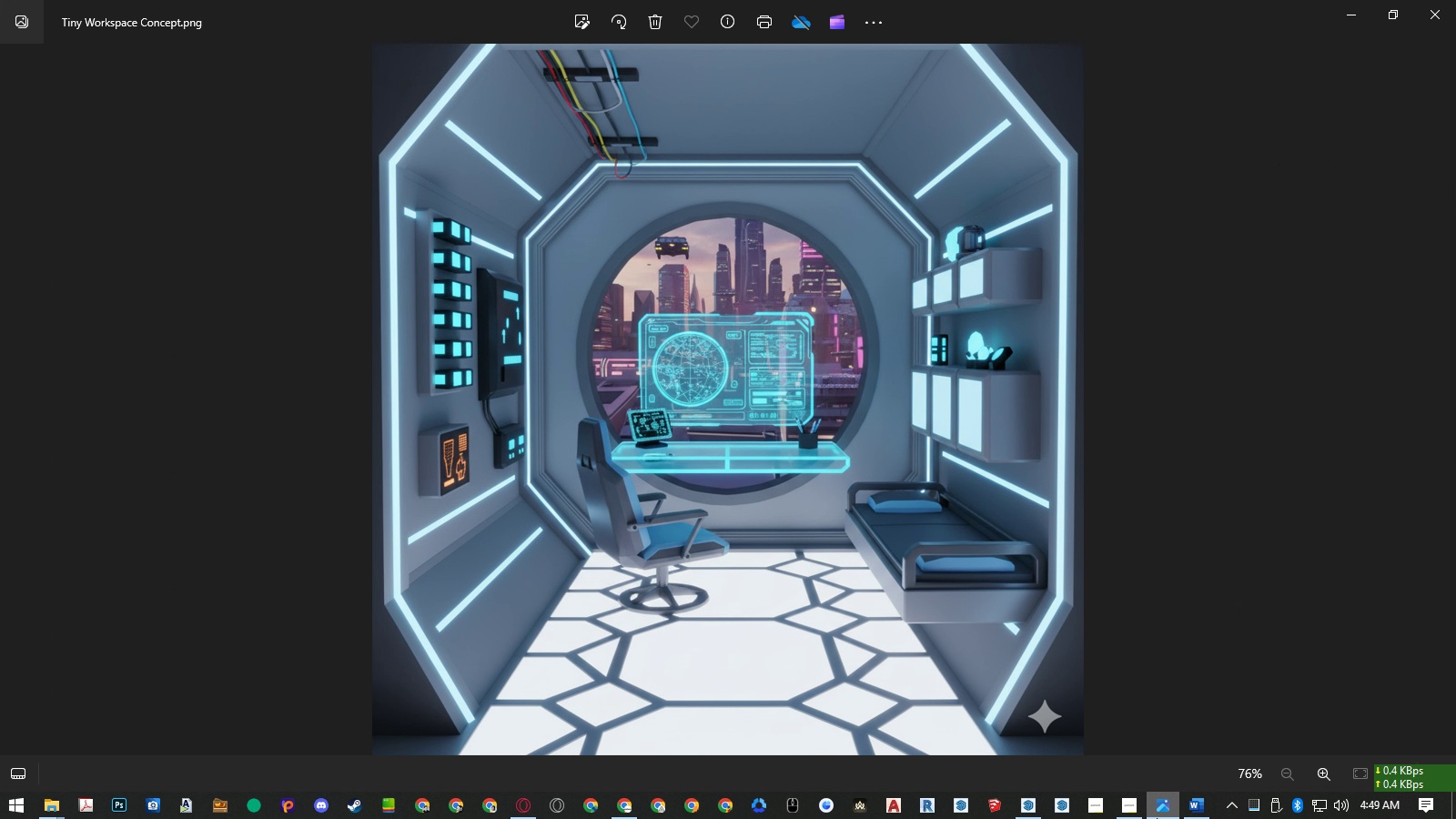 
left_click([1157, 818])
 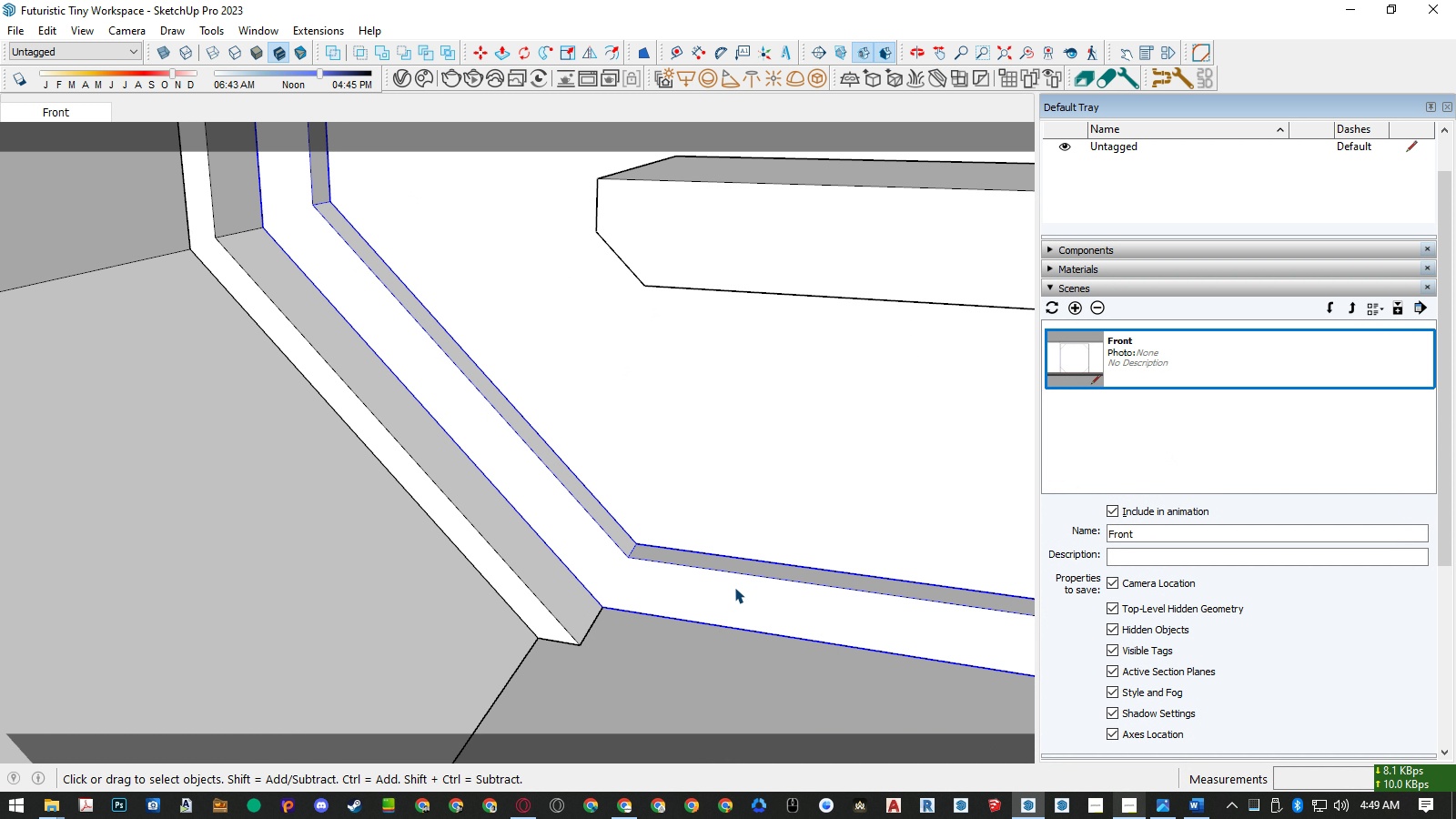 
double_click([734, 587])
 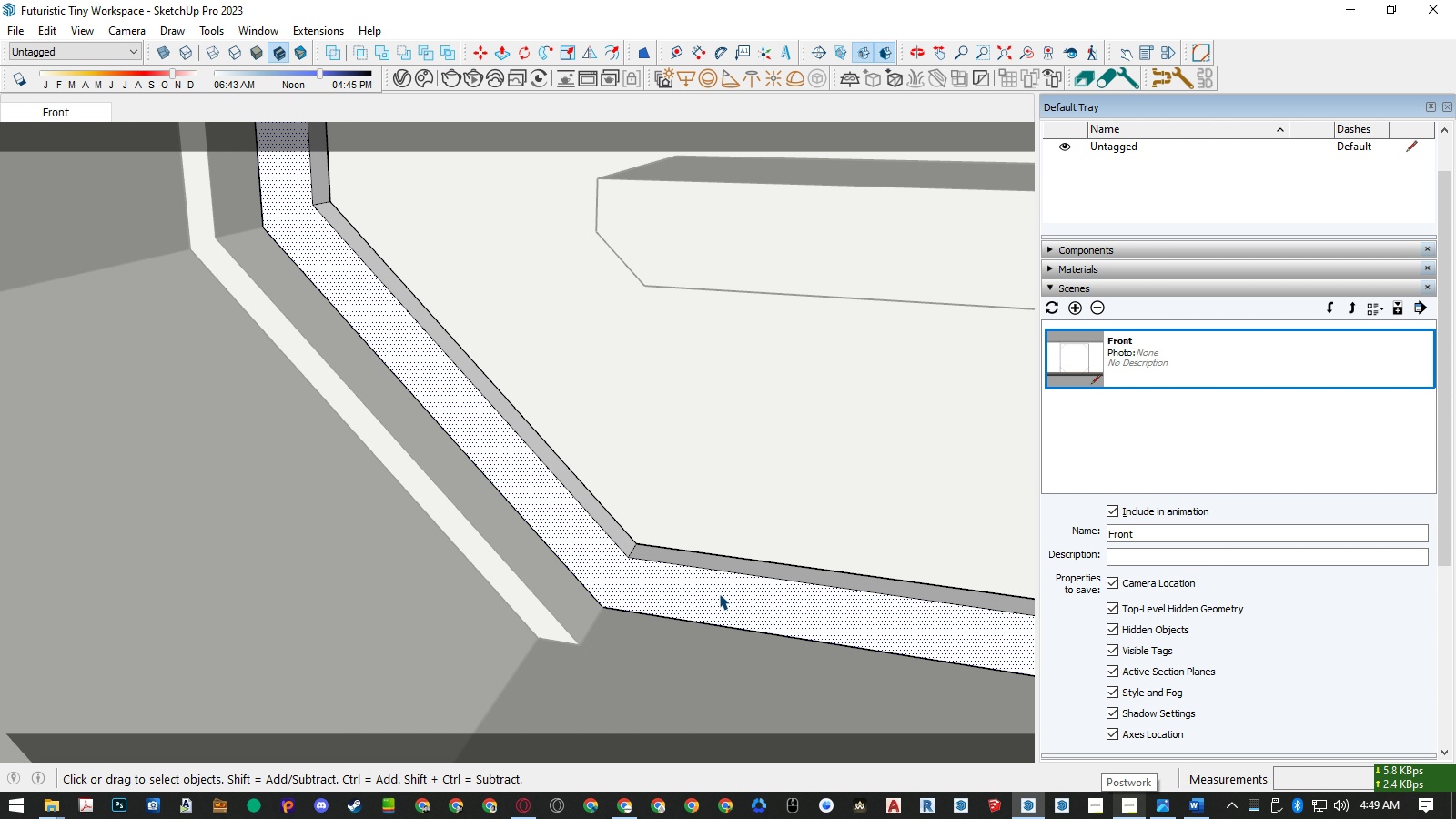 
triple_click([719, 593])
 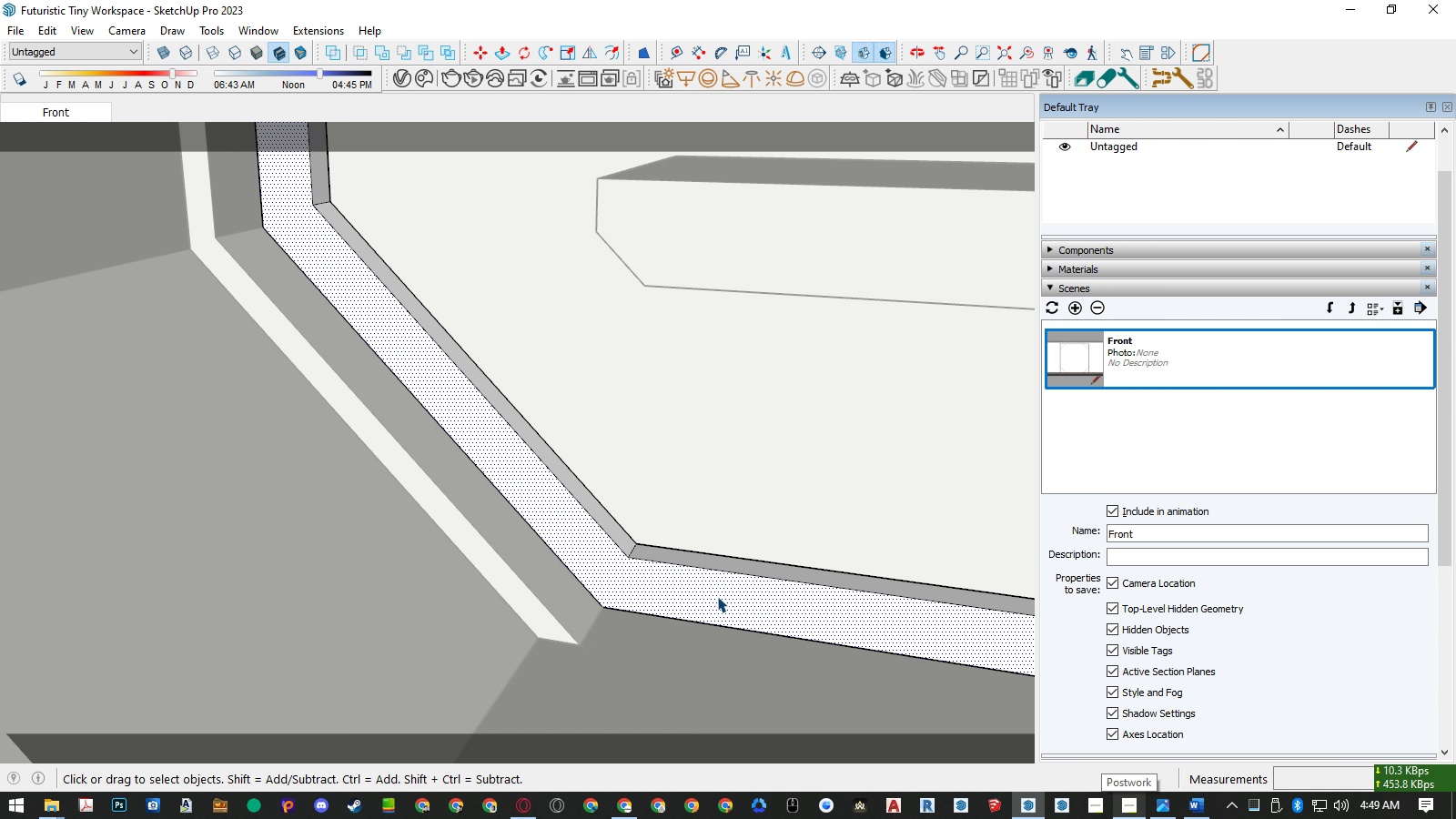 
key(F)
 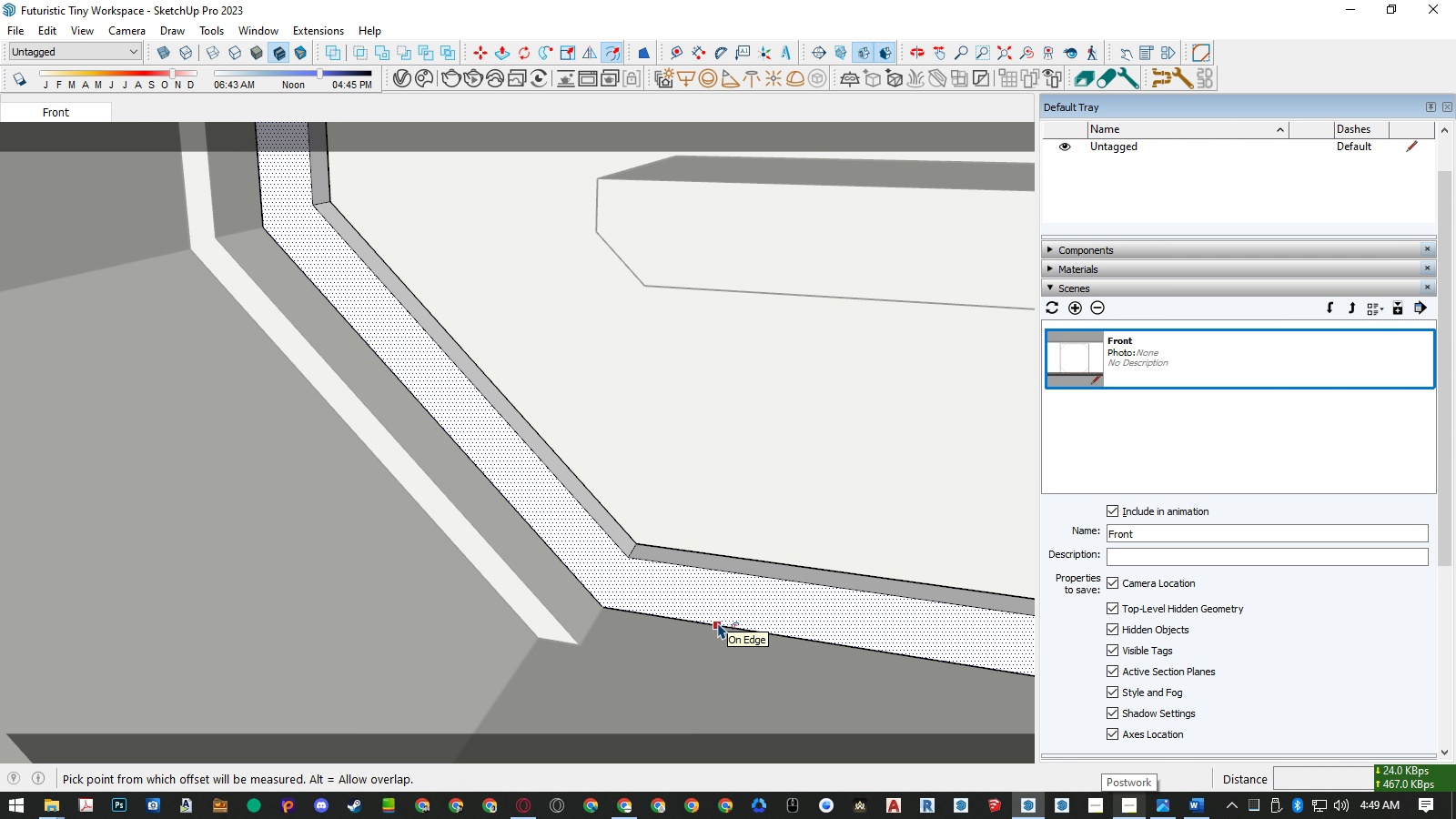 
left_click([718, 622])
 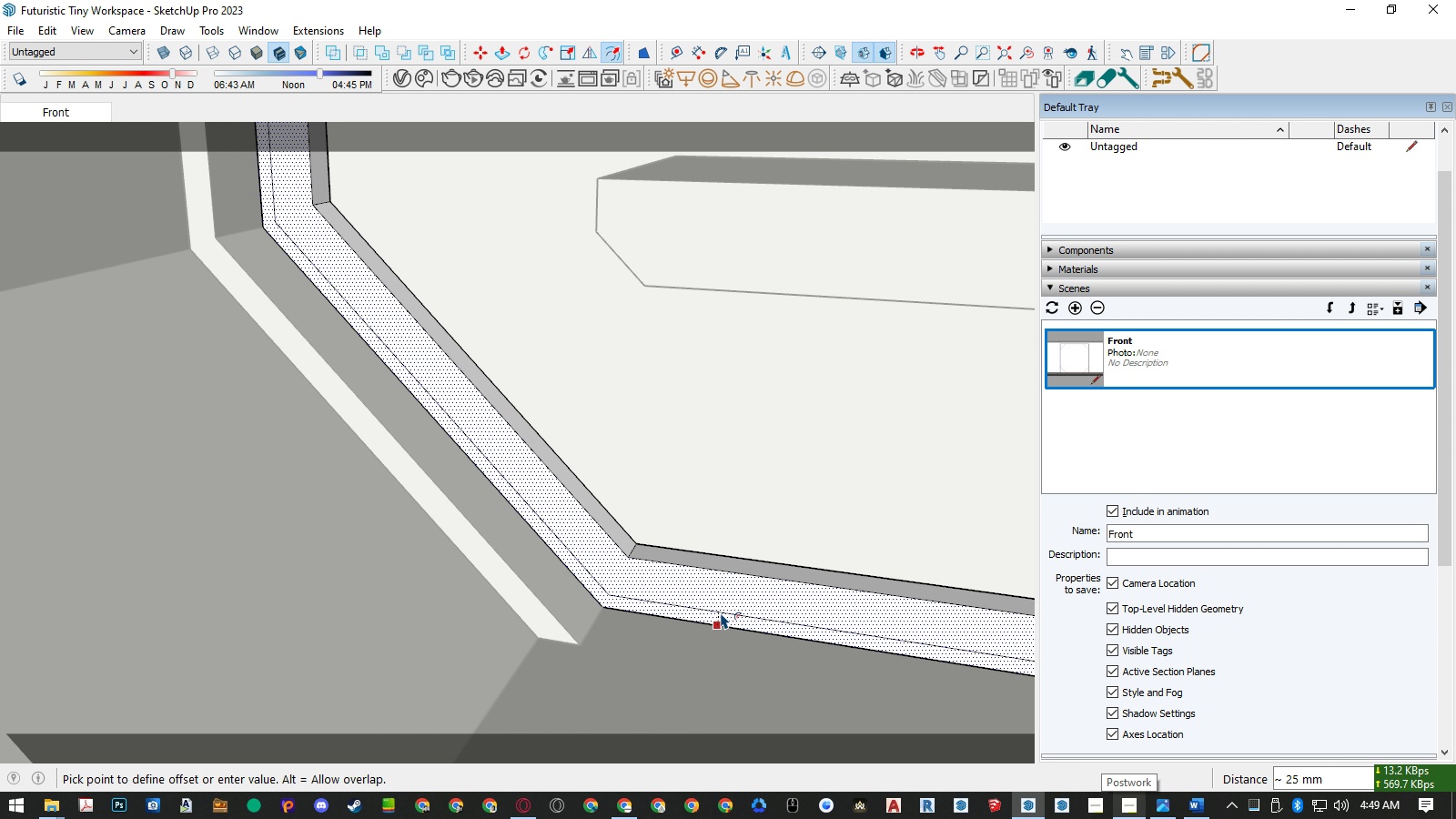 
key(Numpad2)
 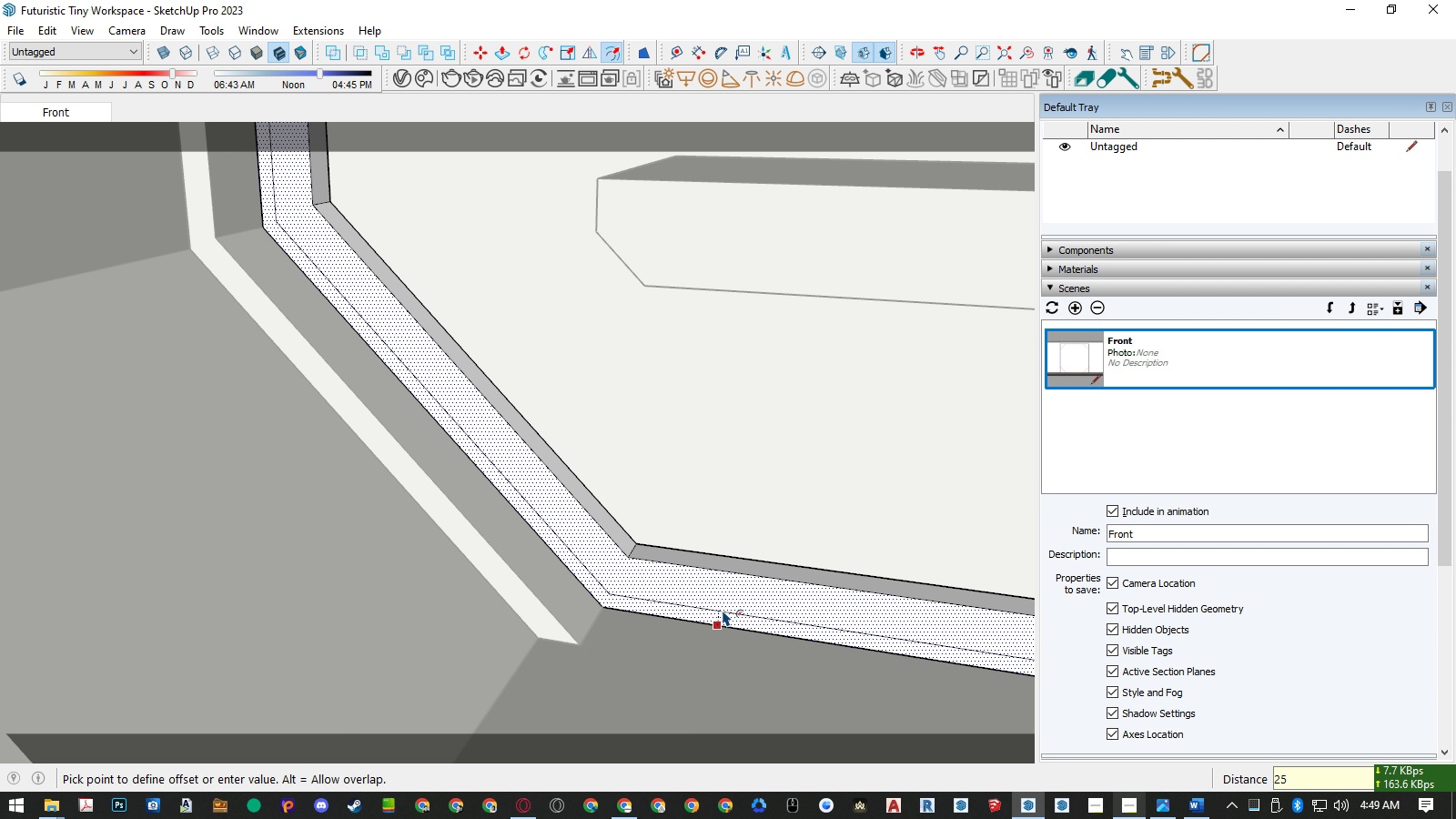 
key(Numpad5)
 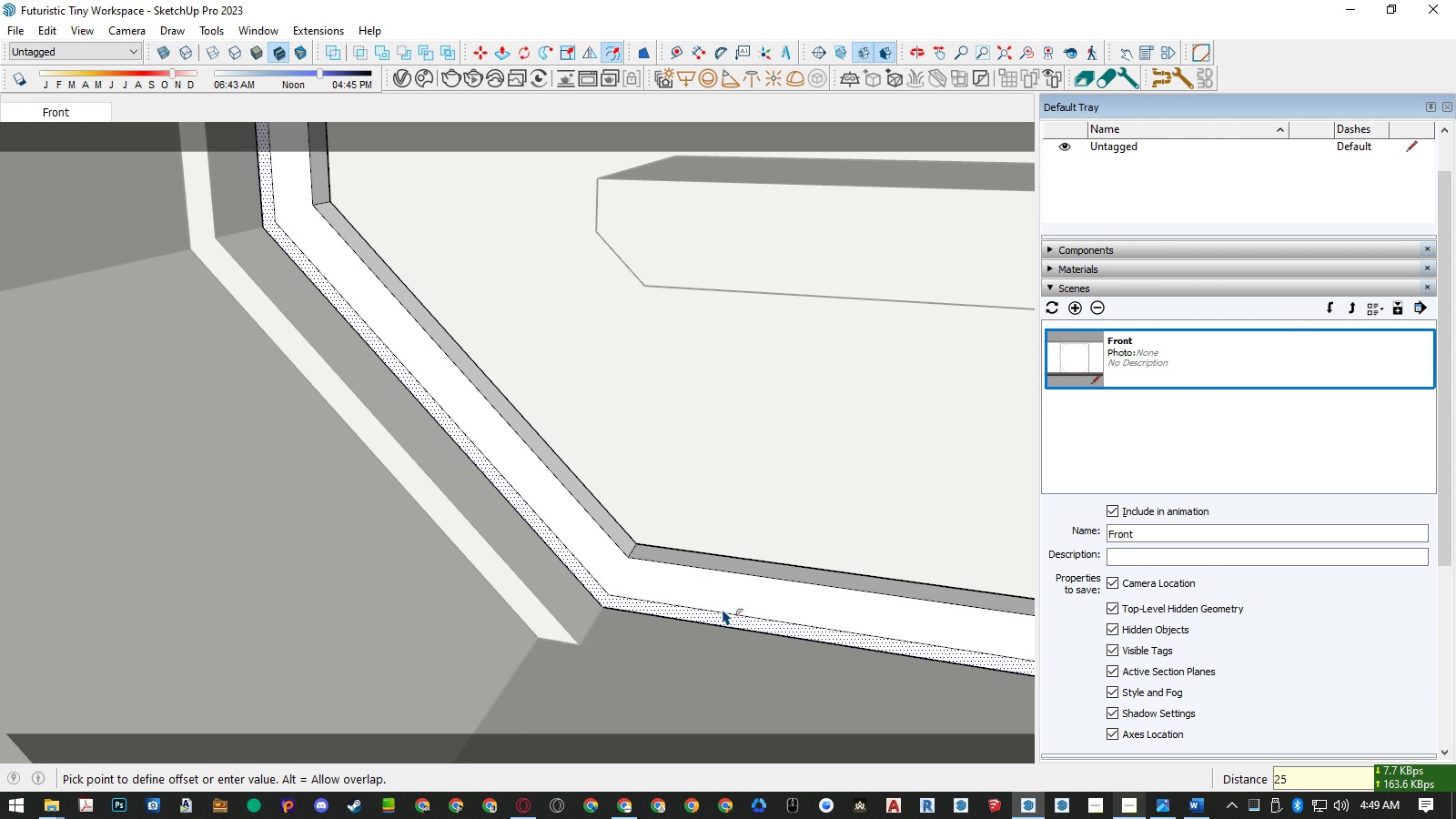 
key(NumpadEnter)
 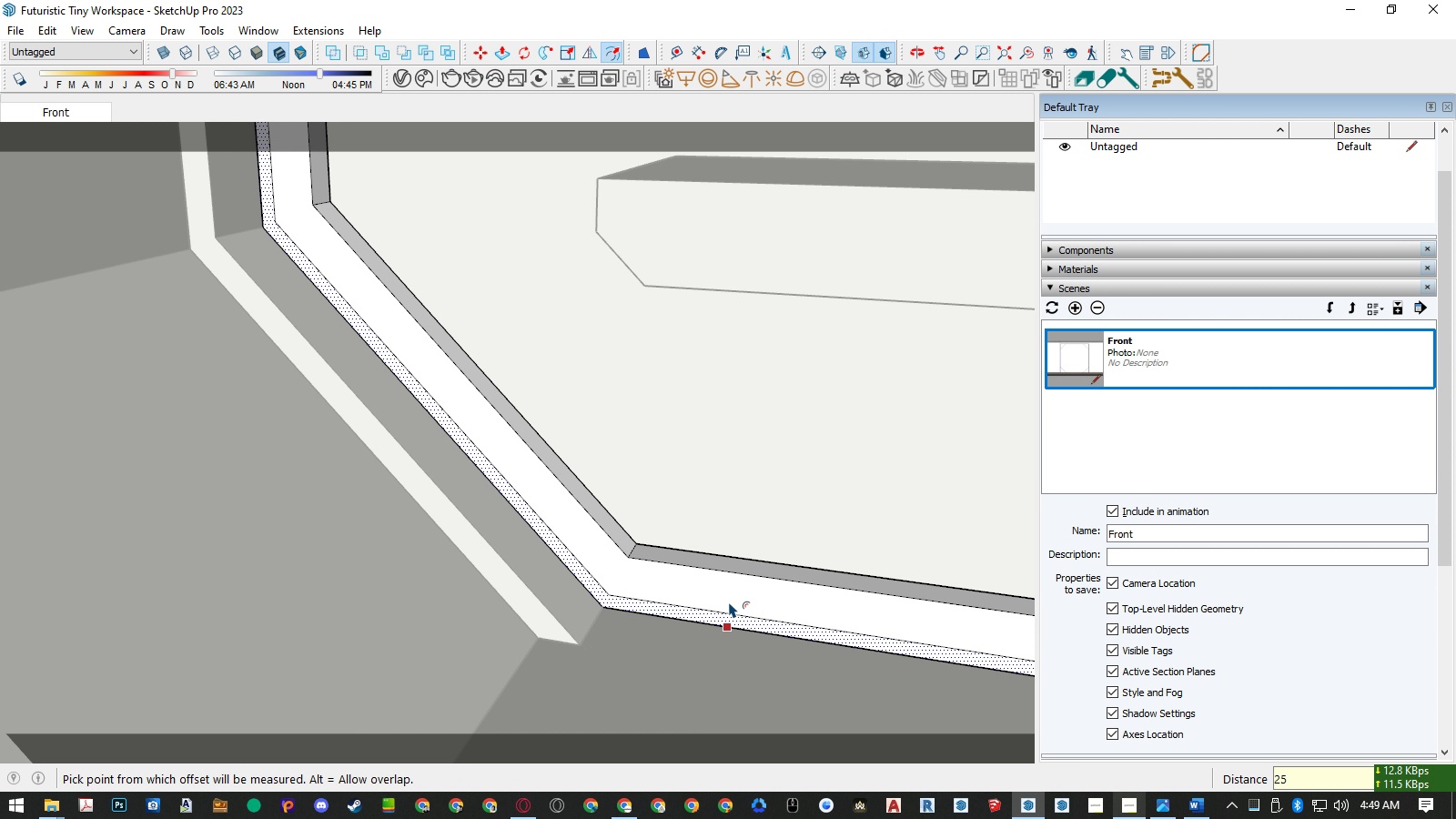 
key(Space)
 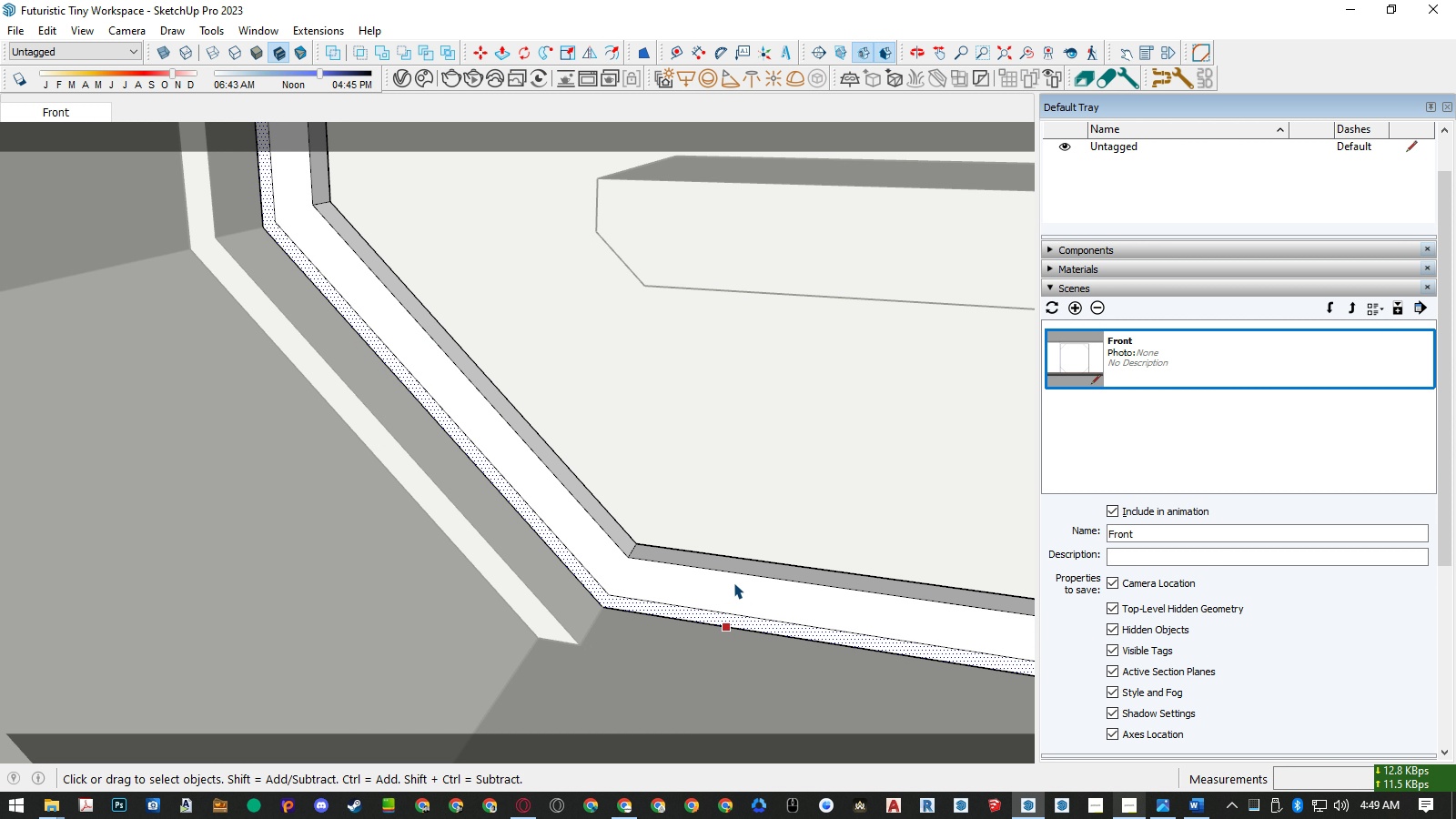 
left_click([733, 582])
 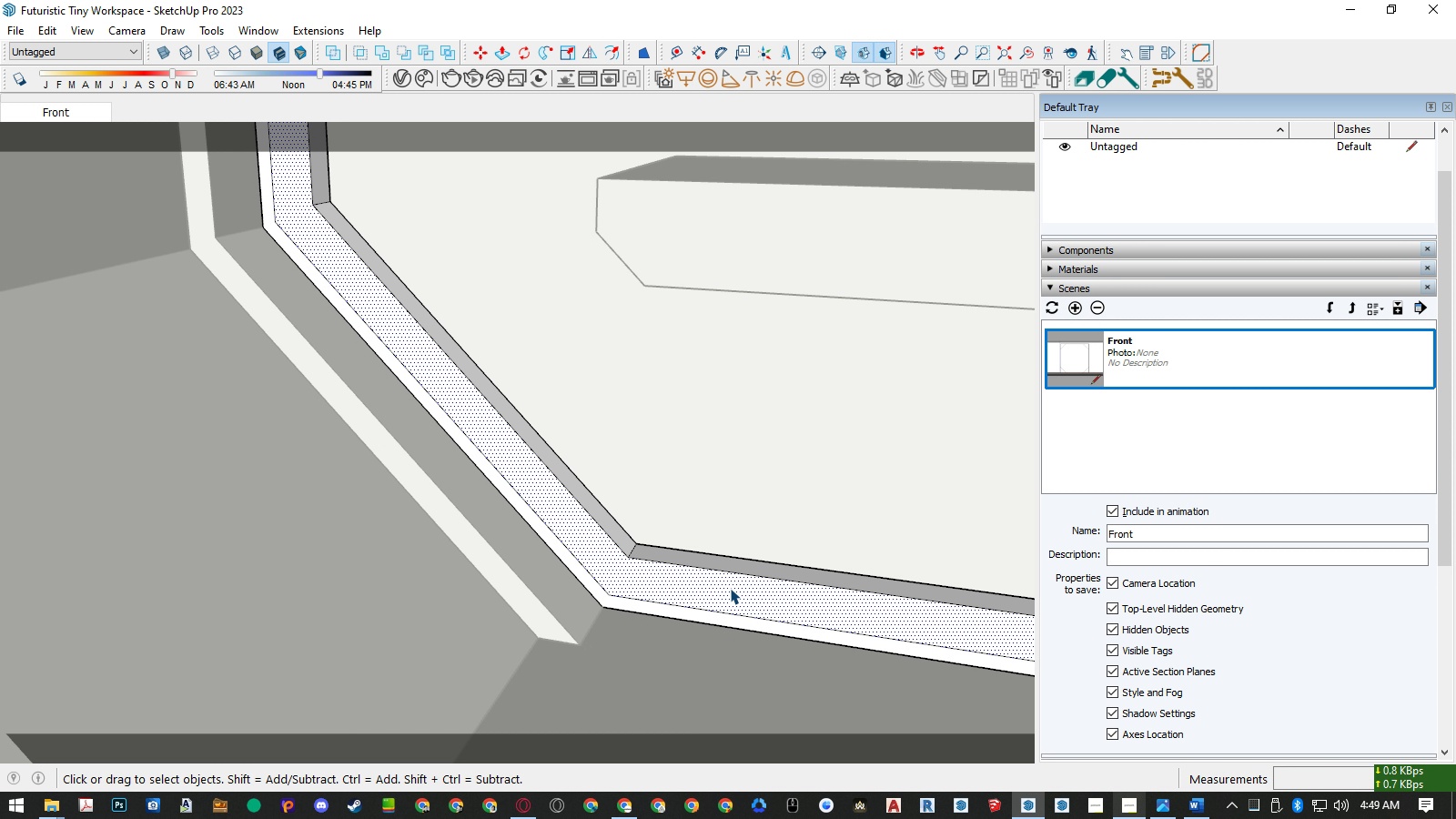 
key(F)
 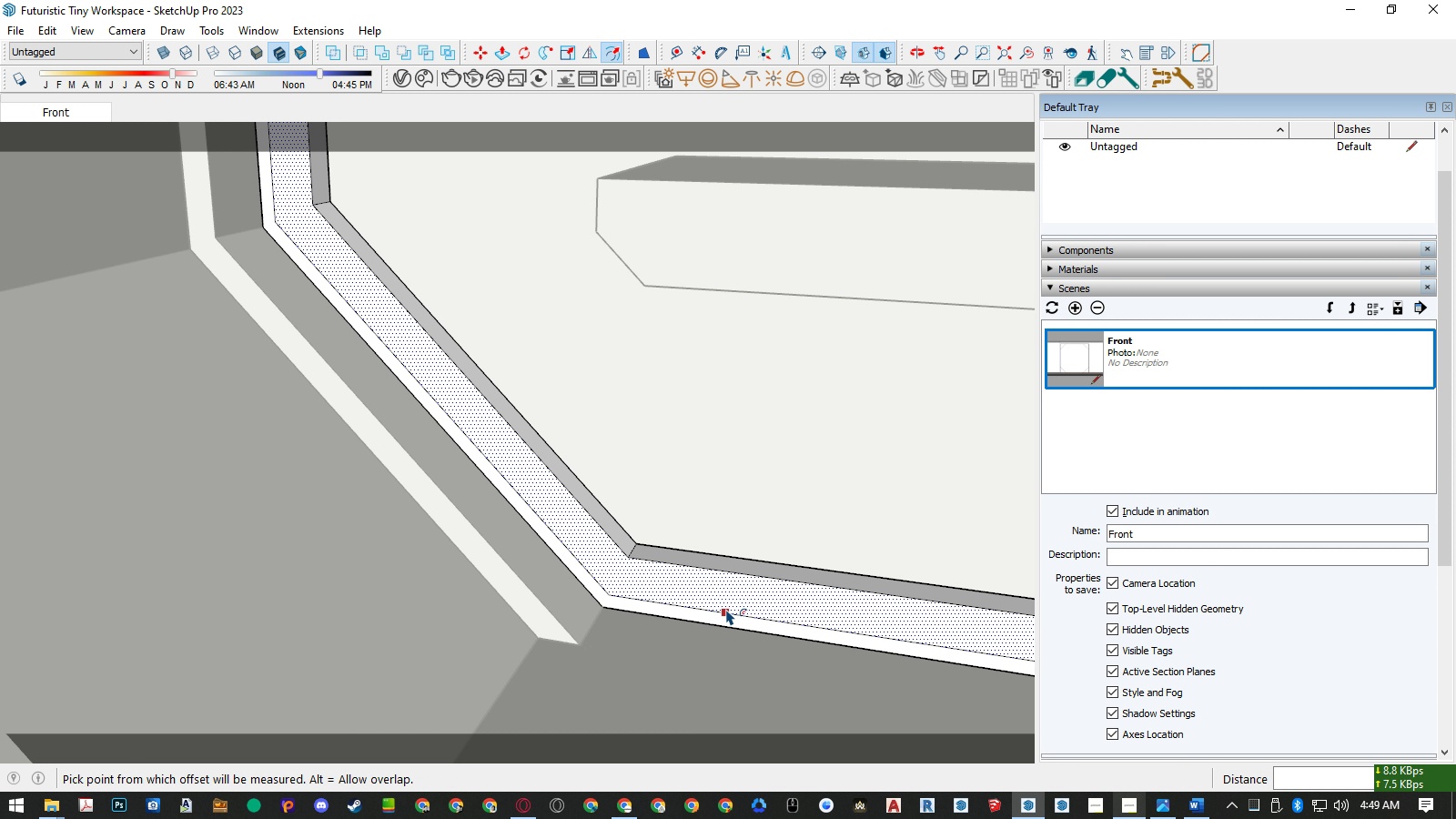 
left_click([726, 609])
 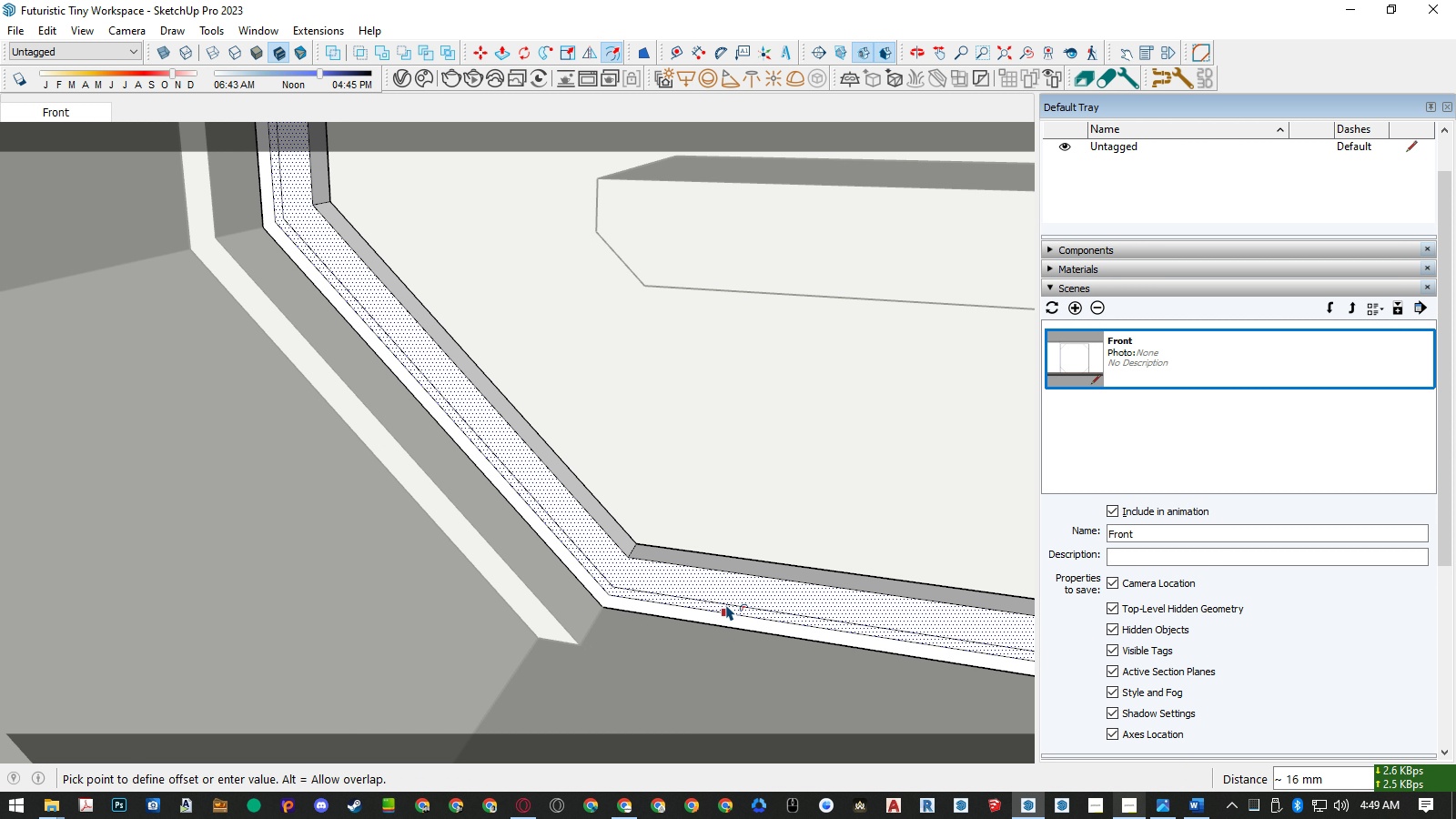 
key(Numpad5)
 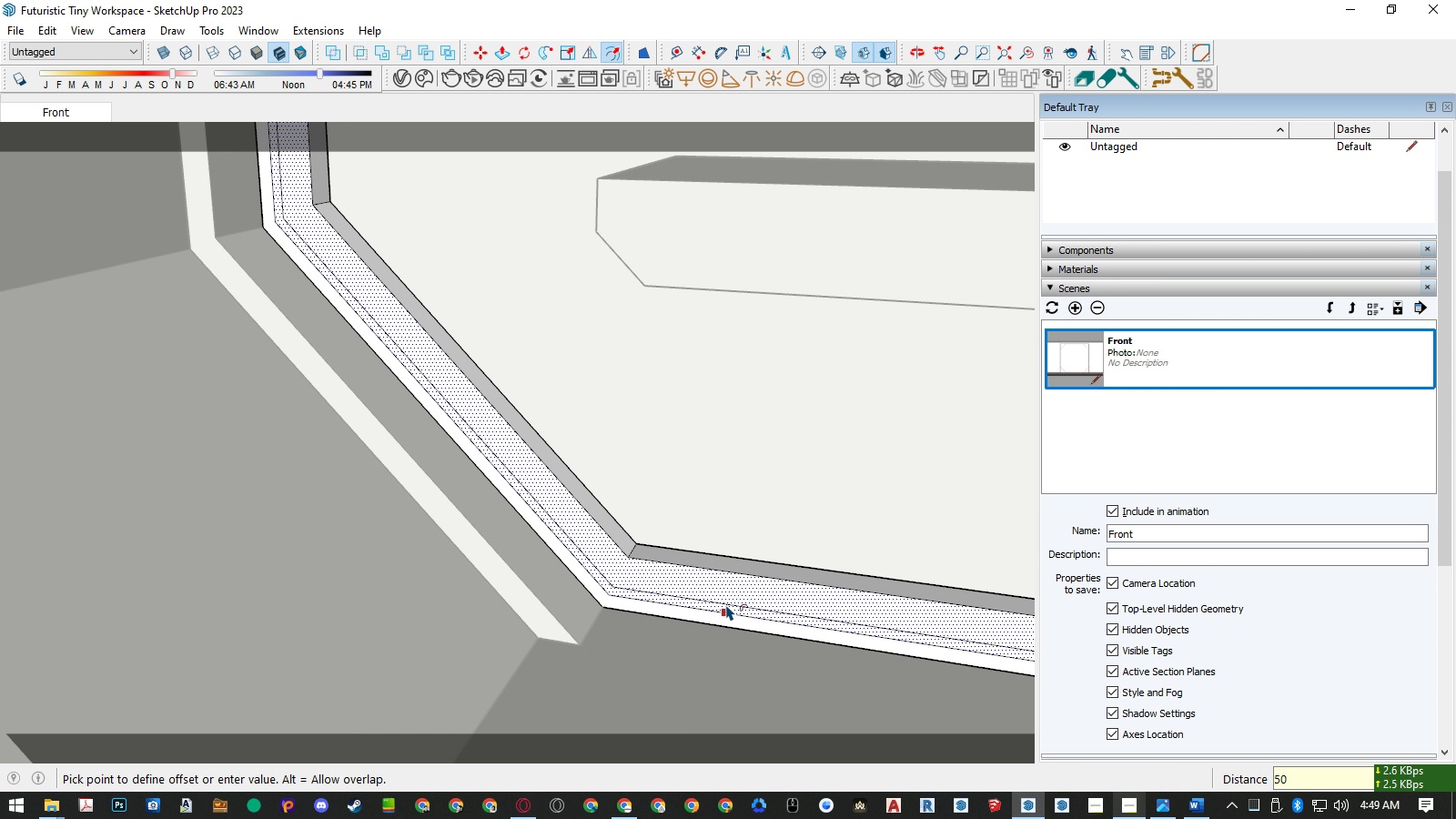 
key(Numpad0)
 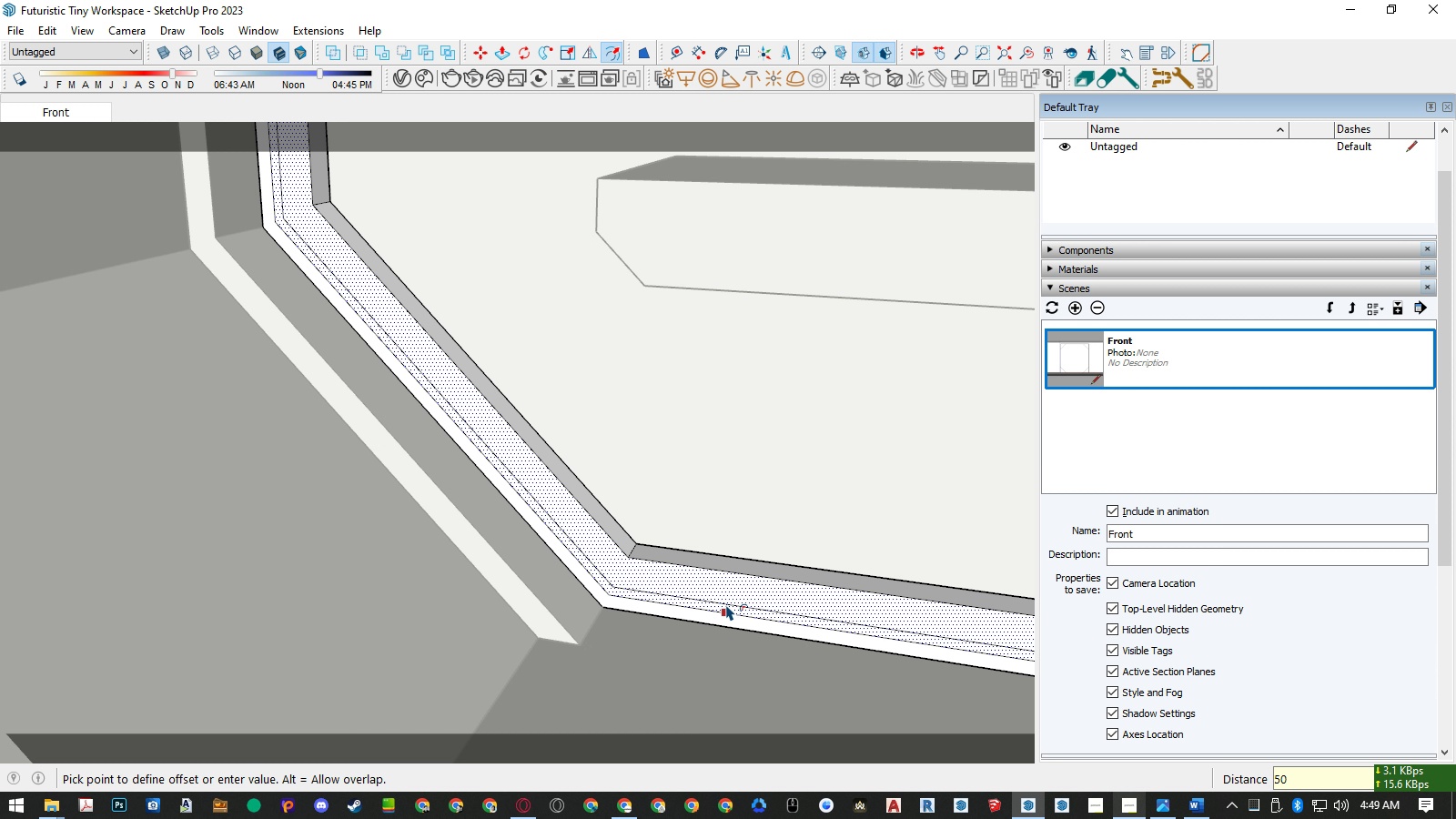 
key(NumpadEnter)
 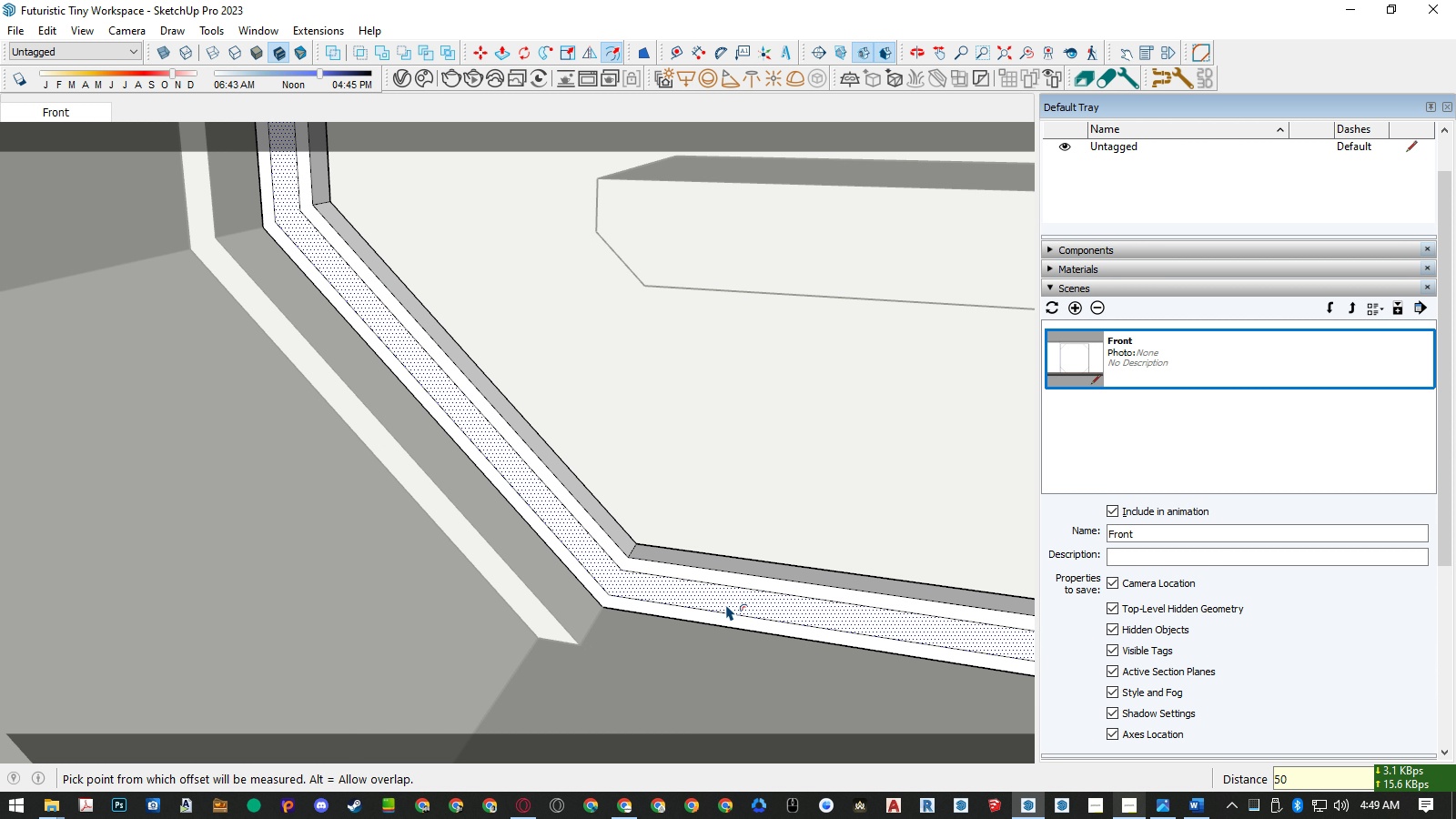 
key(Space)
 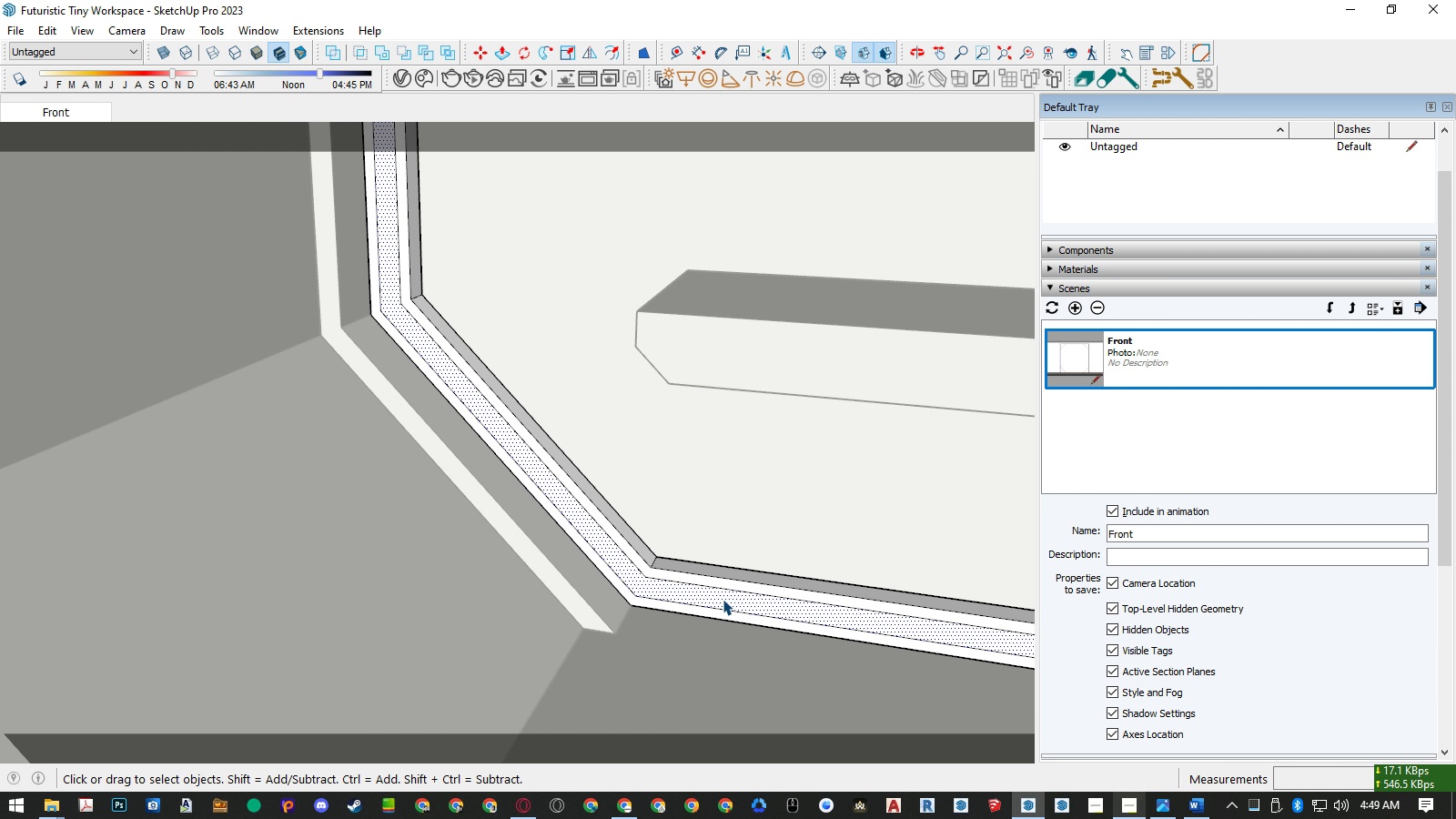 
scroll: coordinate [716, 592], scroll_direction: down, amount: 3.0
 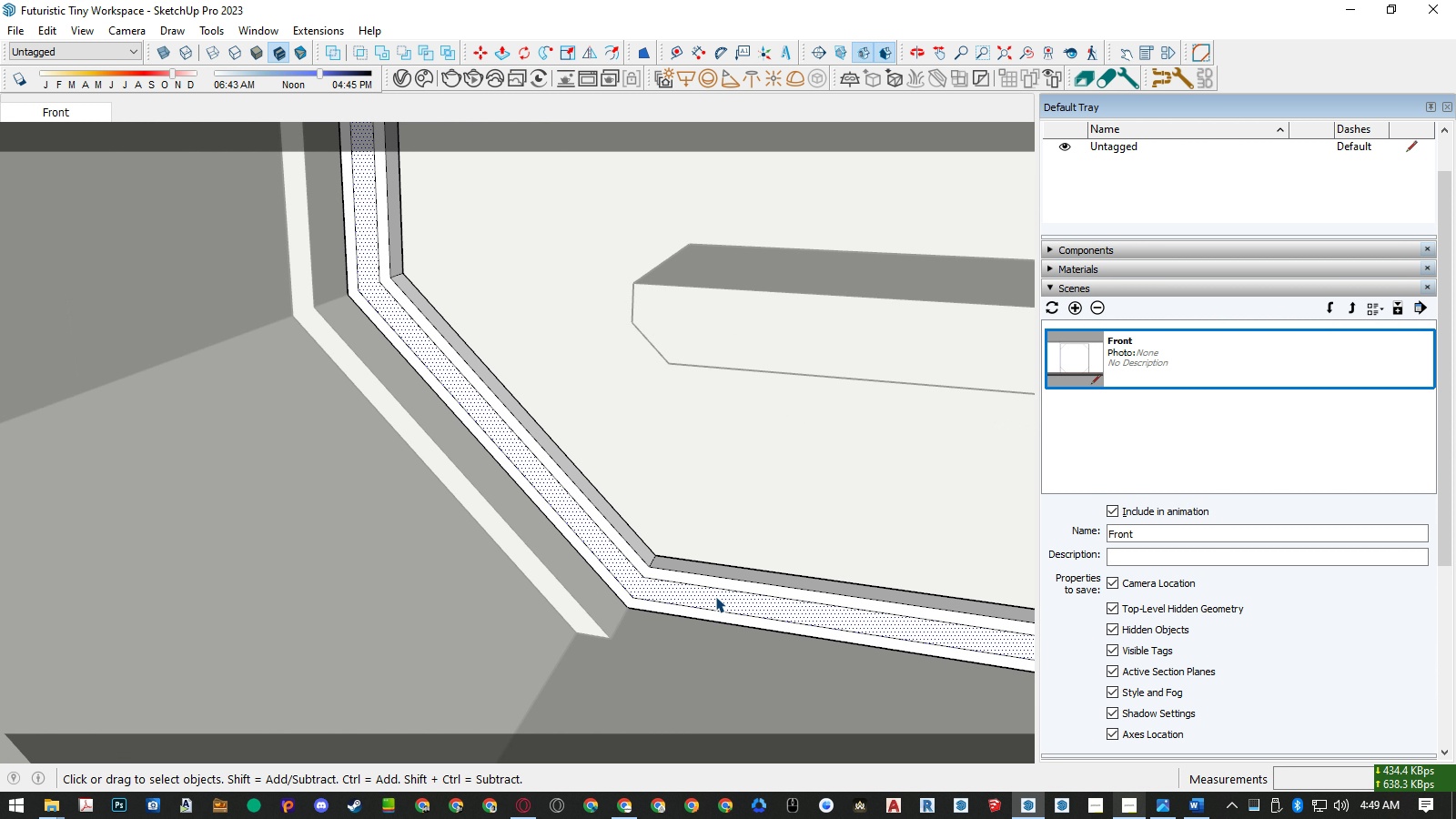 
scroll: coordinate [715, 597], scroll_direction: up, amount: 6.0
 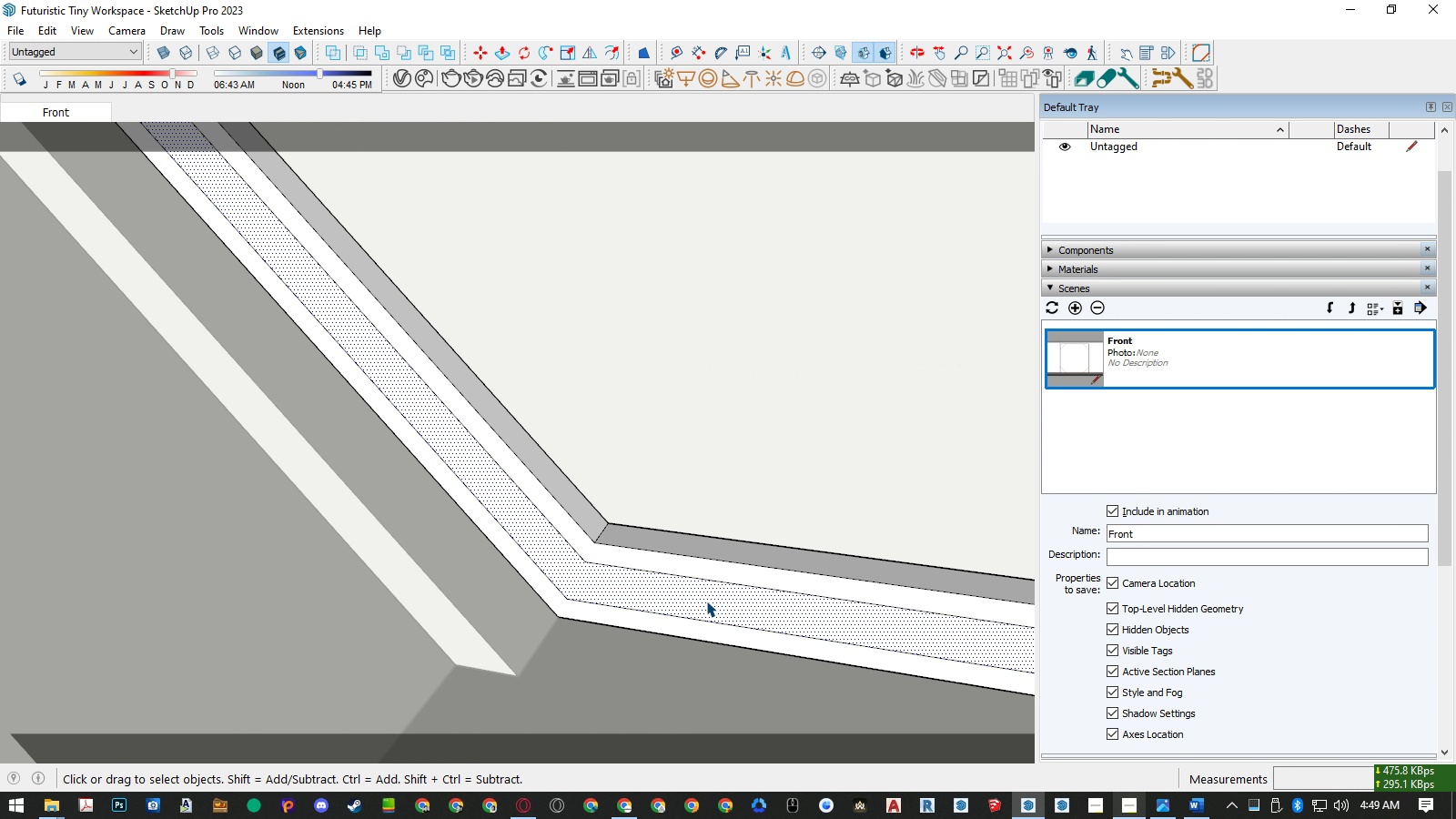 
key(P)
 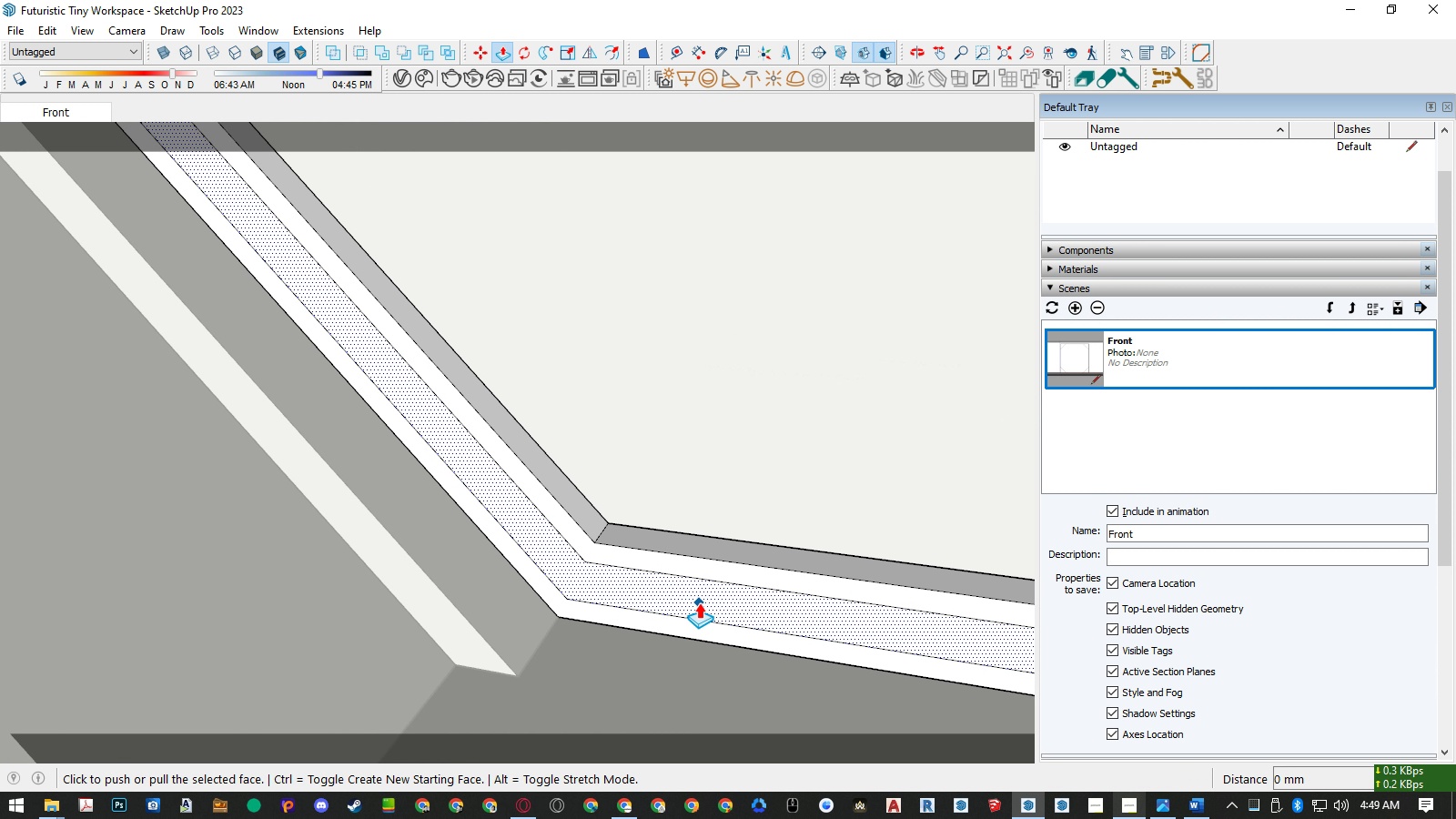 
left_click([699, 602])
 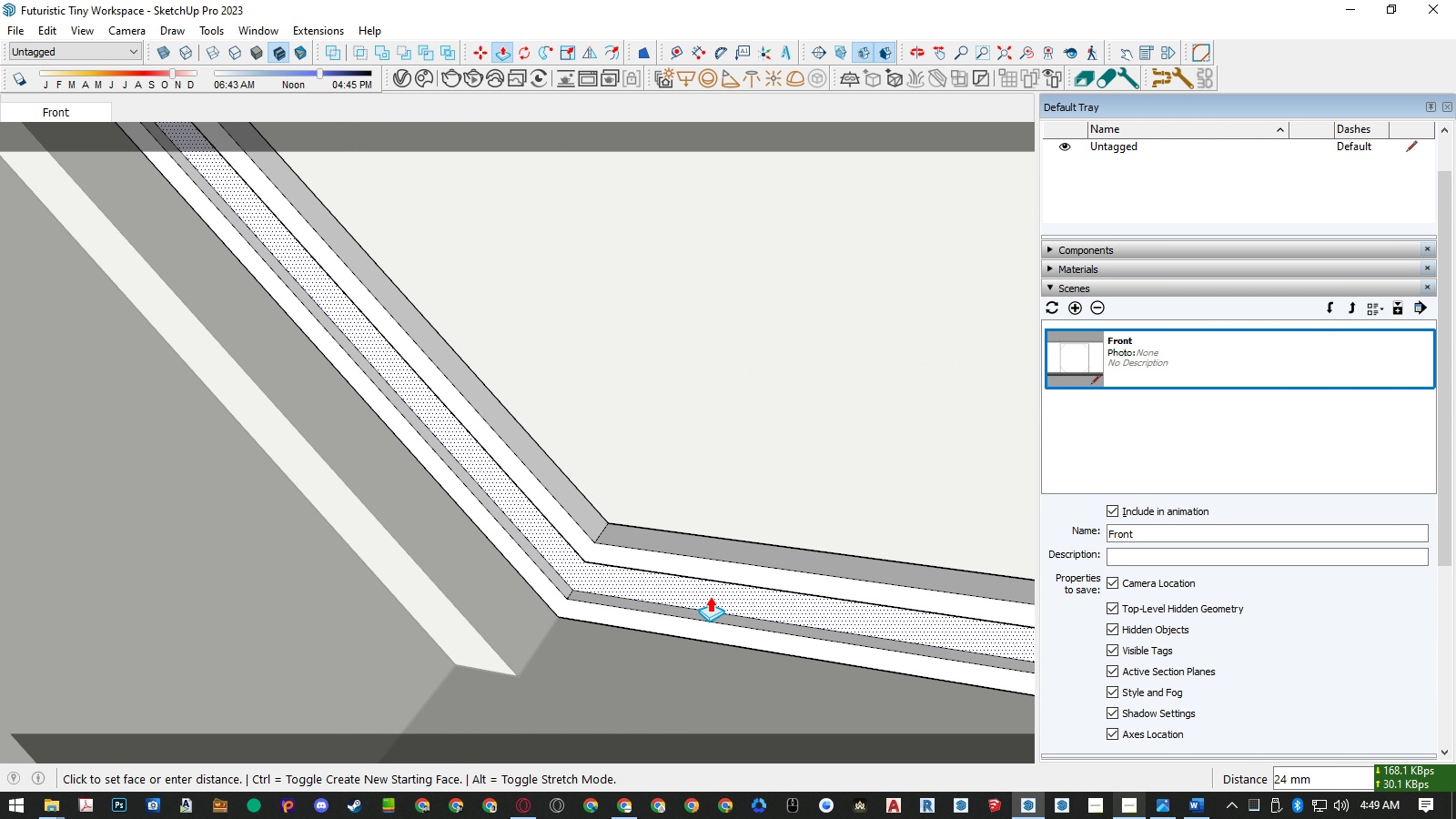 
key(Numpad2)
 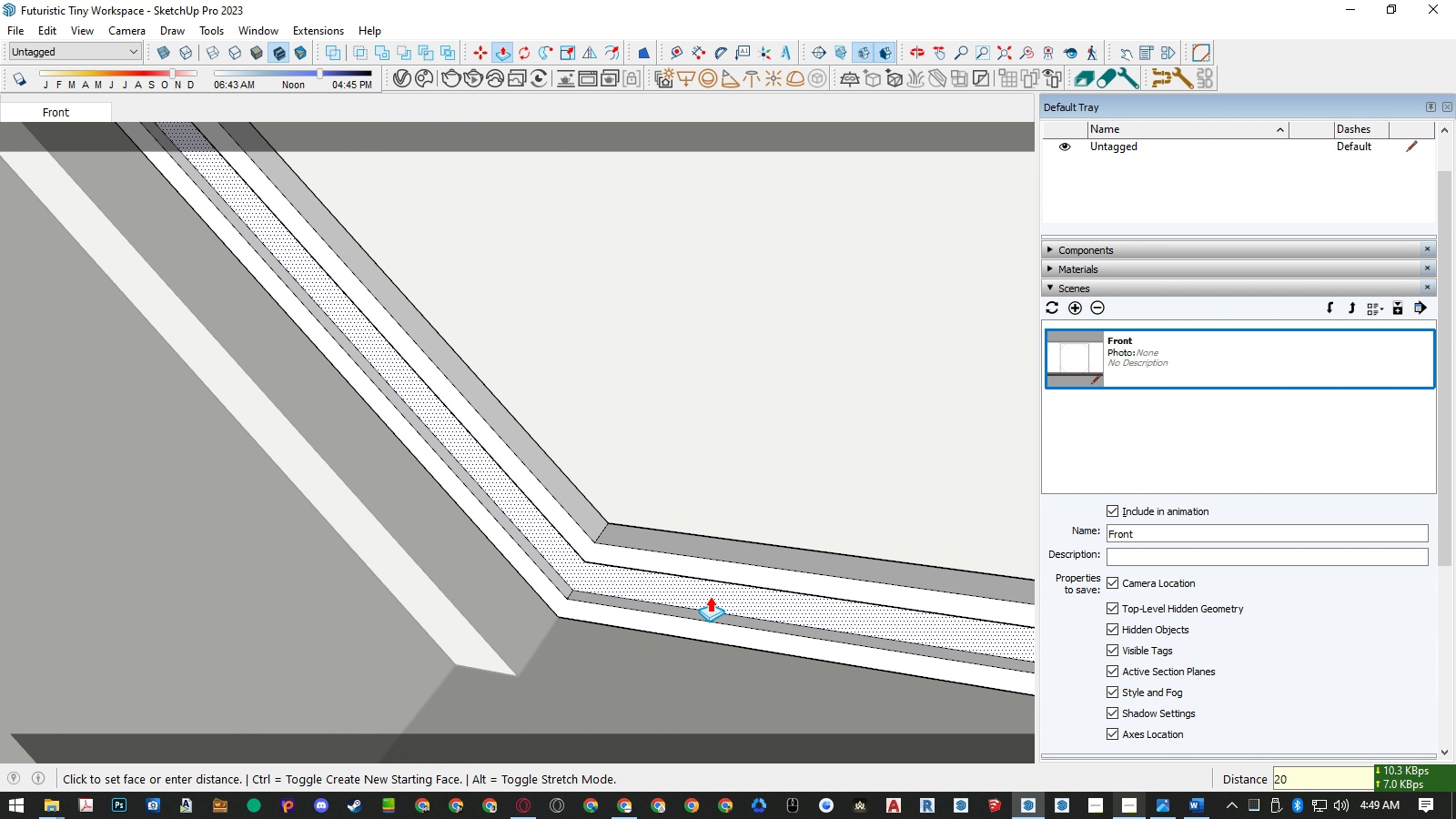 
key(Numpad0)
 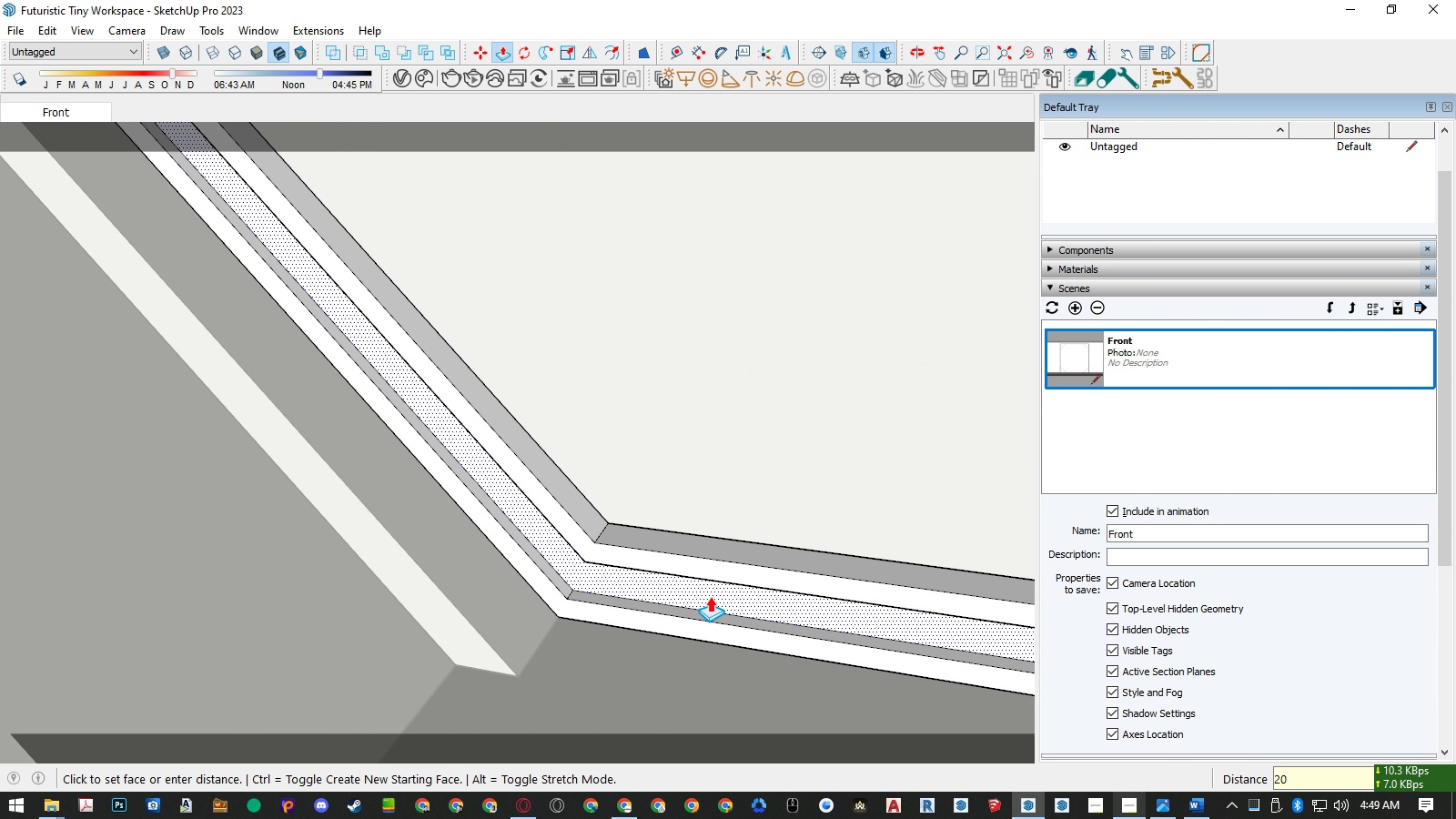 
key(NumpadEnter)
 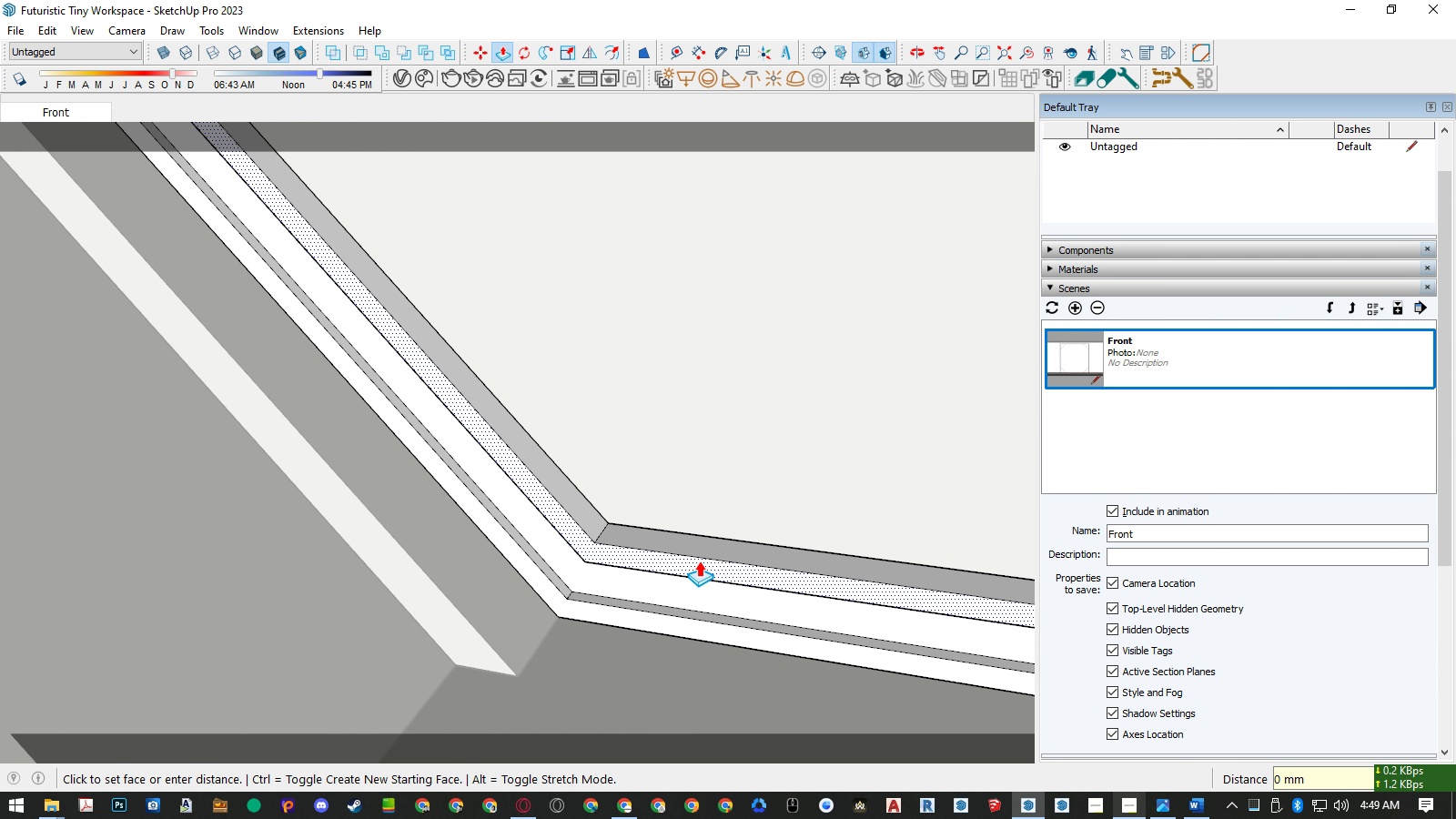 
double_click([699, 561])
 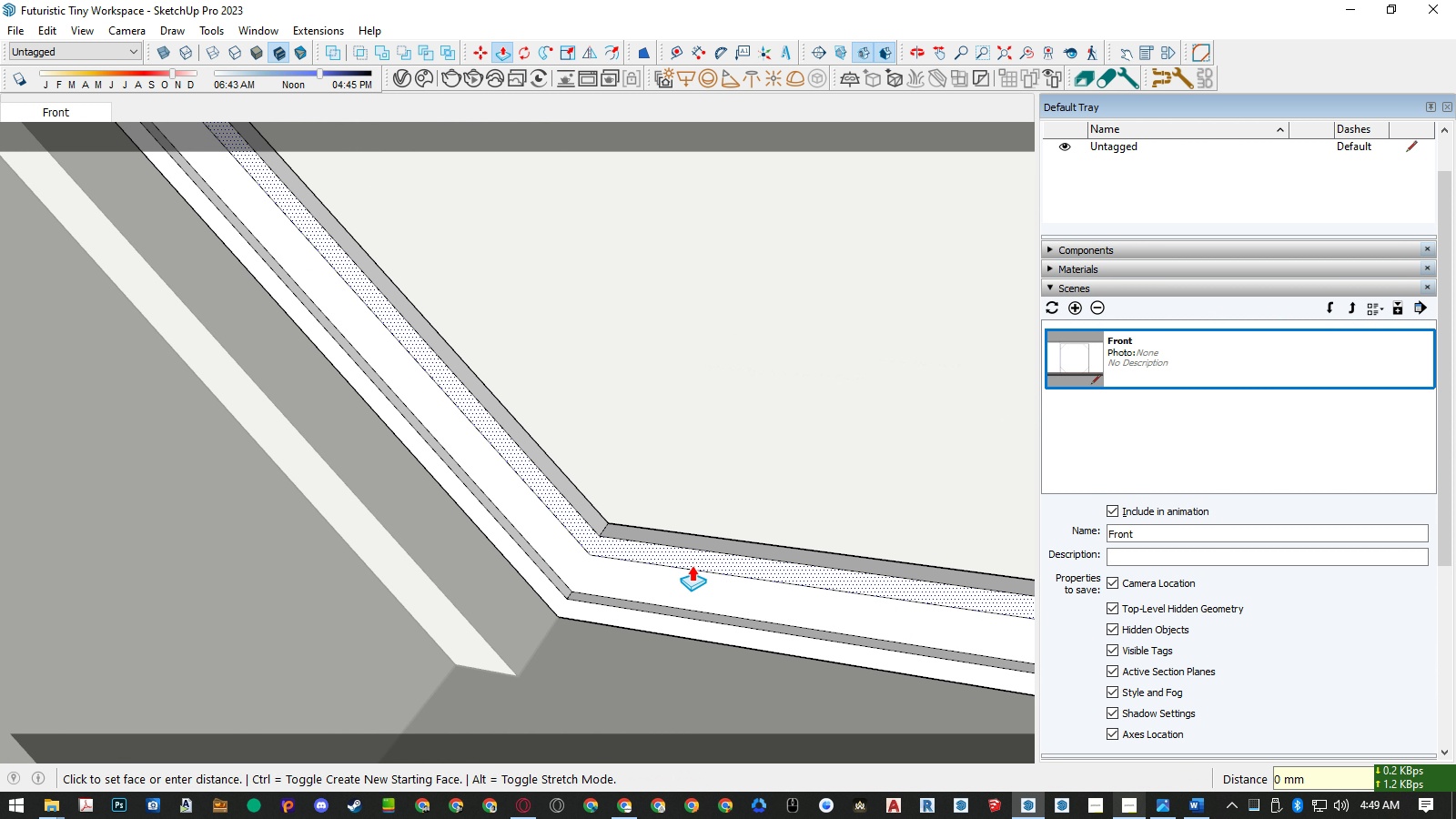 
triple_click([692, 565])
 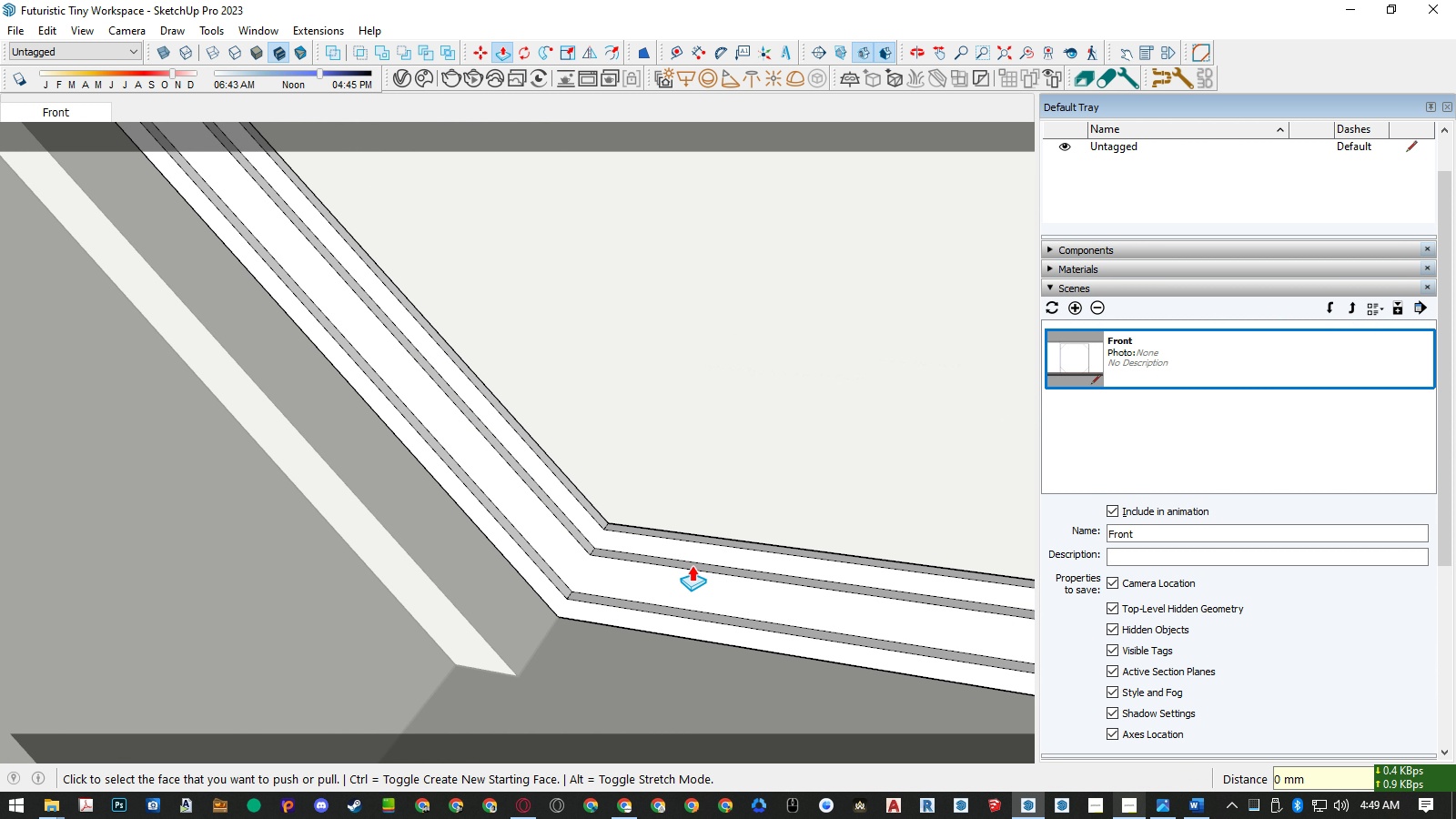 
triple_click([692, 565])
 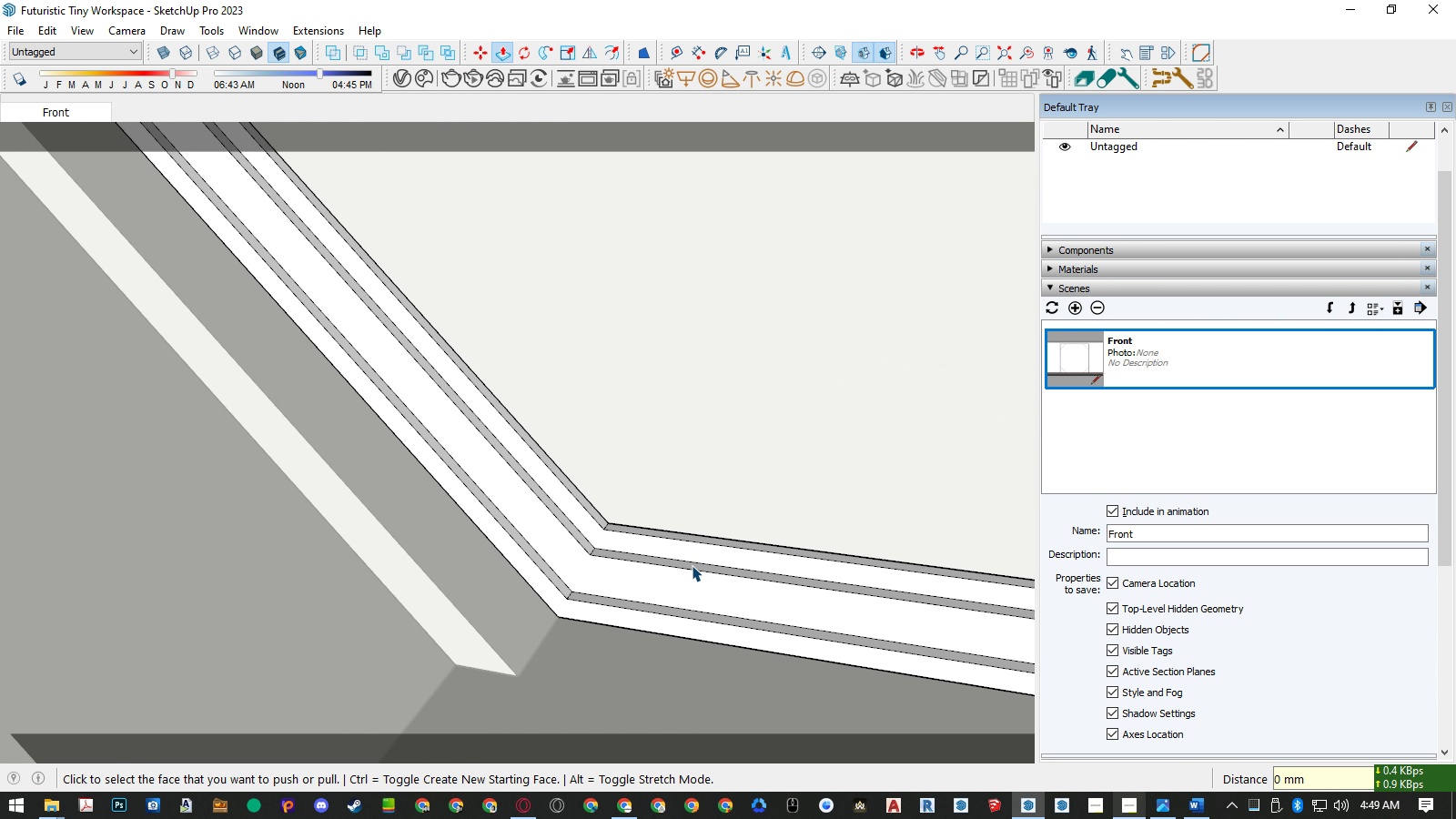 
key(Space)
 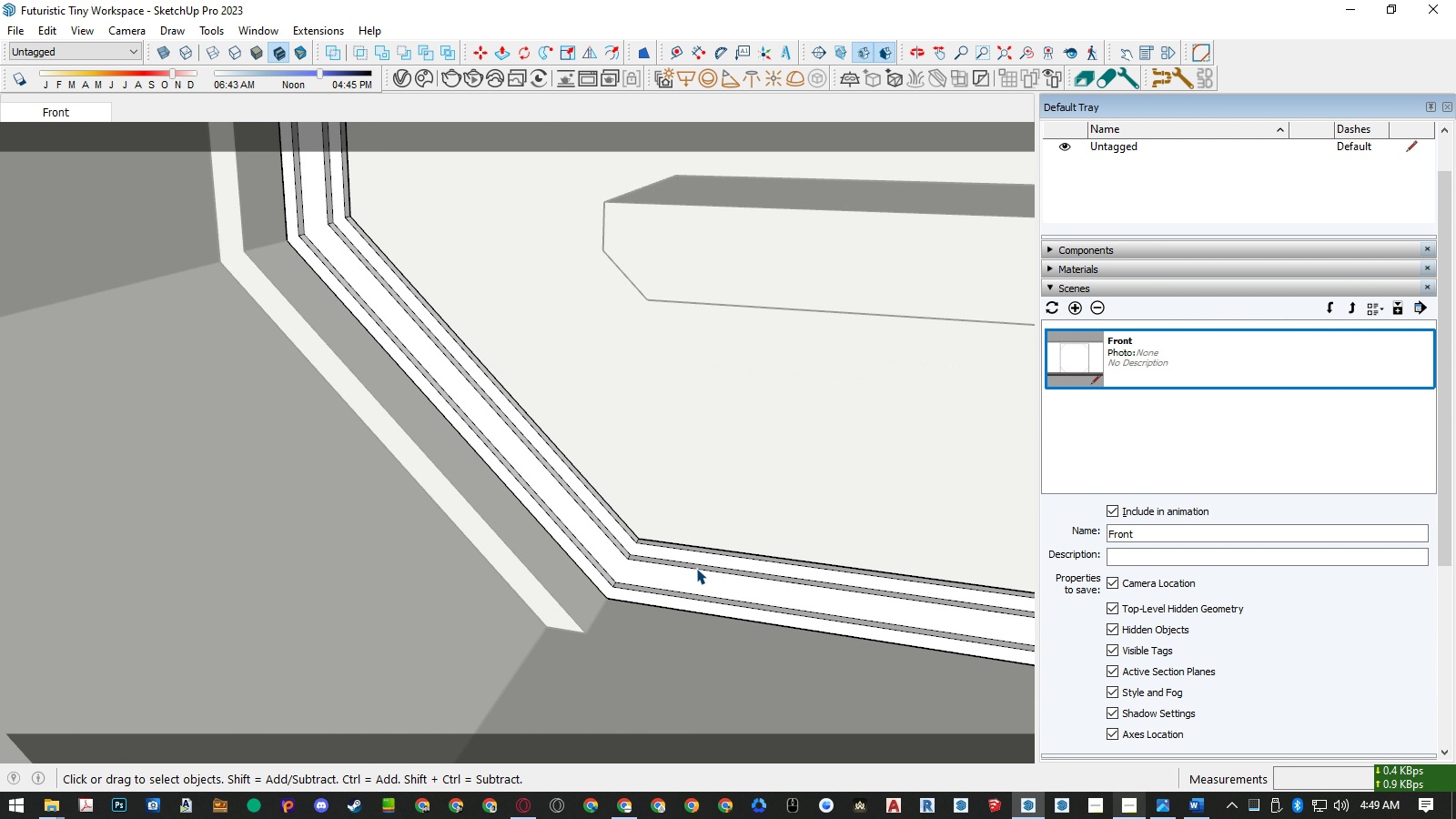 
scroll: coordinate [696, 573], scroll_direction: down, amount: 12.0
 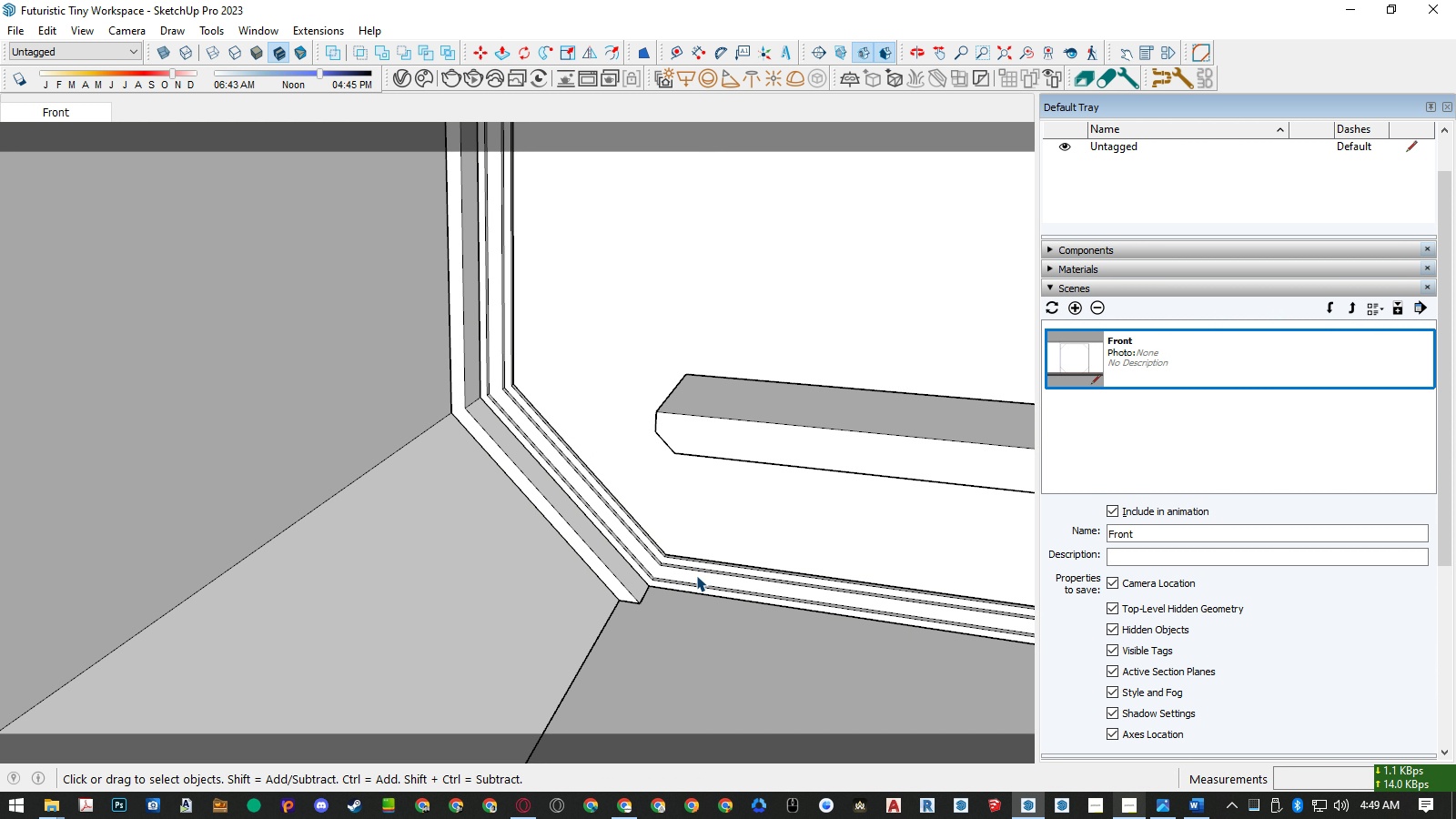 
key(Escape)
 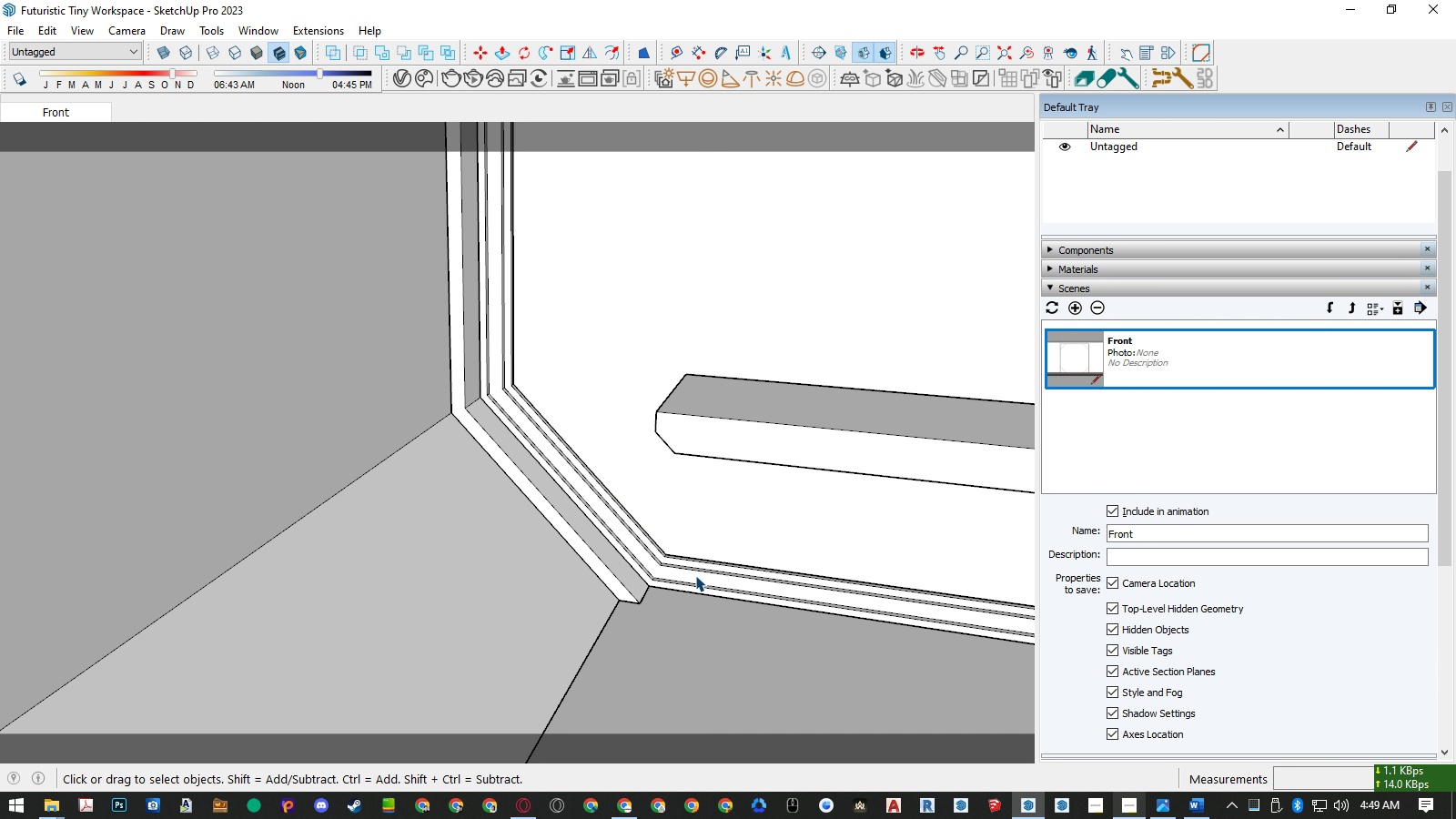 
key(Escape)
 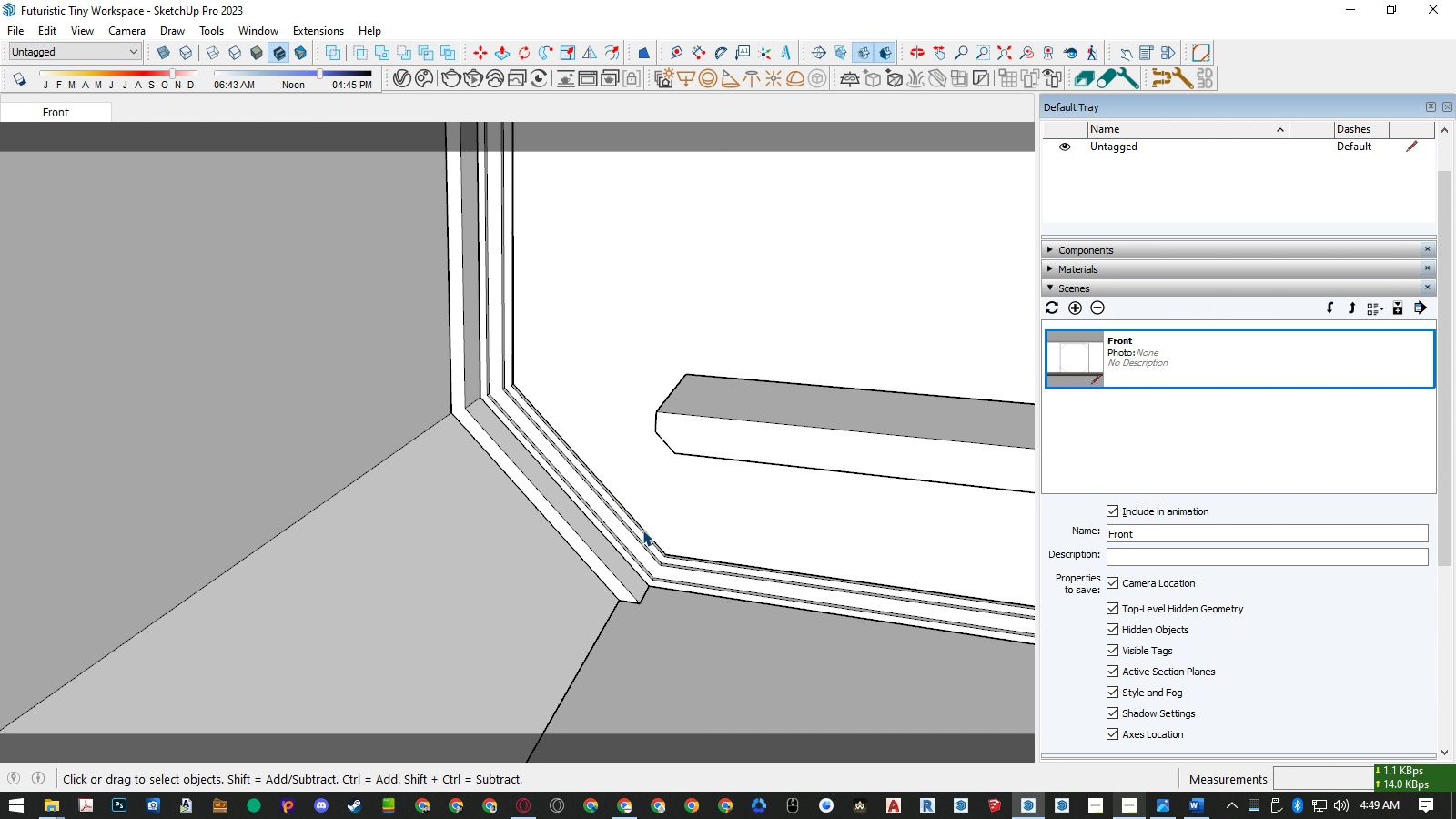 
key(Escape)
 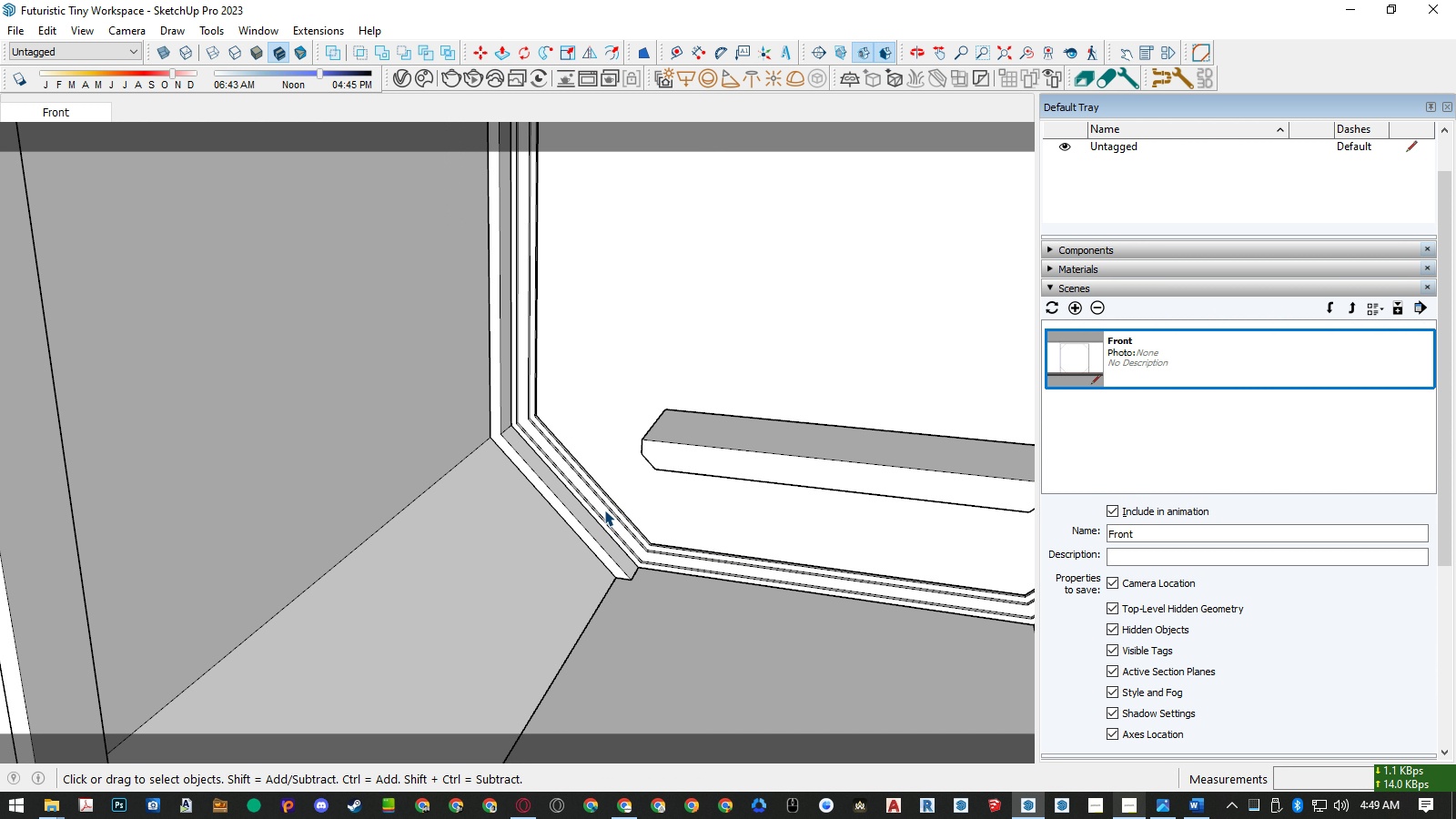 
scroll: coordinate [601, 513], scroll_direction: down, amount: 13.0
 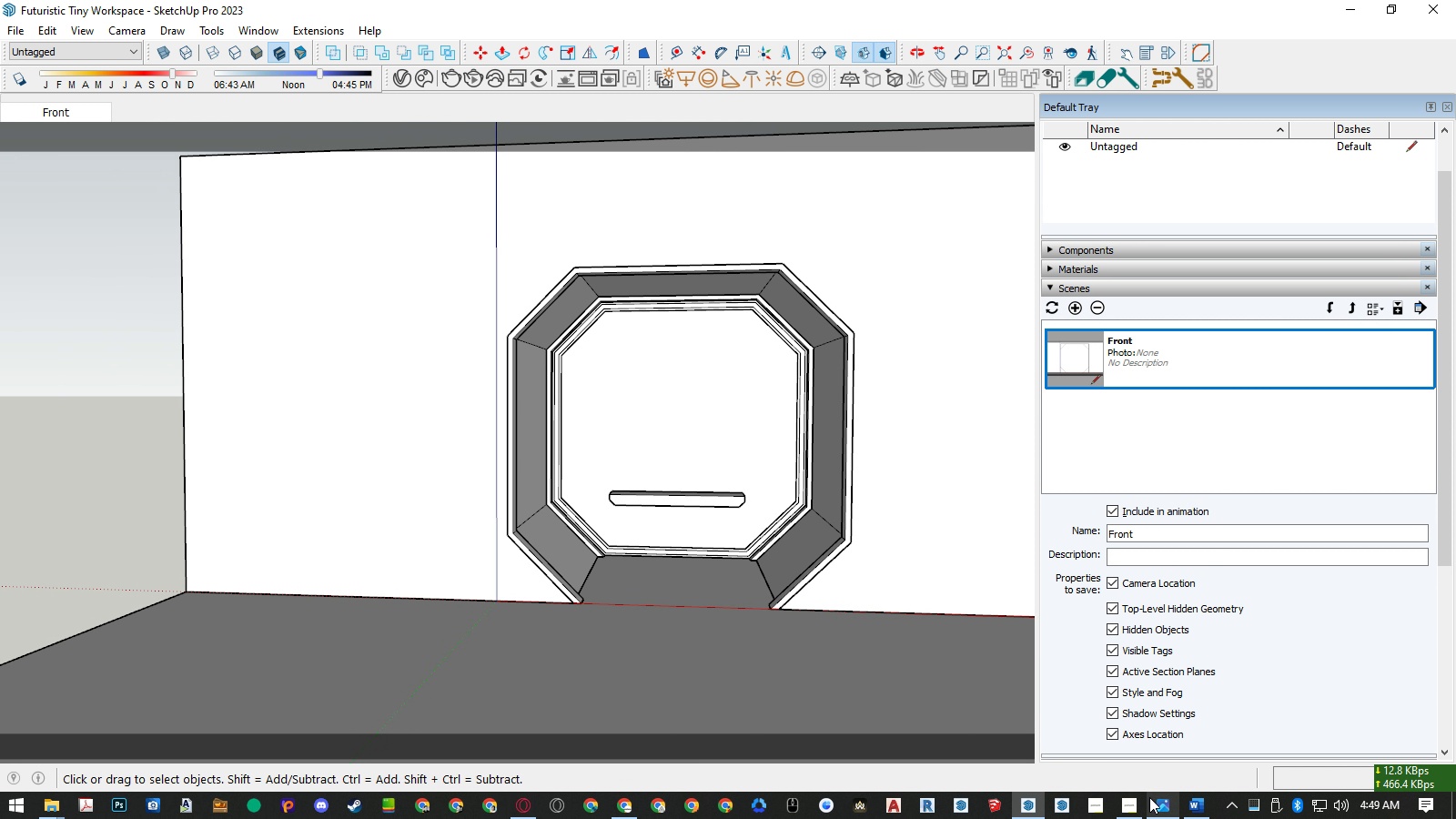 
left_click([1153, 799])
 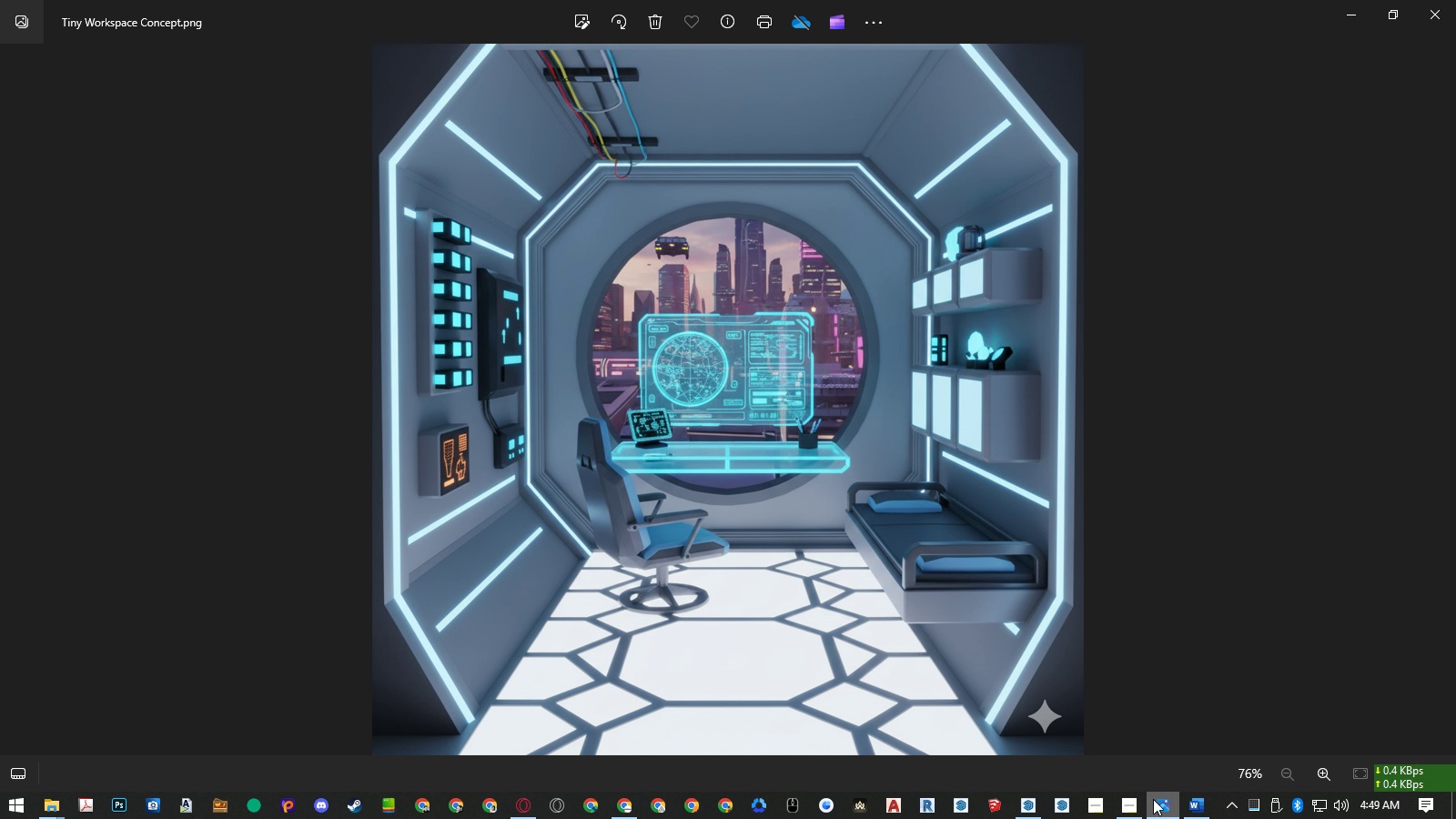 
left_click([1153, 799])
 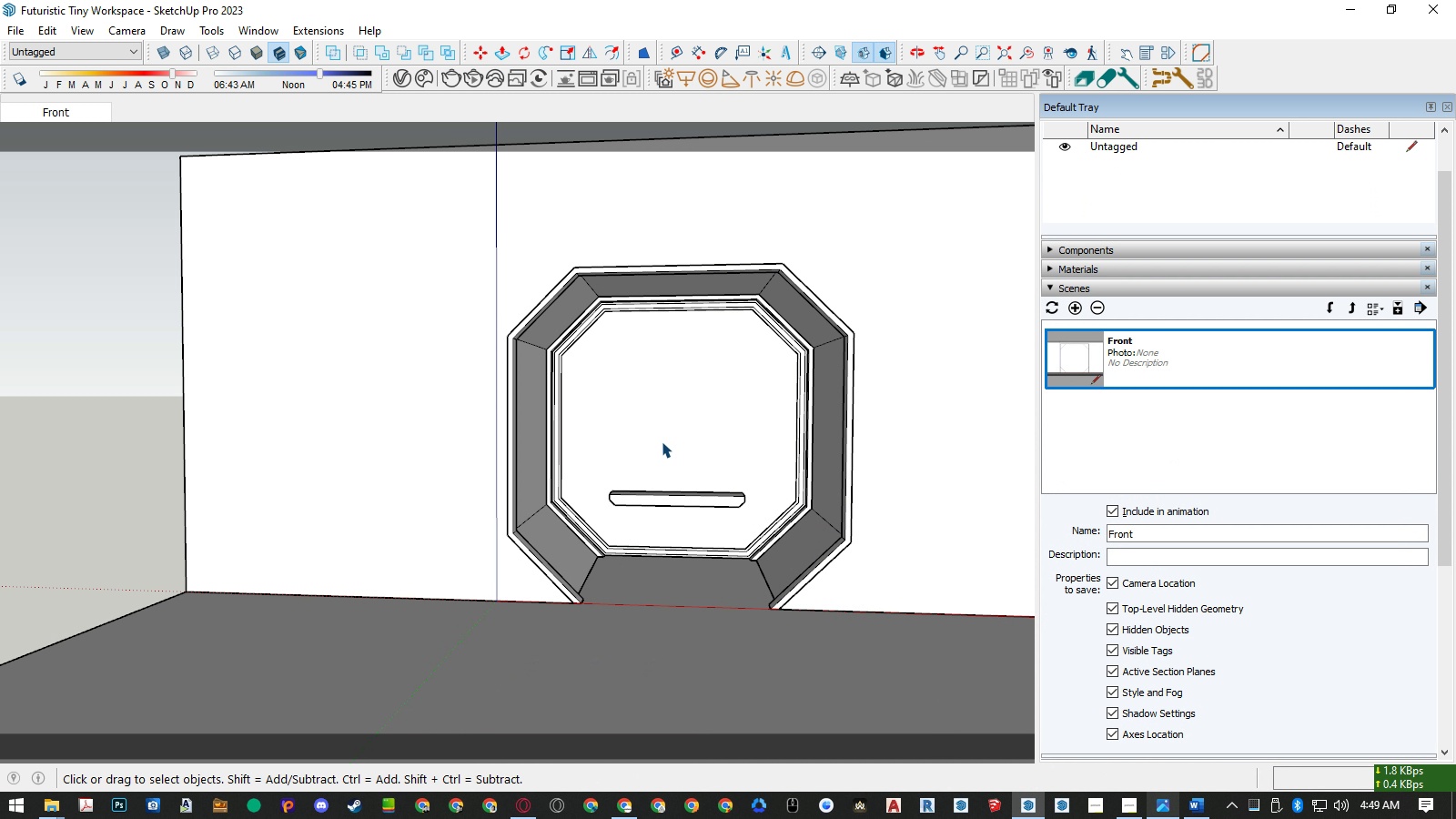 
double_click([662, 441])
 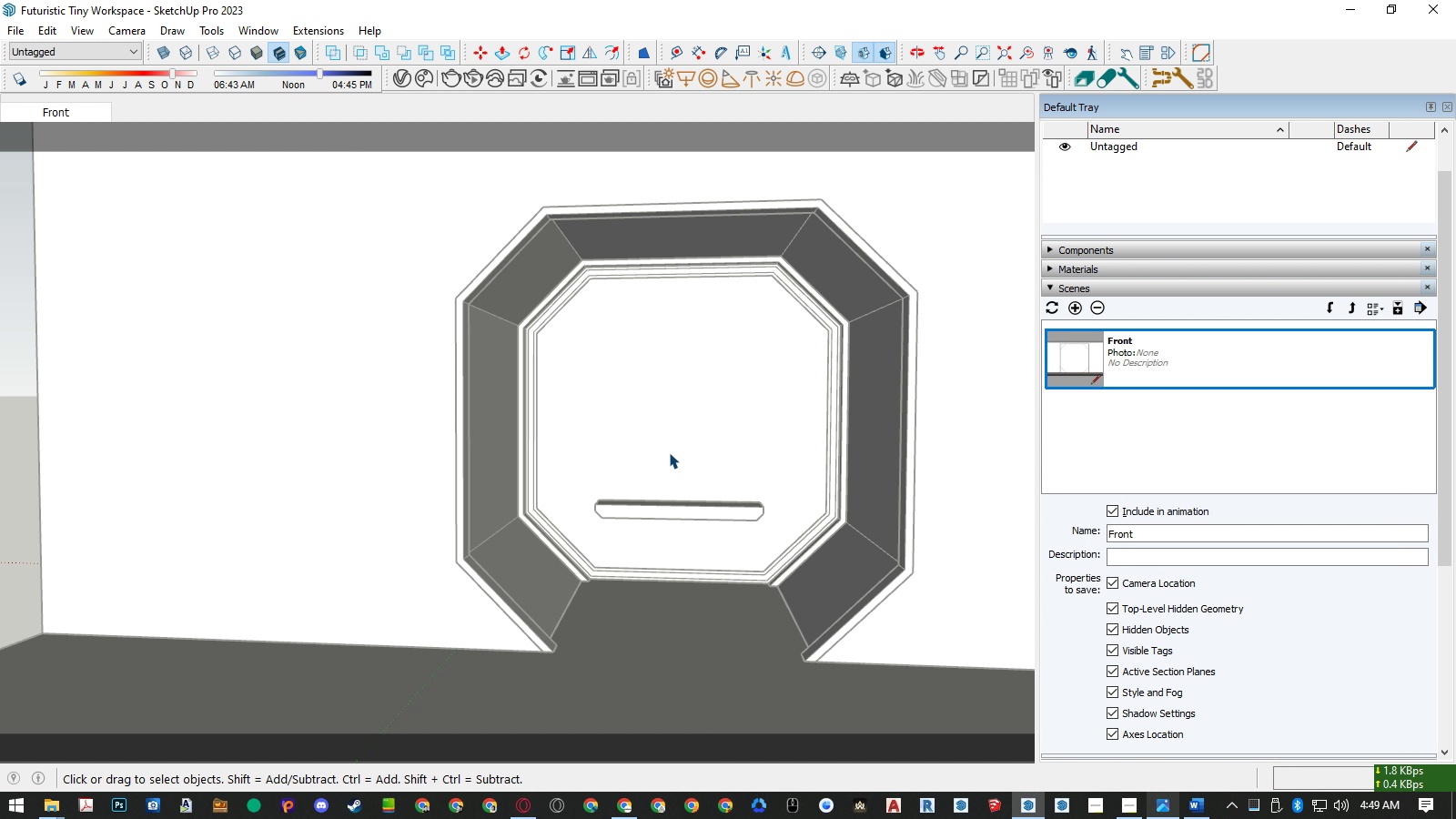 
scroll: coordinate [669, 452], scroll_direction: up, amount: 4.0
 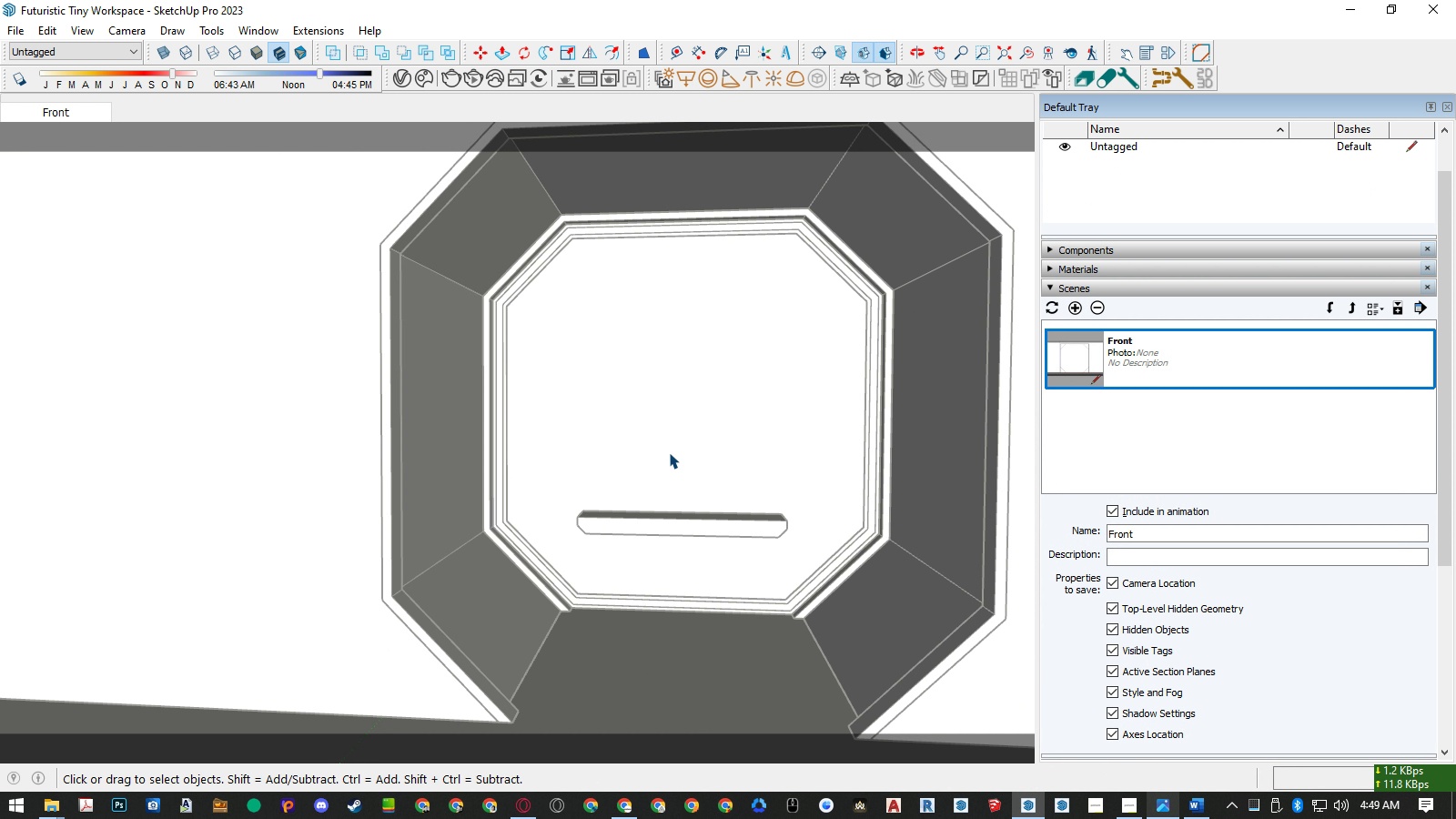 
left_click([669, 452])
 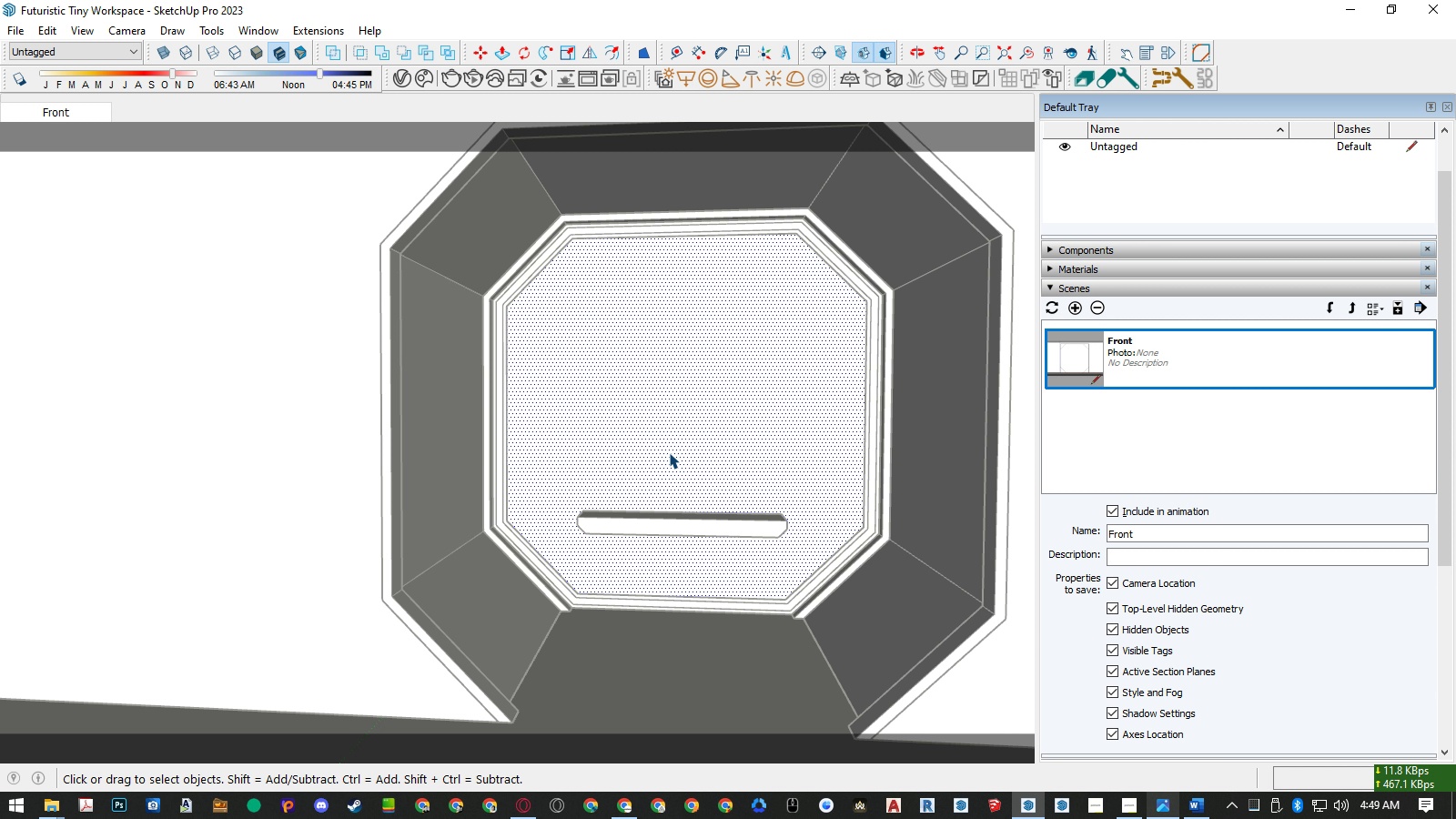 
wait(5.37)
 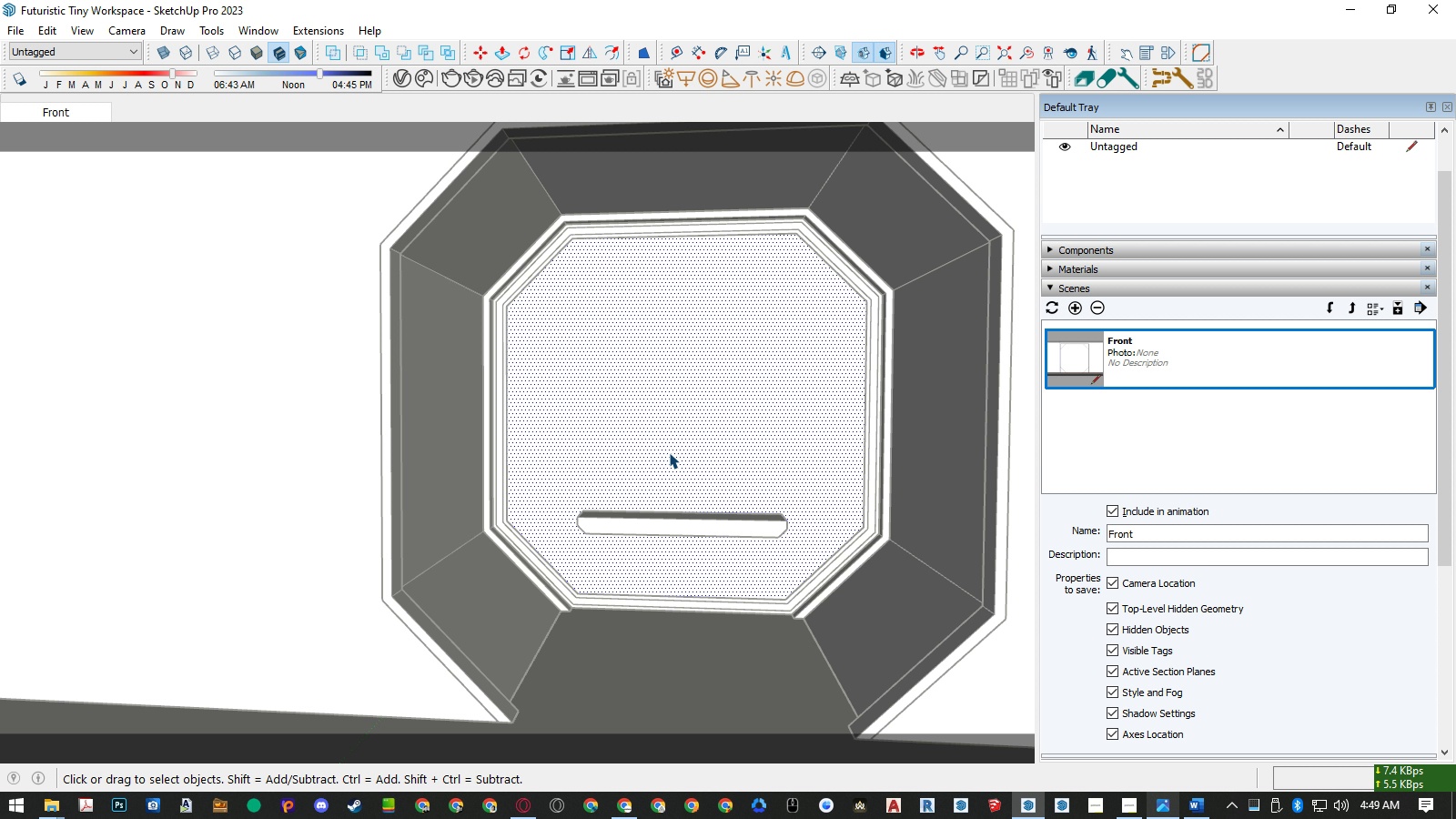 
left_click([669, 452])
 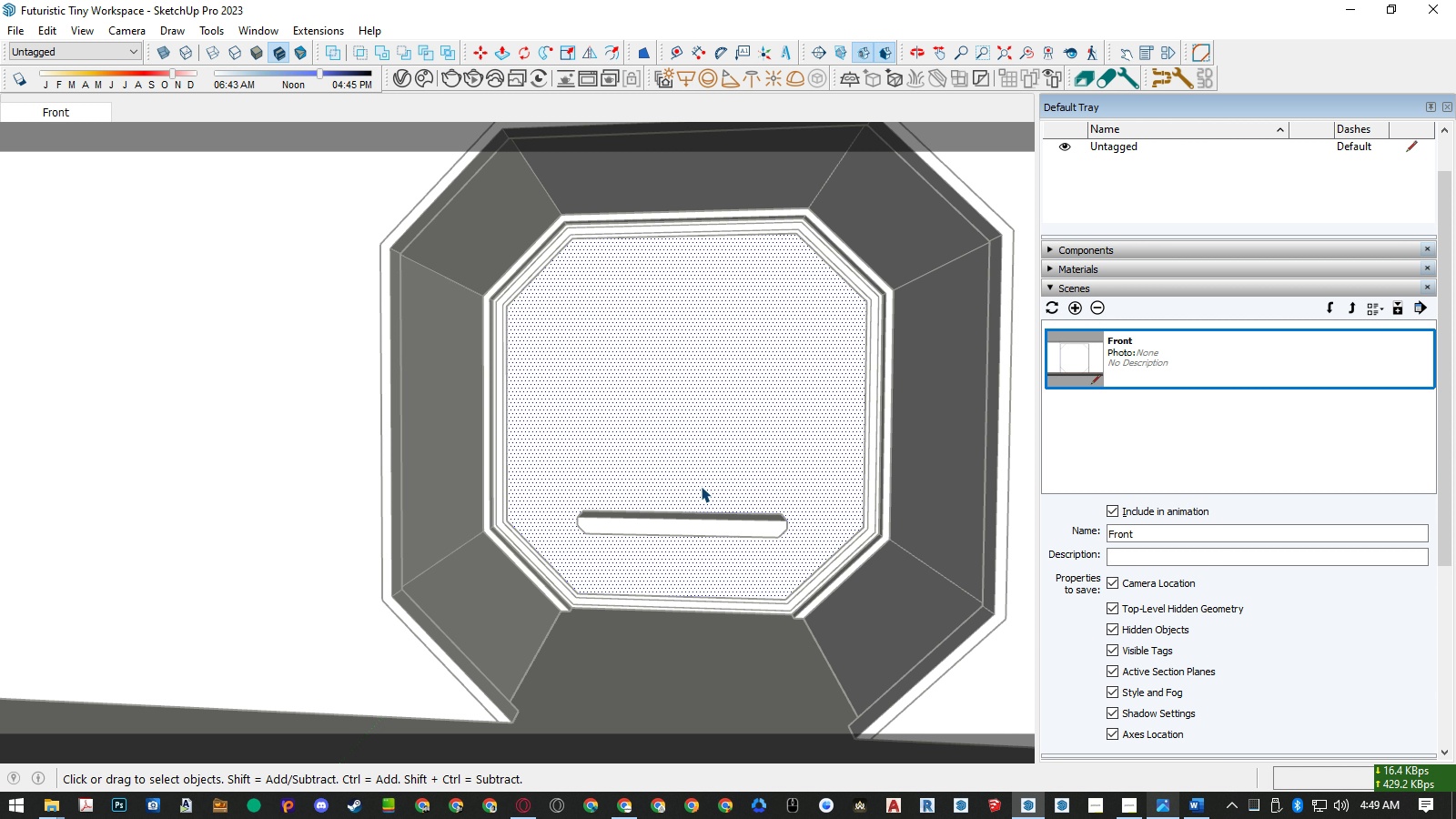 
key(Control+ControlLeft)
 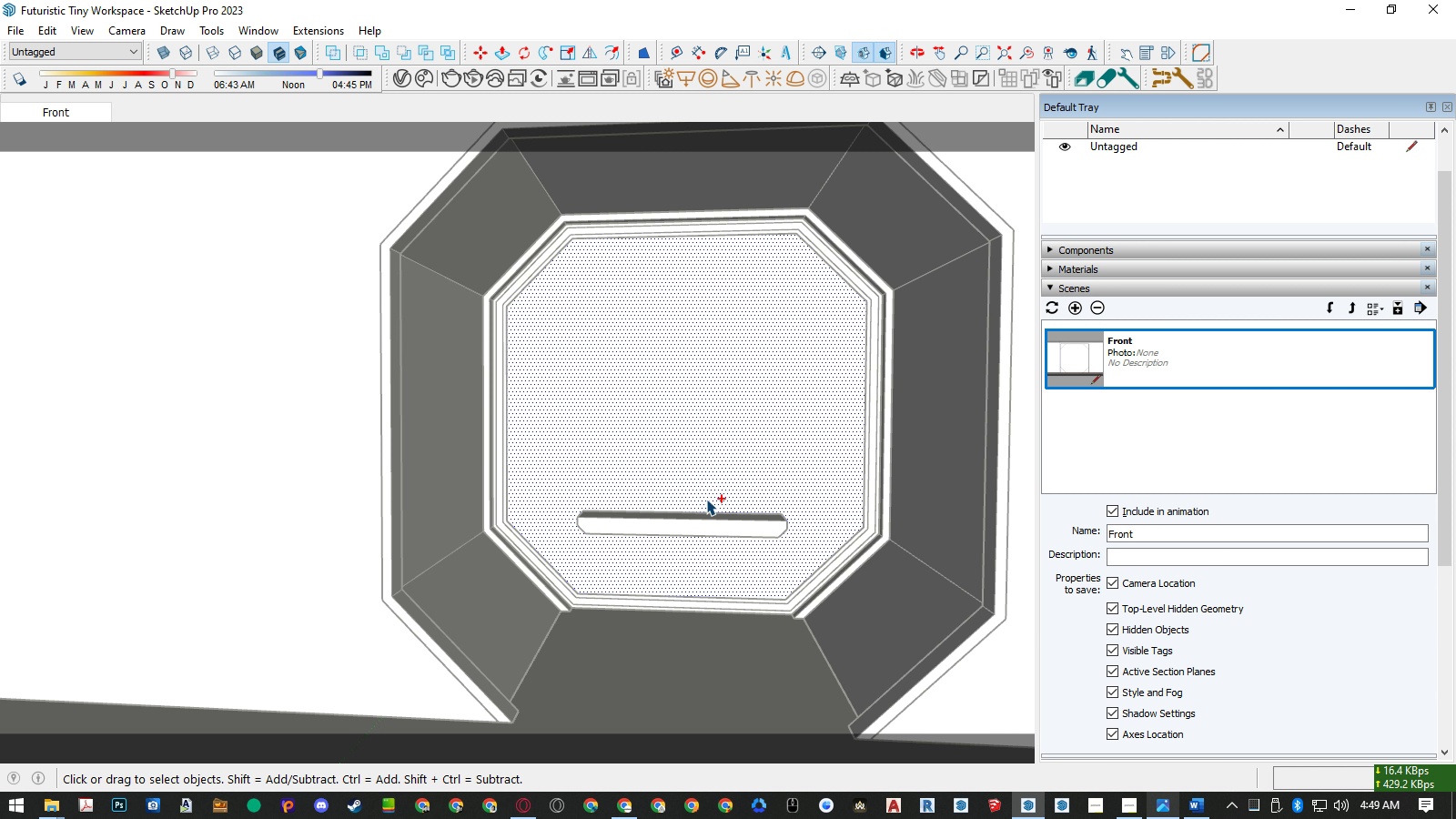 
key(Control+C)
 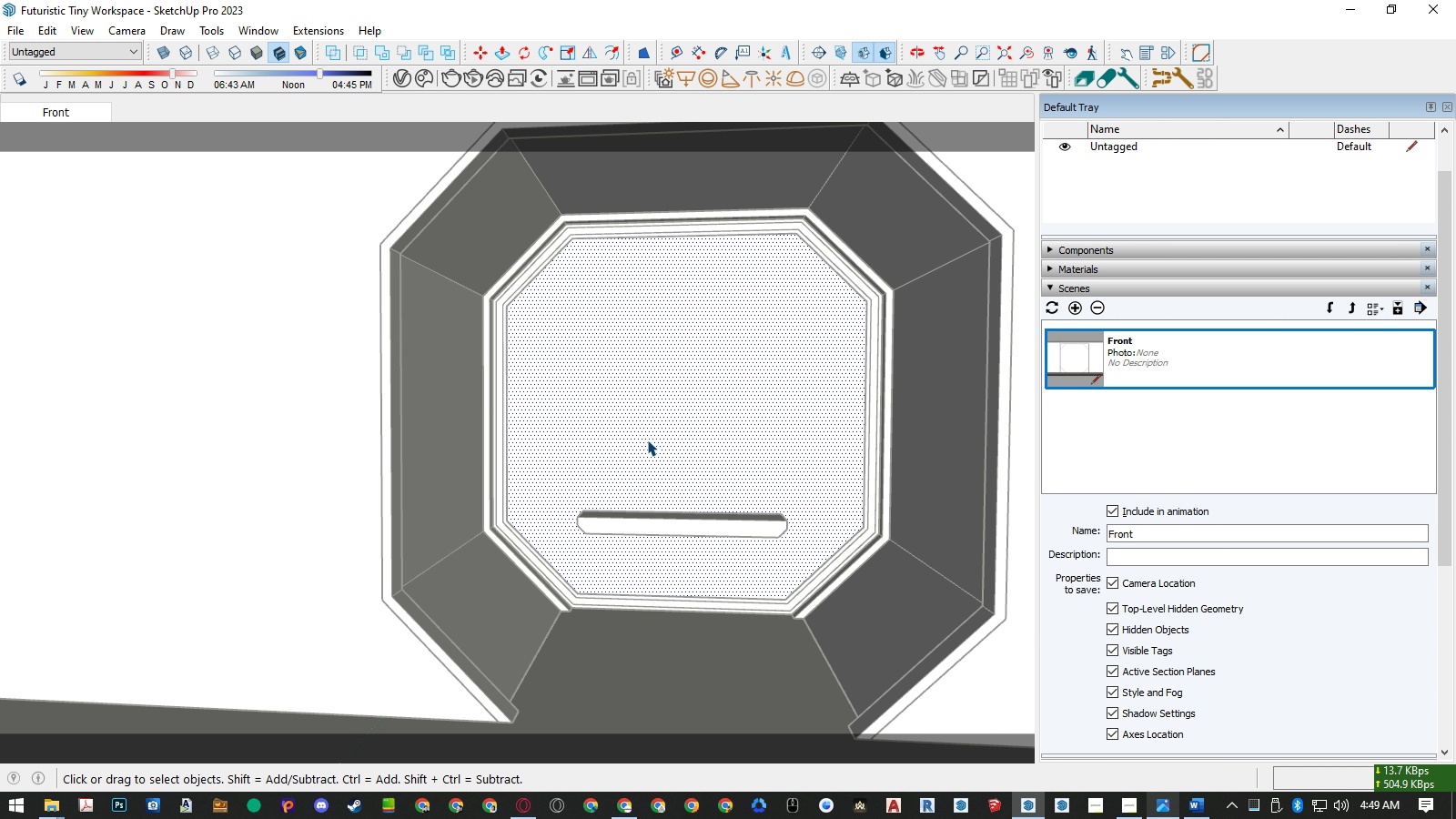 
key(Escape)
 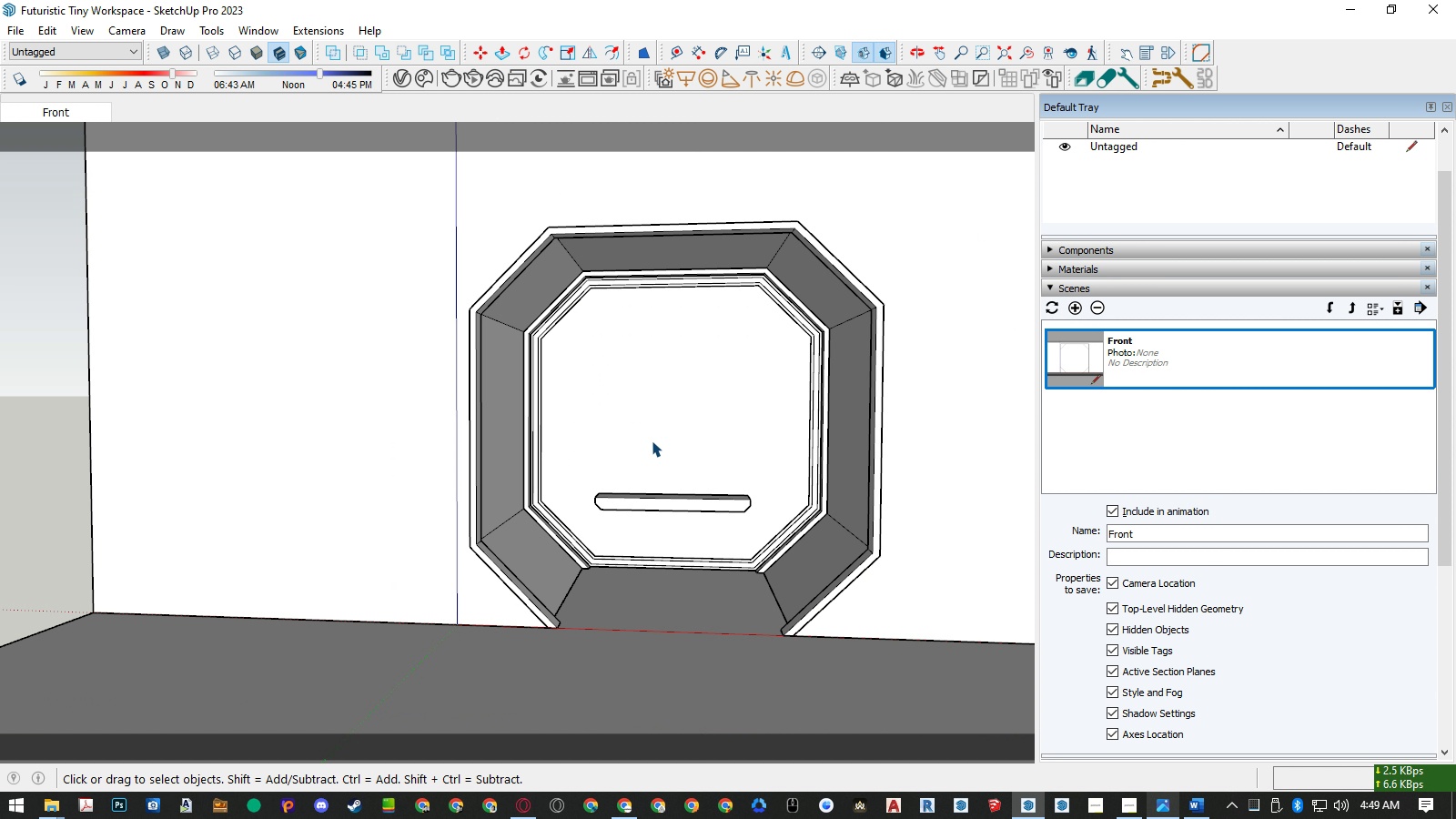 
scroll: coordinate [652, 441], scroll_direction: down, amount: 6.0
 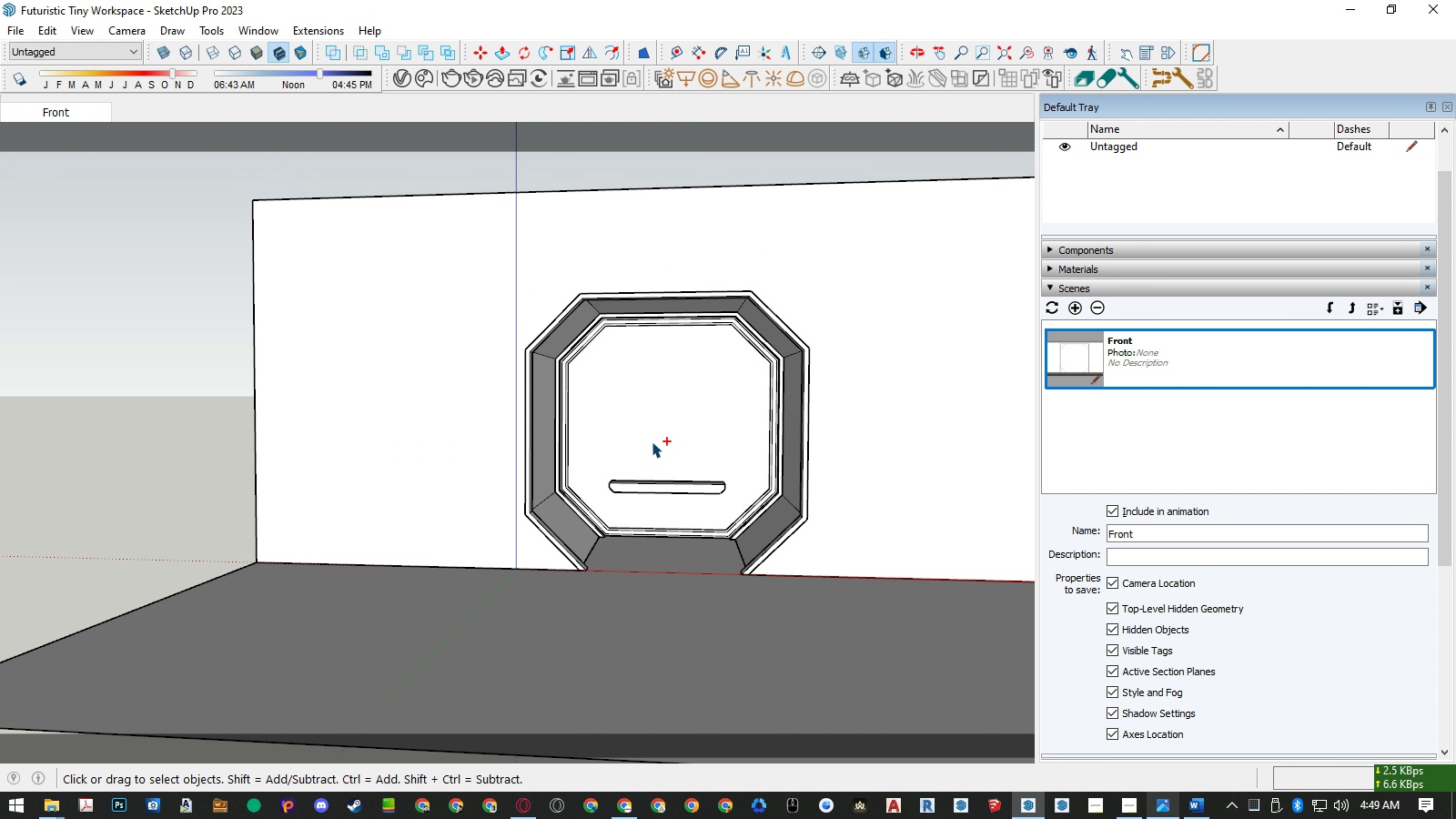 
key(Control+V)
 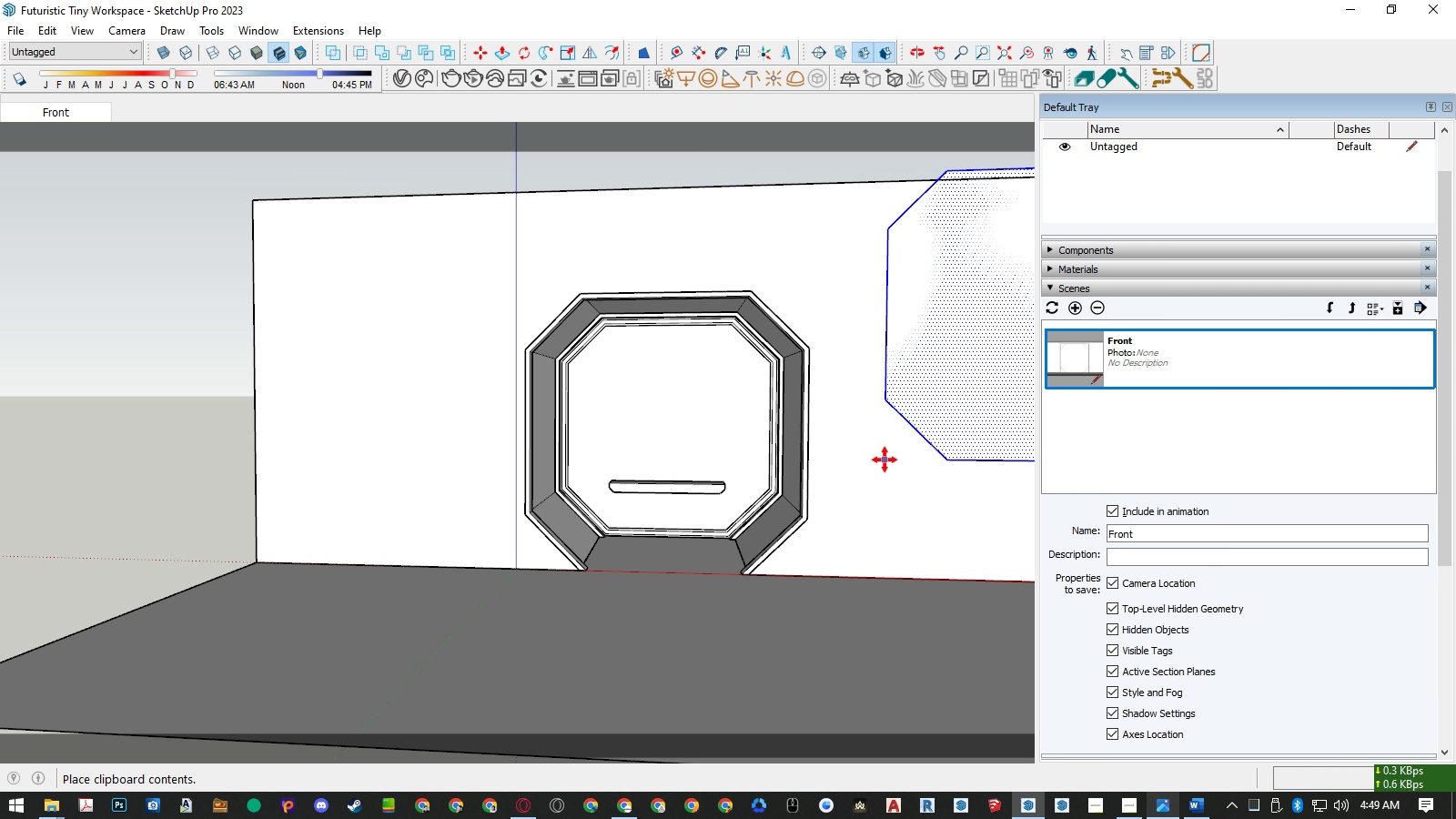 
key(Space)
 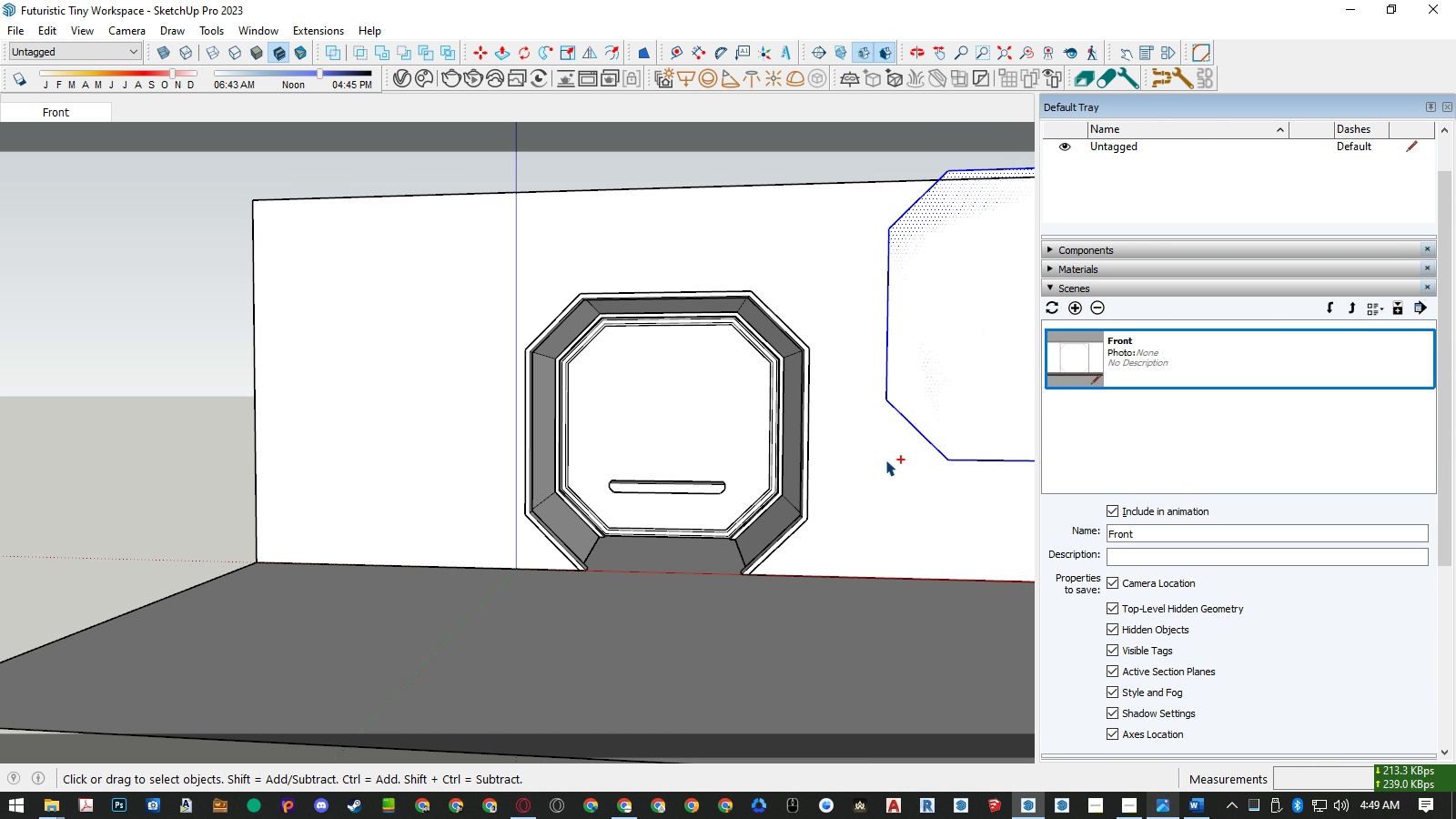 
key(Control+G)
 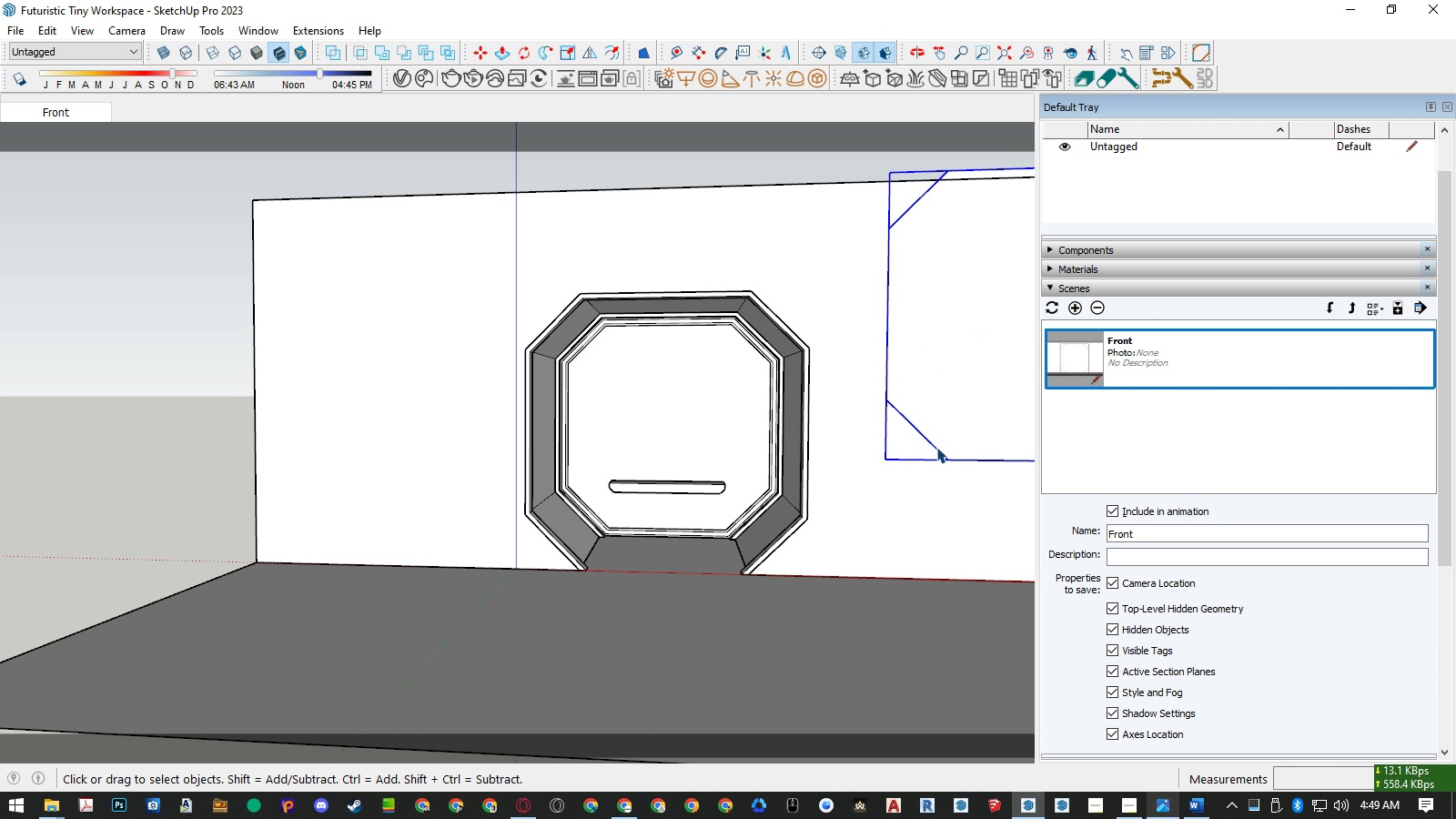 
key(M)
 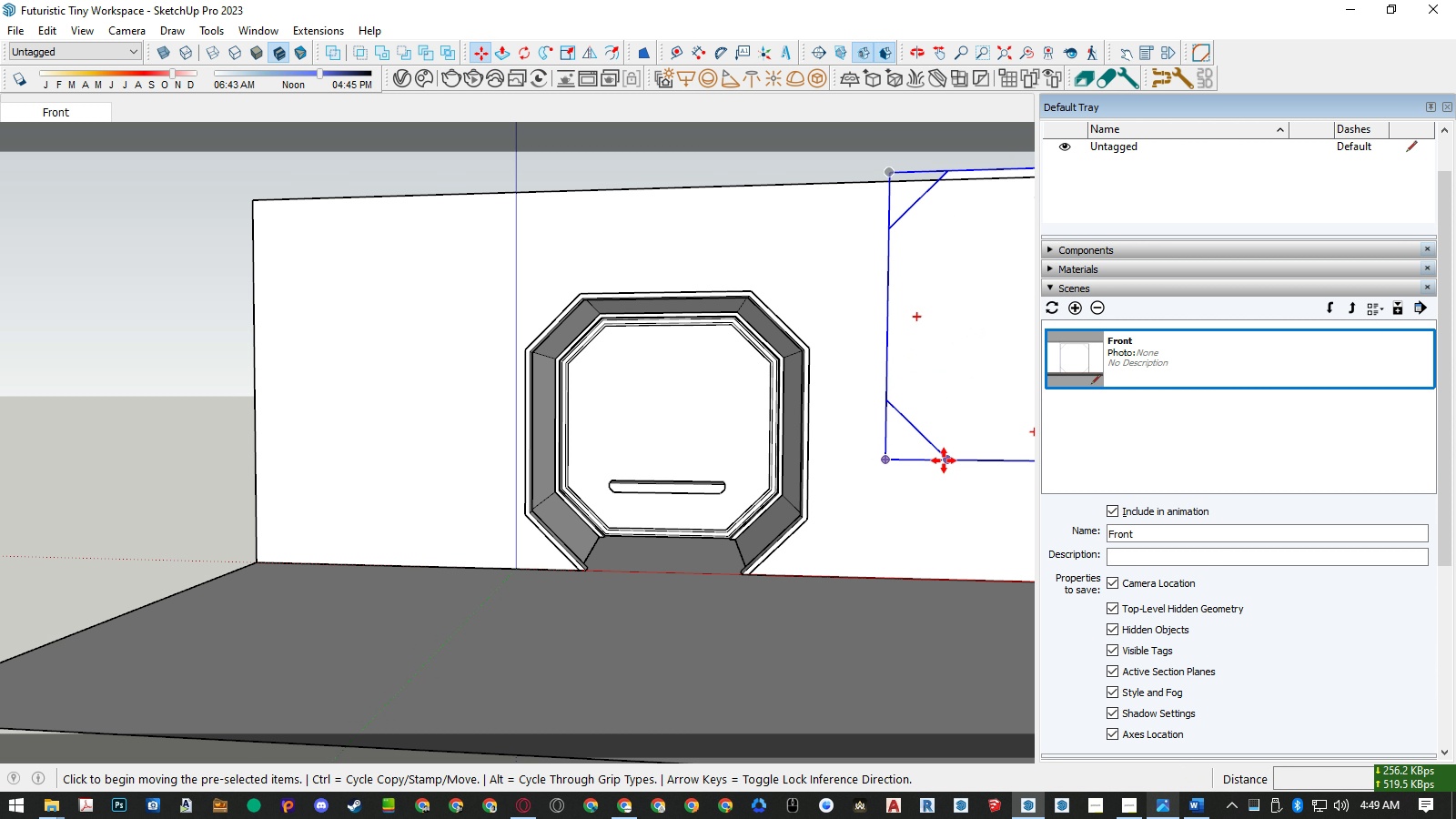 
left_click([944, 460])
 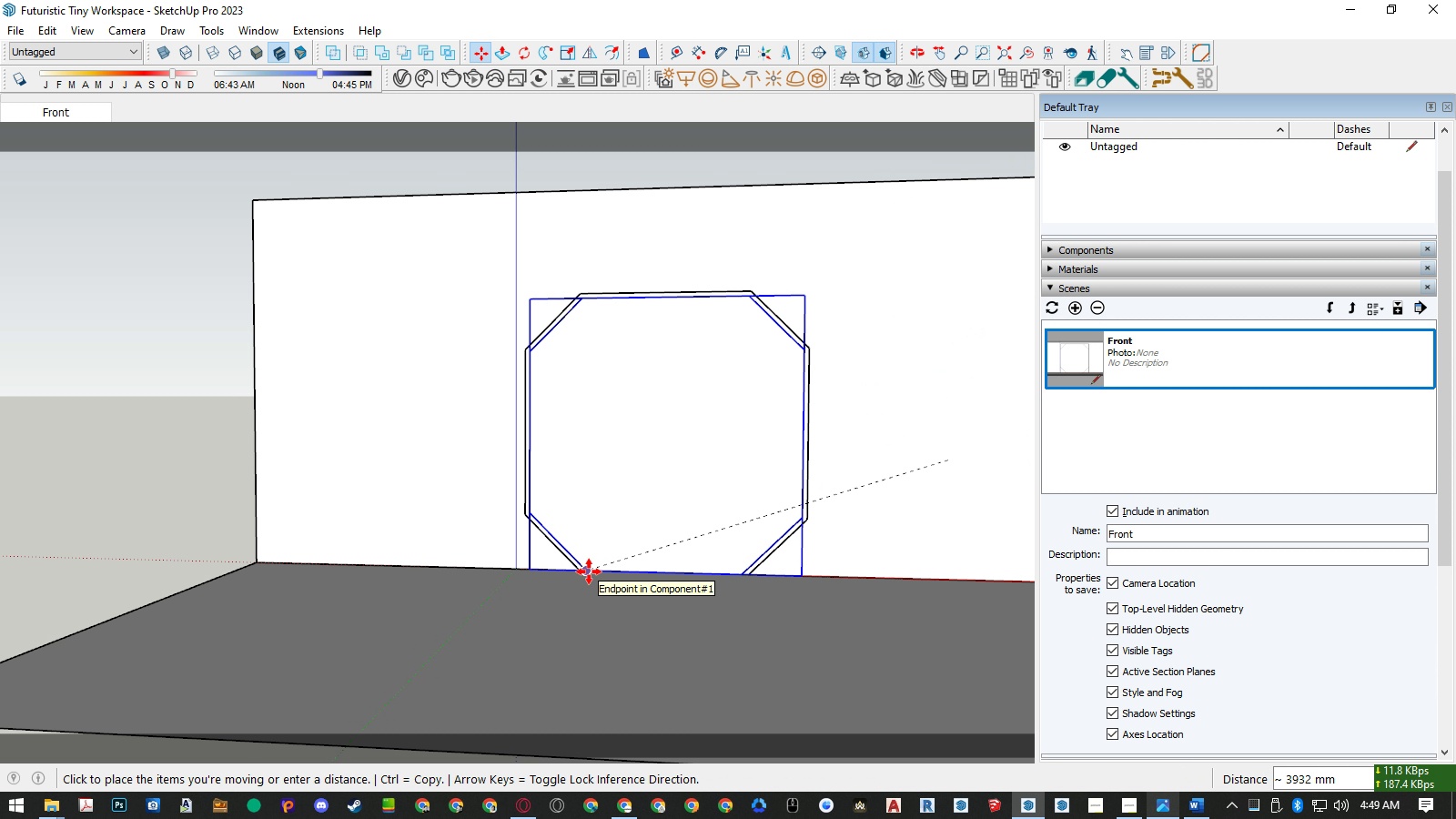 
left_click([589, 571])
 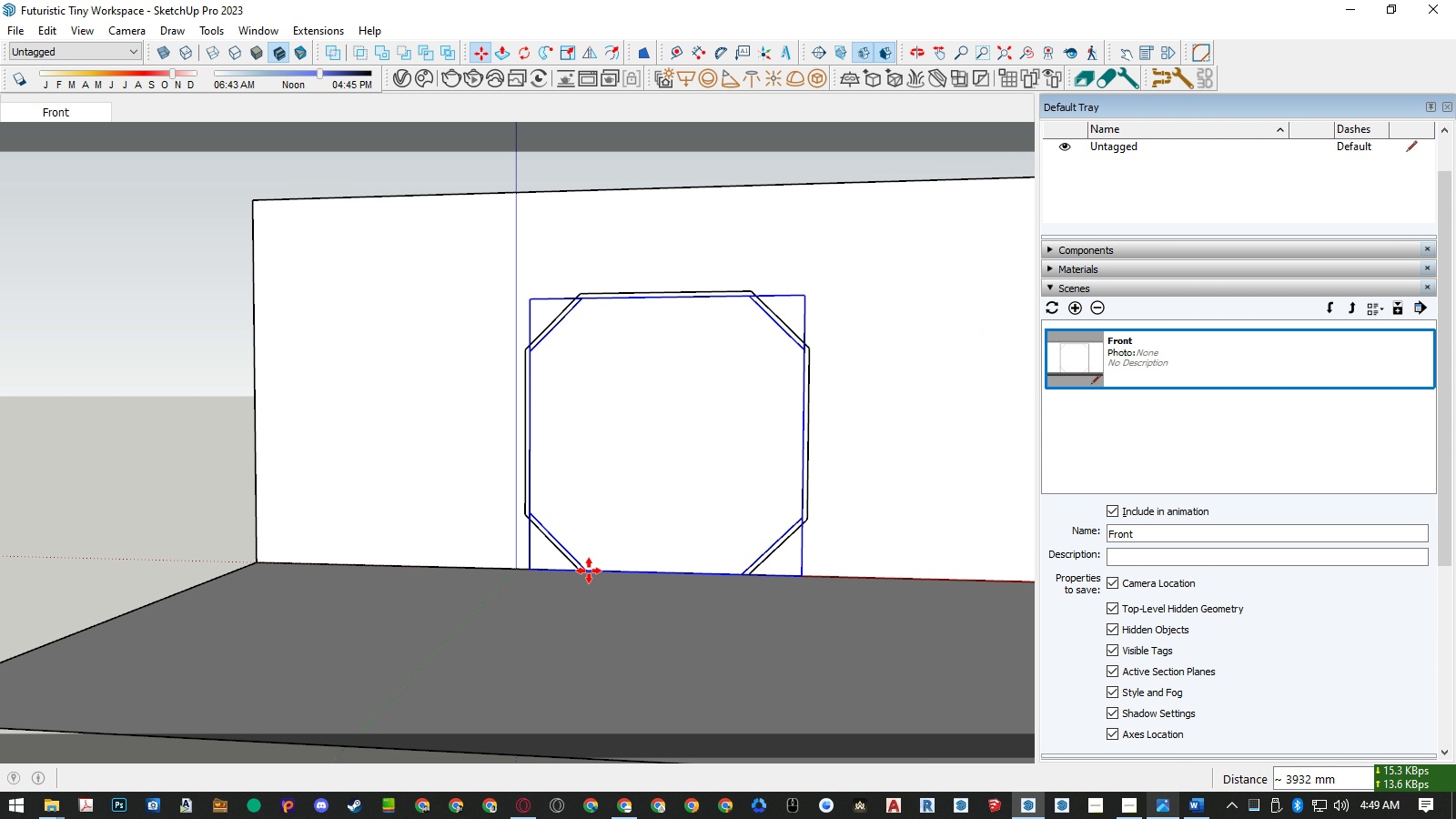 
key(Space)
 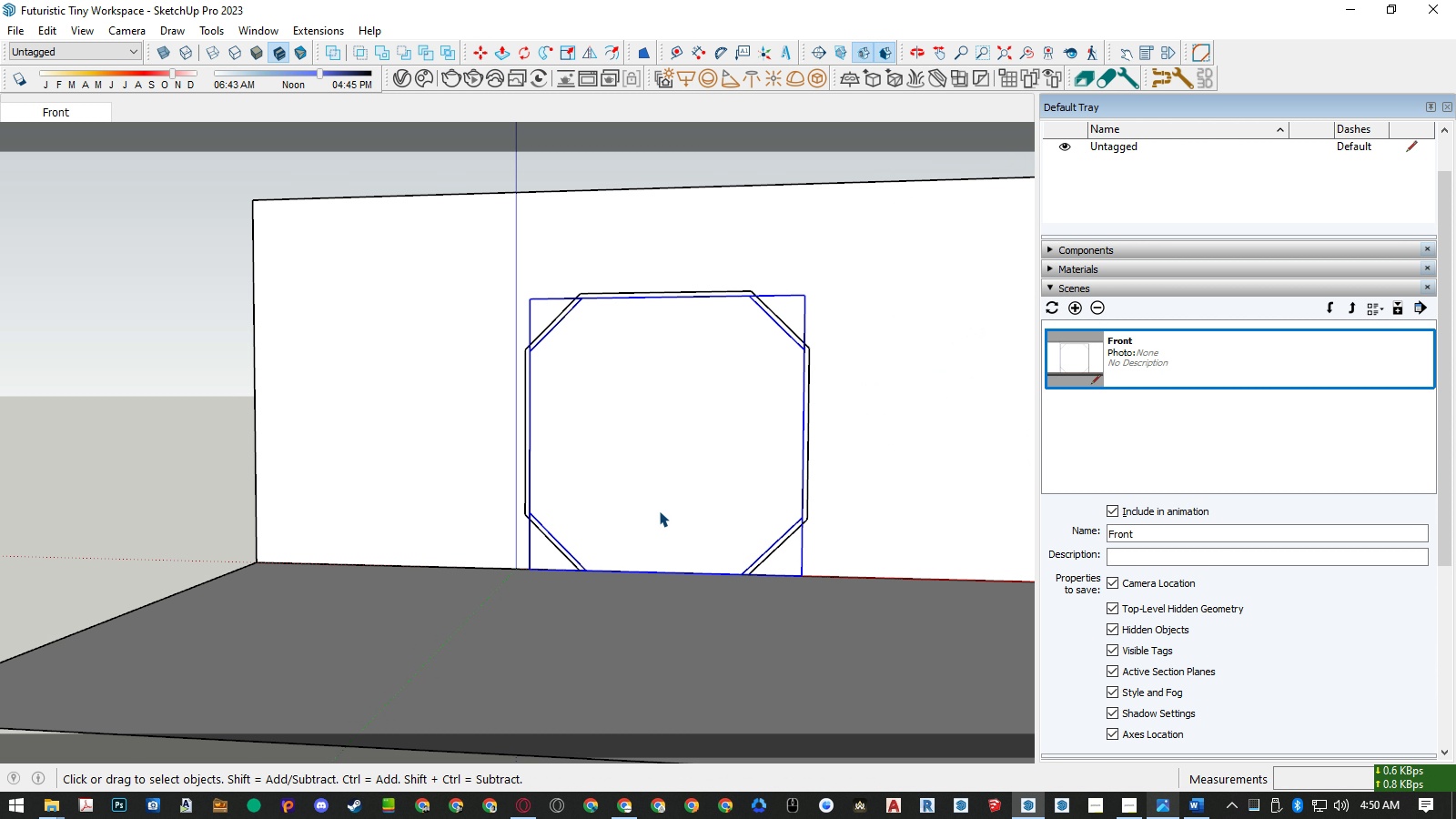 
wait(5.08)
 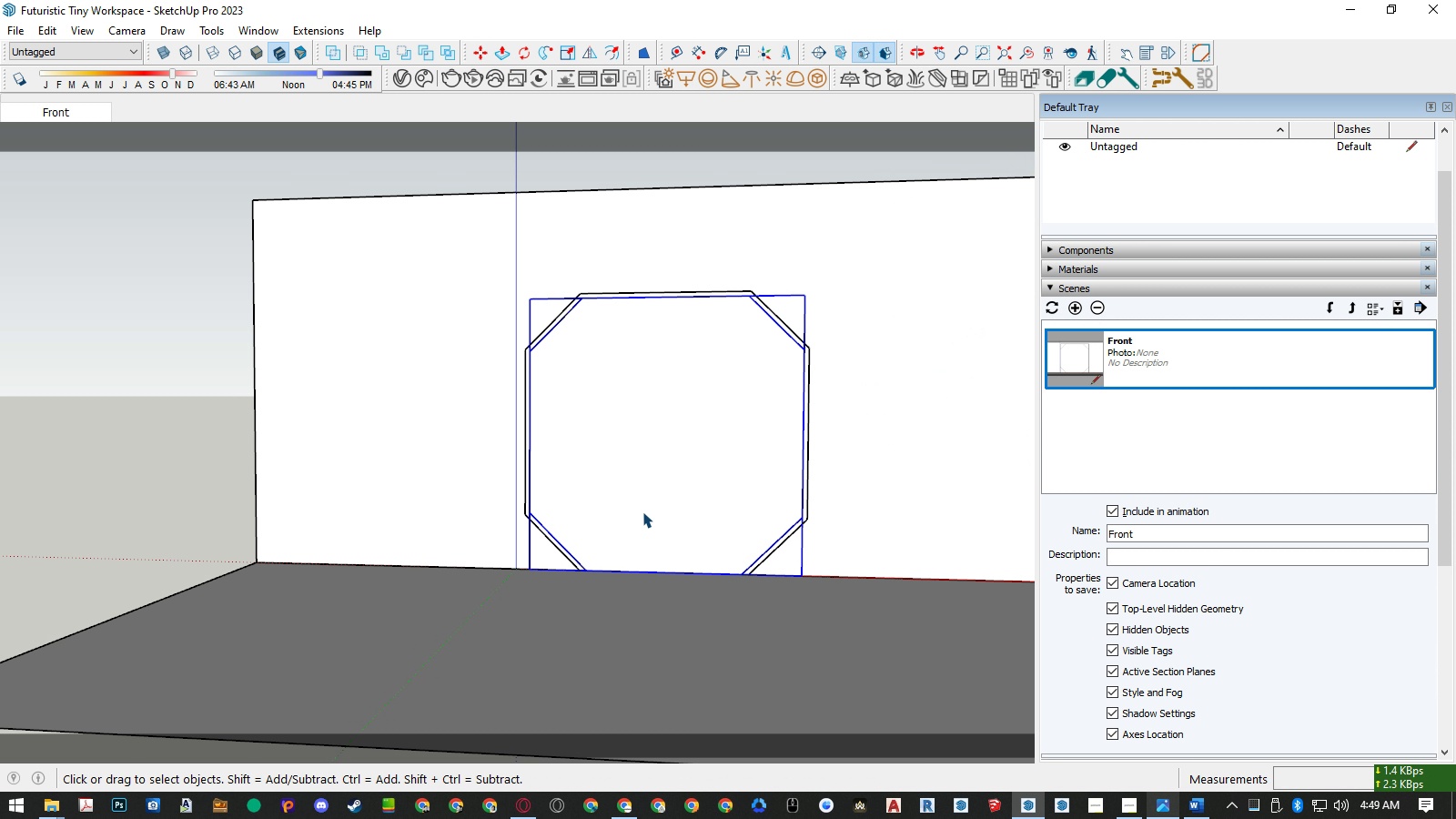 
double_click([581, 583])
 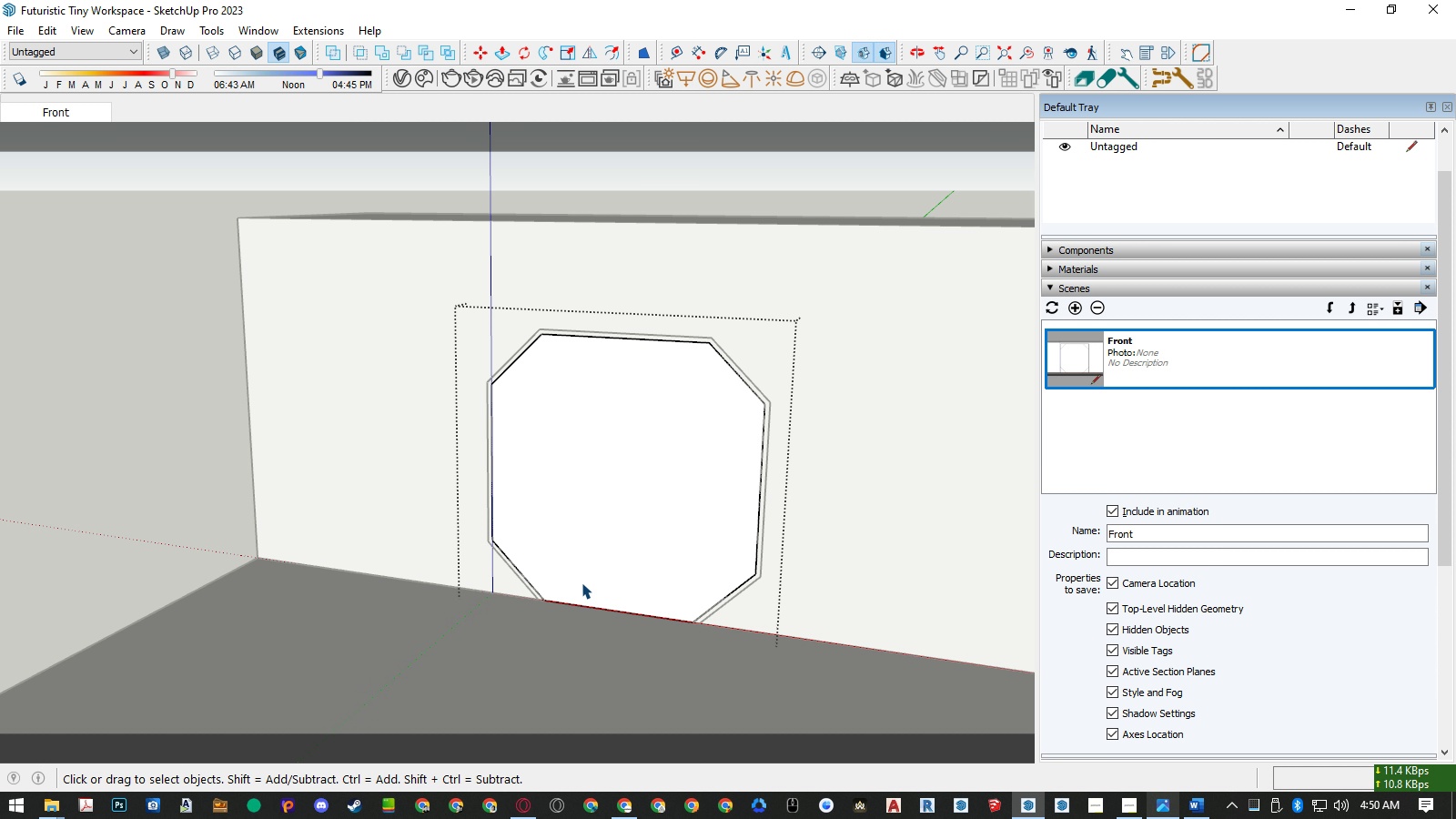 
key(P)
 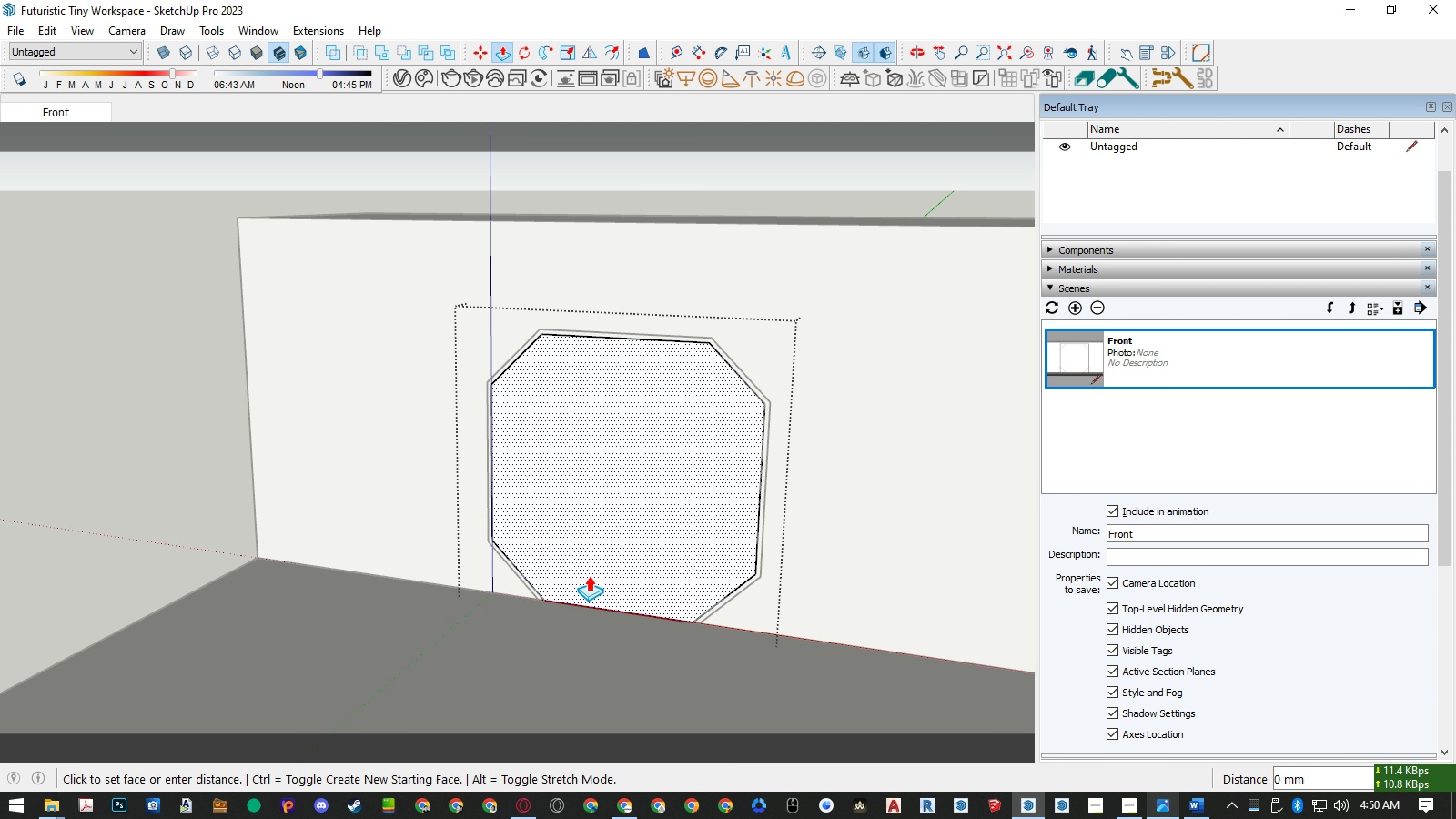 
left_click([589, 575])
 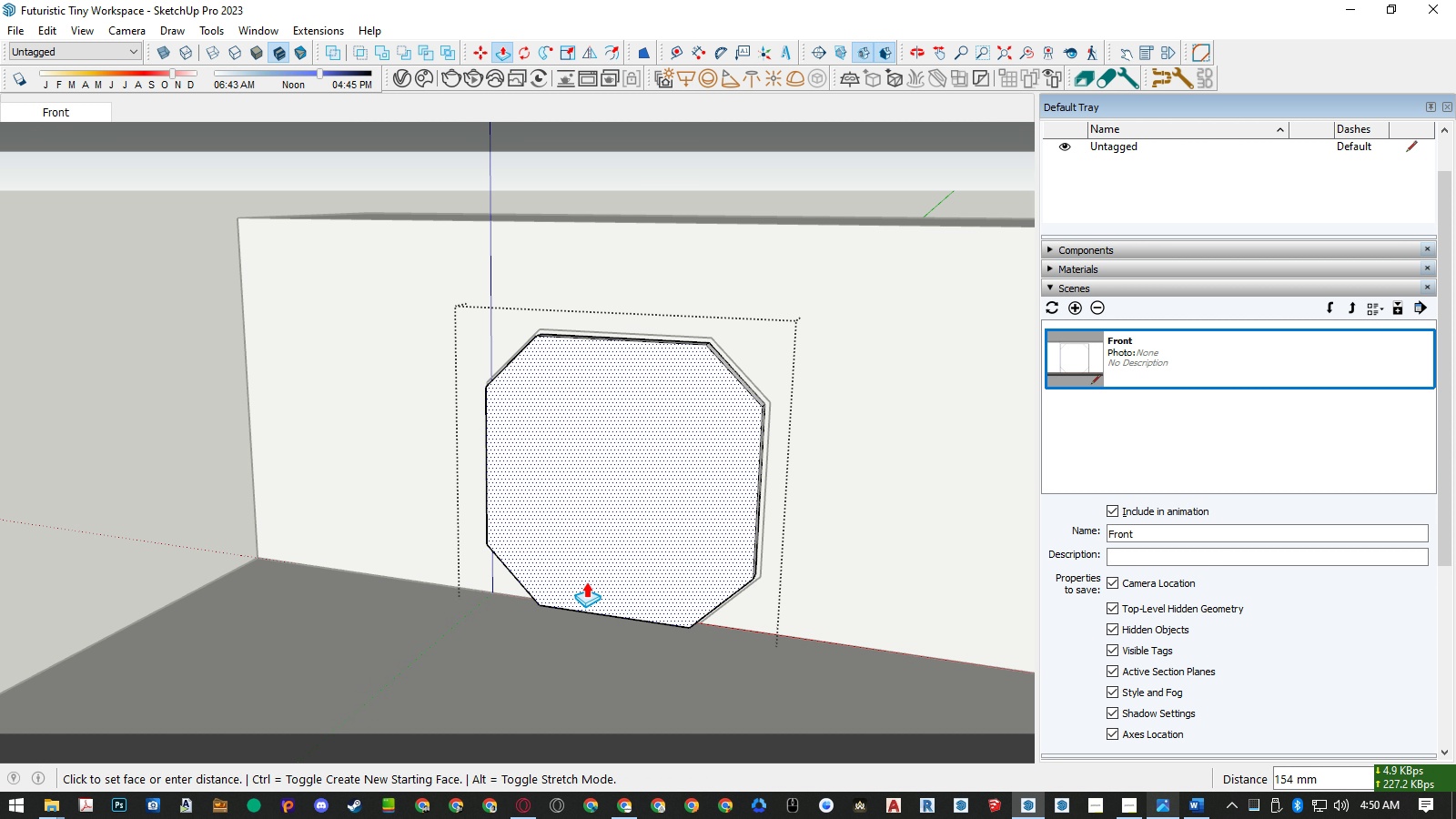 
key(Numpad6)
 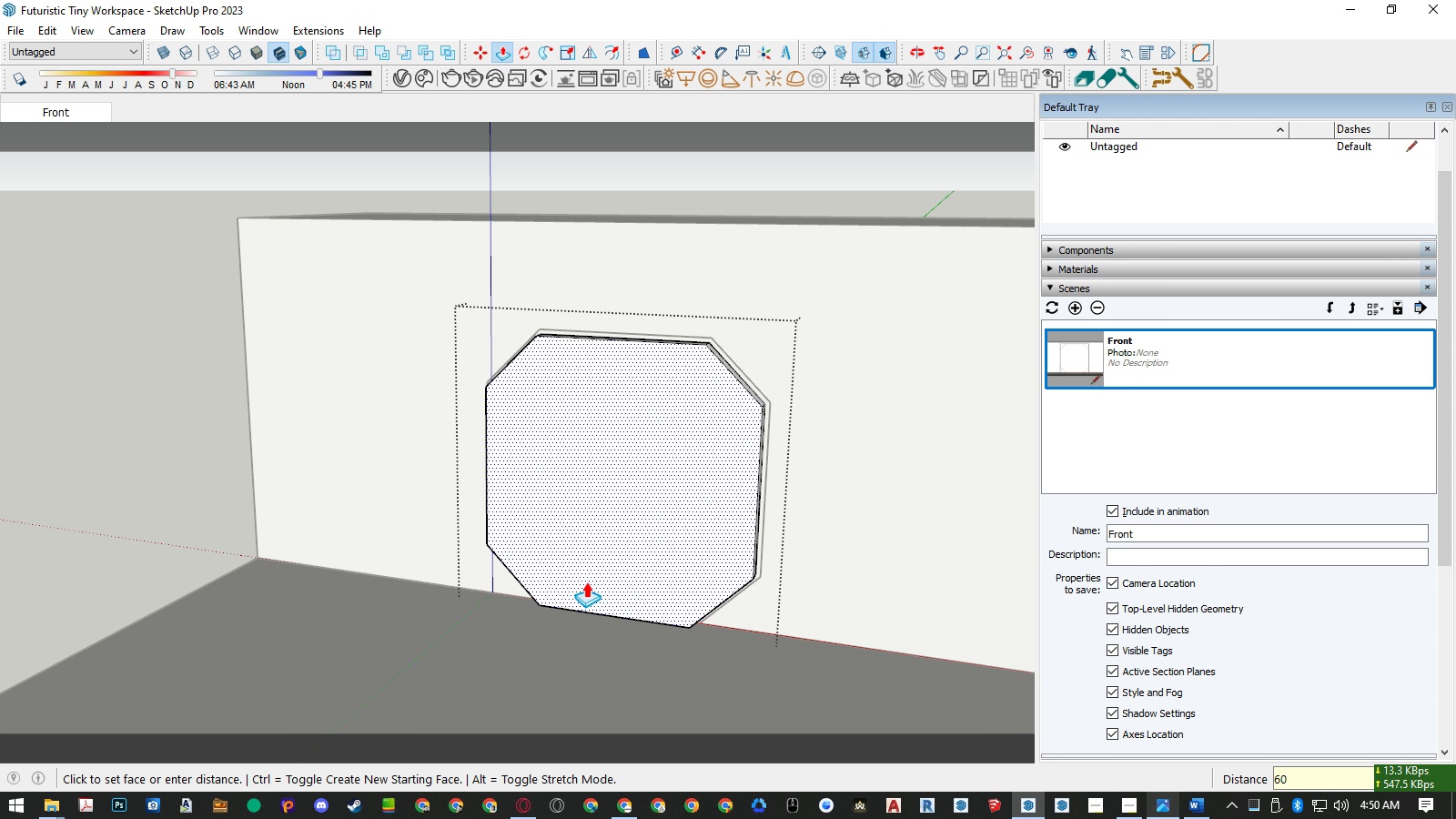 
key(Numpad0)
 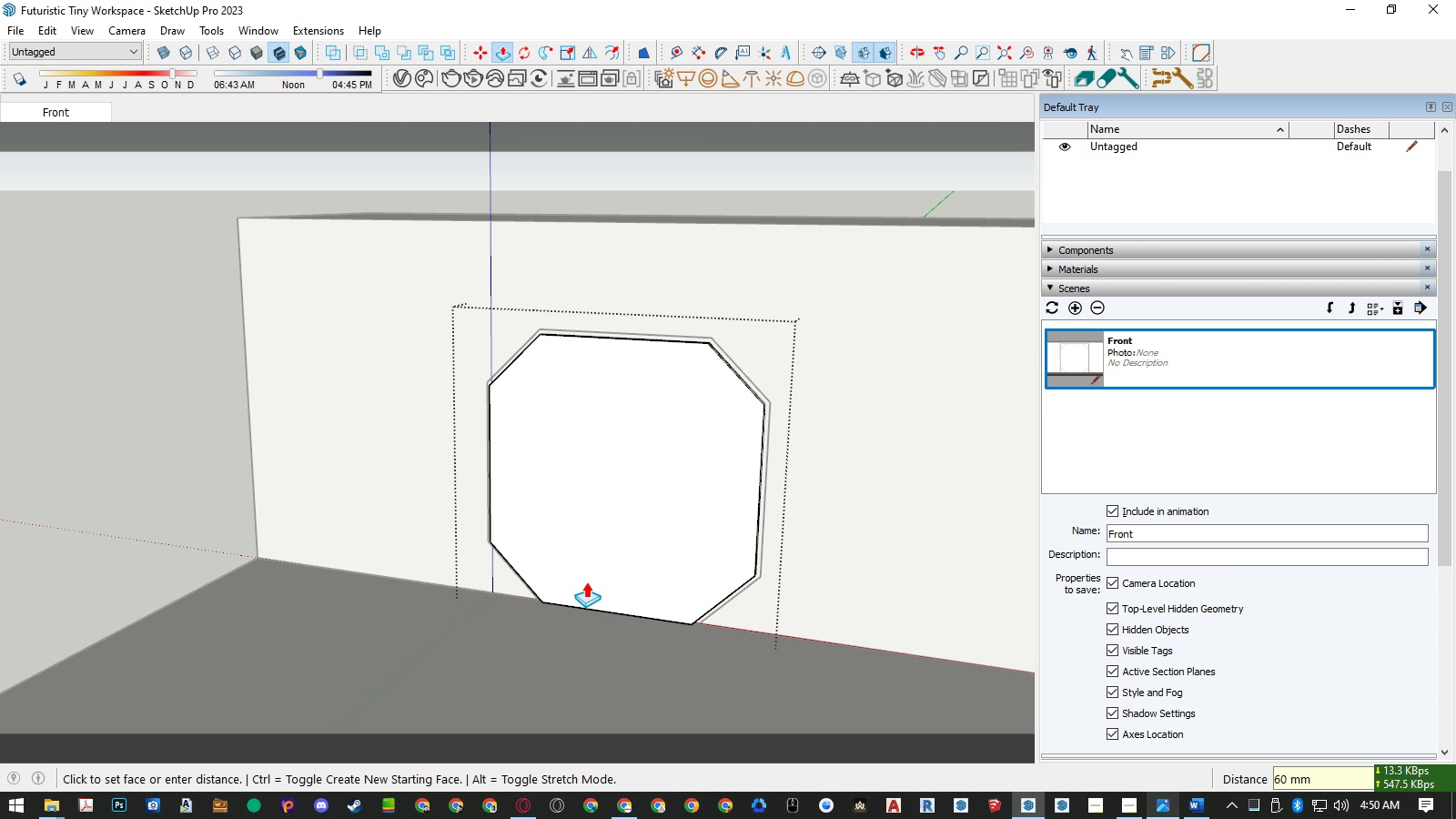 
key(NumpadEnter)
 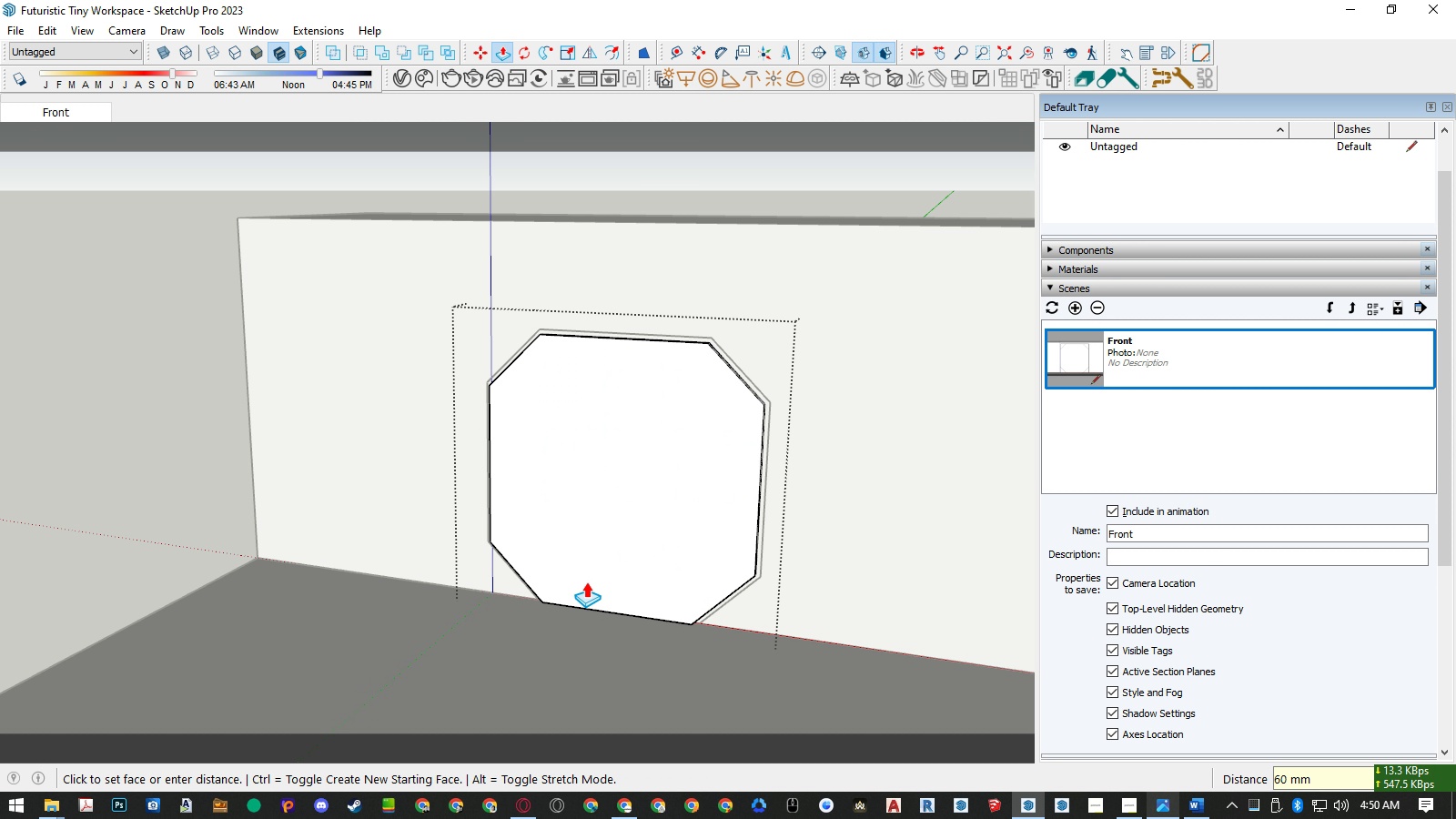 
key(Space)
 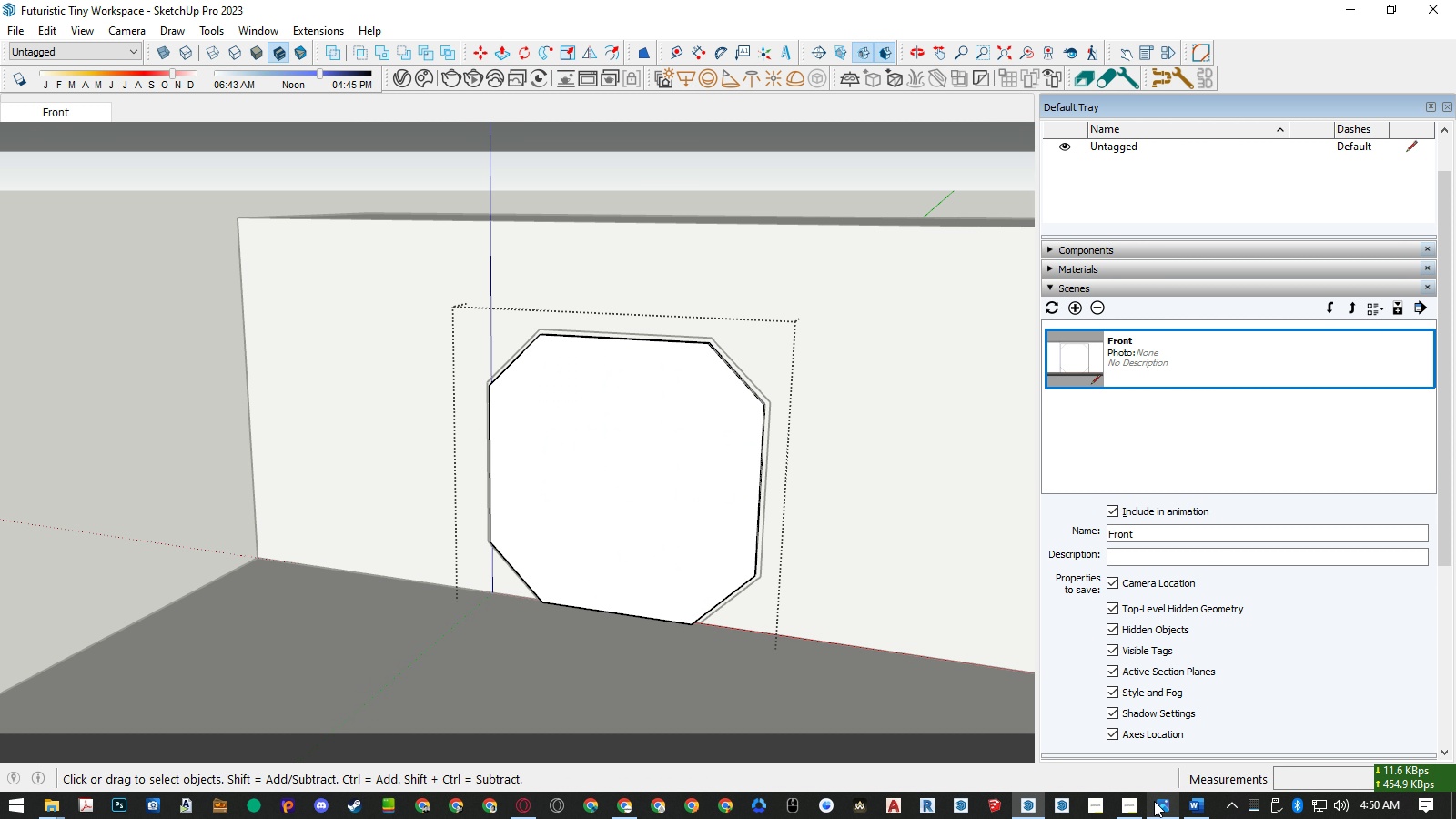 
left_click([1155, 801])
 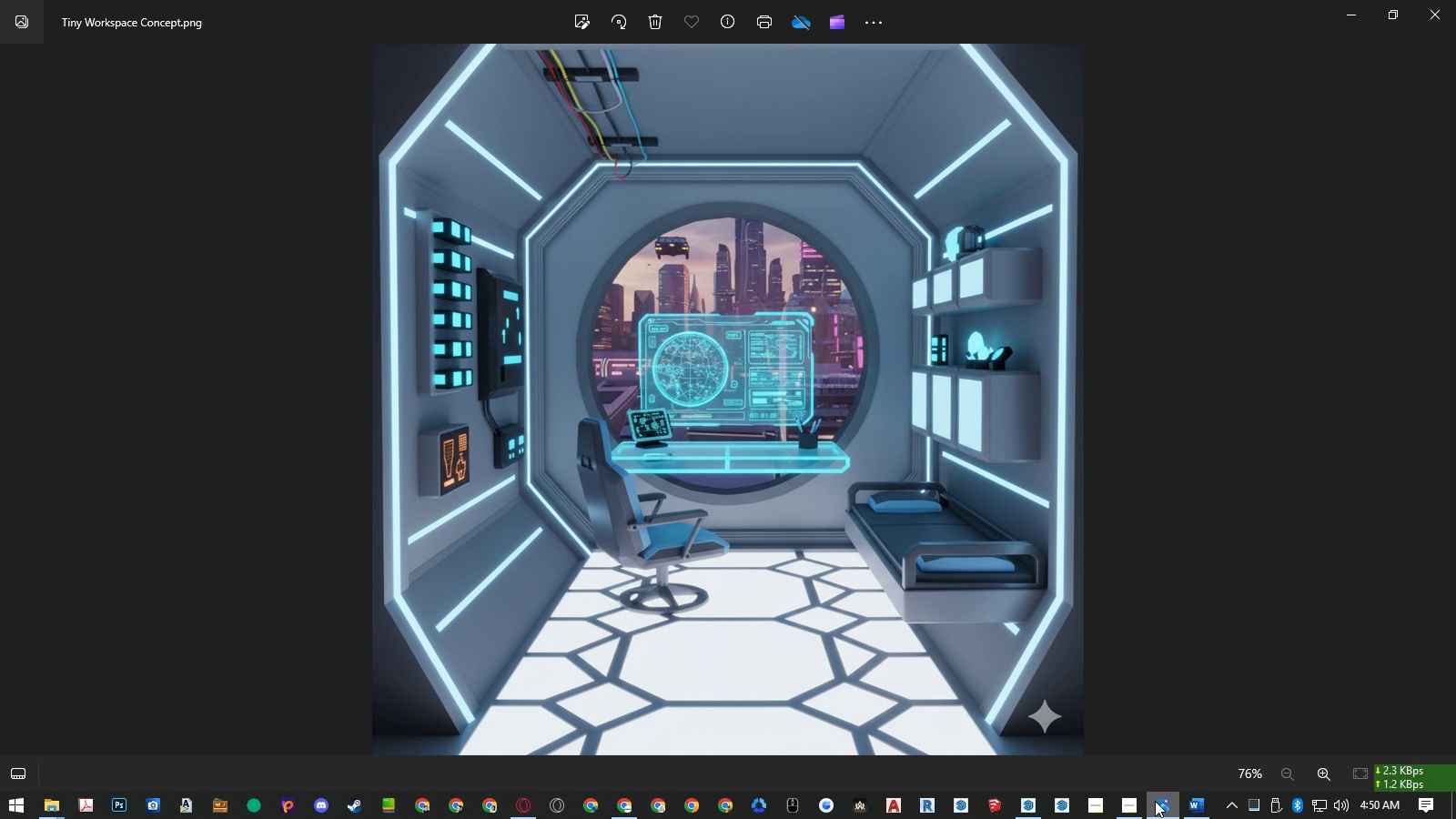 
left_click([1155, 801])
 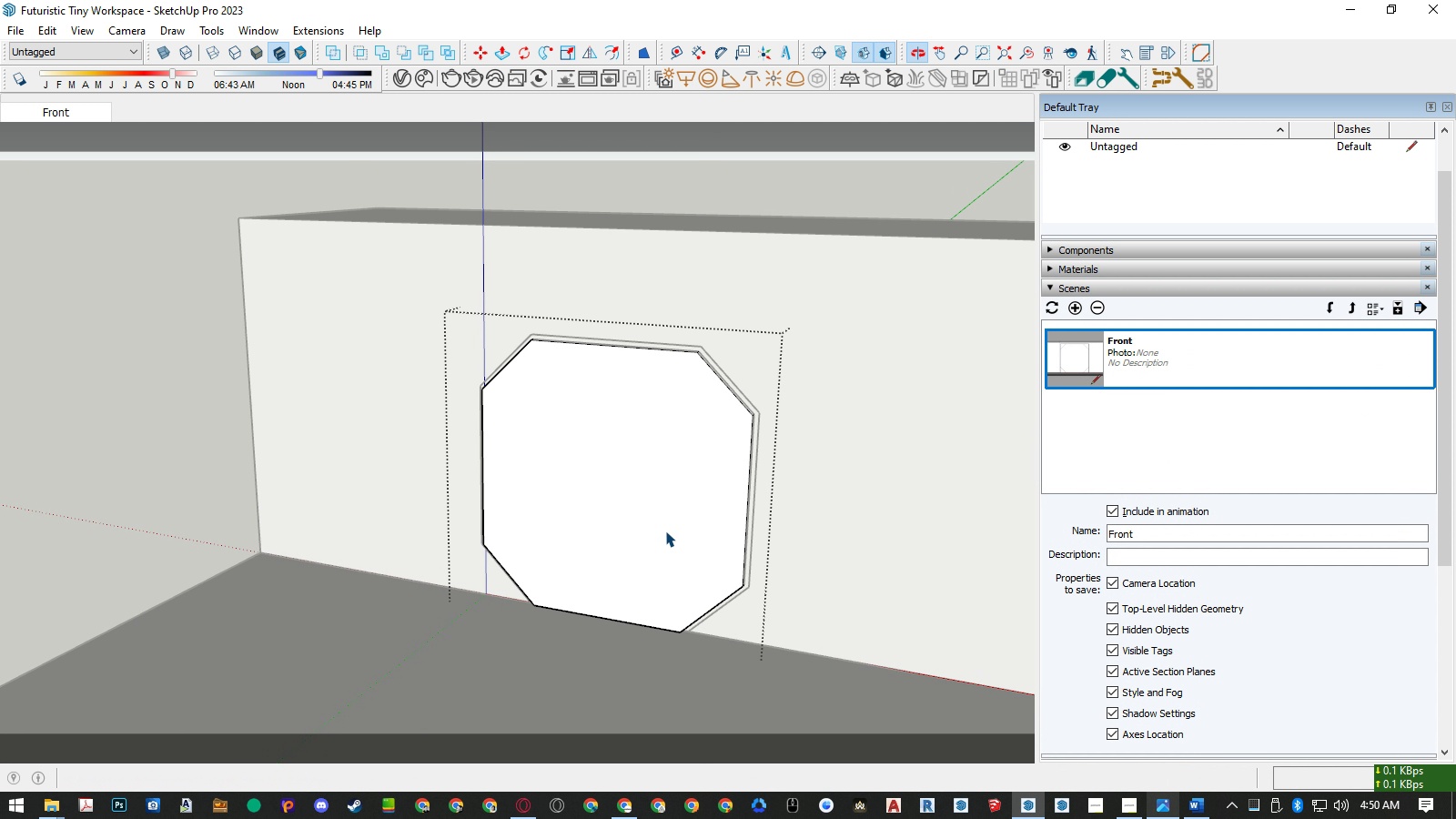 
scroll: coordinate [665, 531], scroll_direction: up, amount: 3.0
 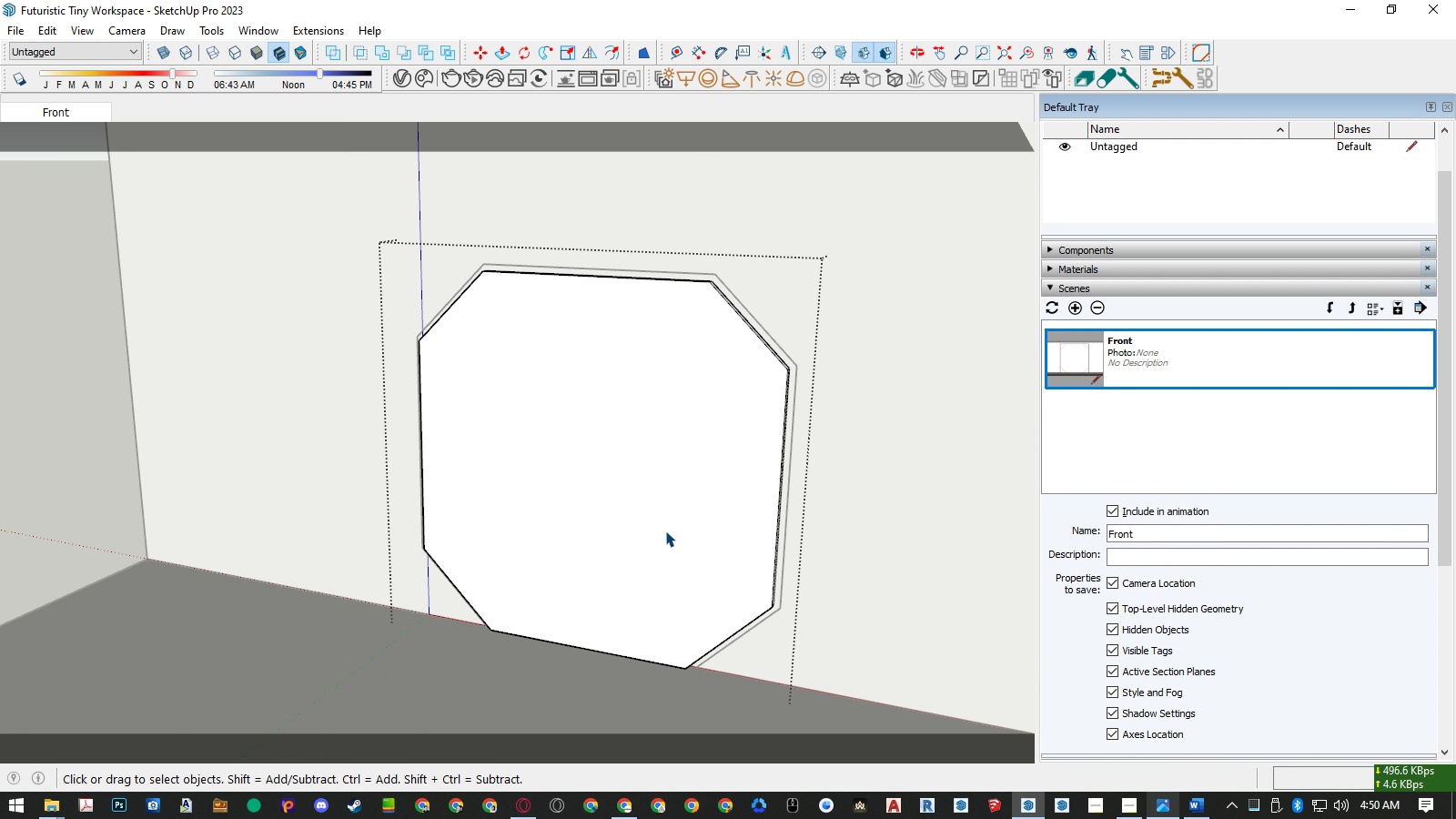 
left_click([665, 531])
 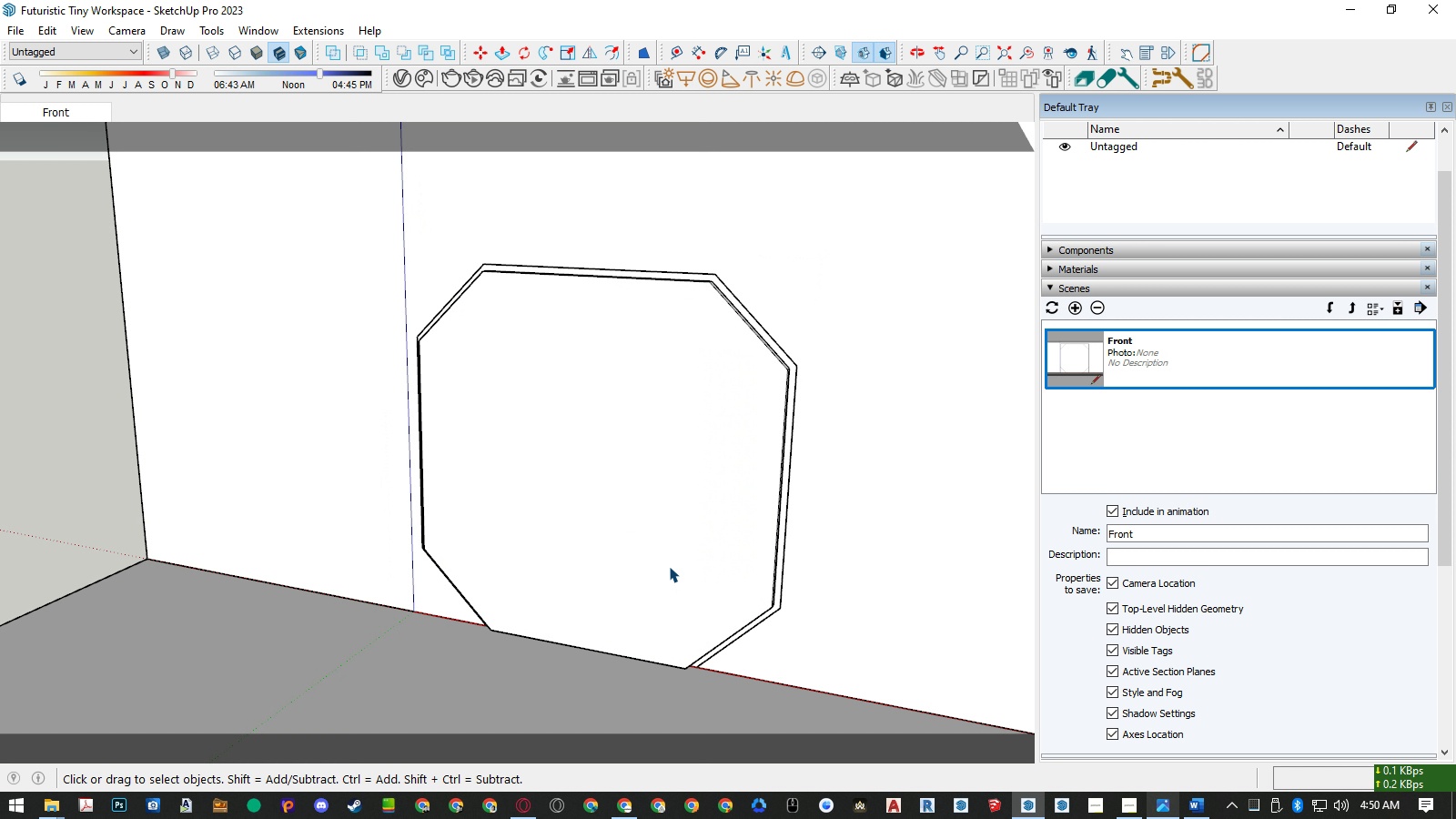 
key(Escape)
 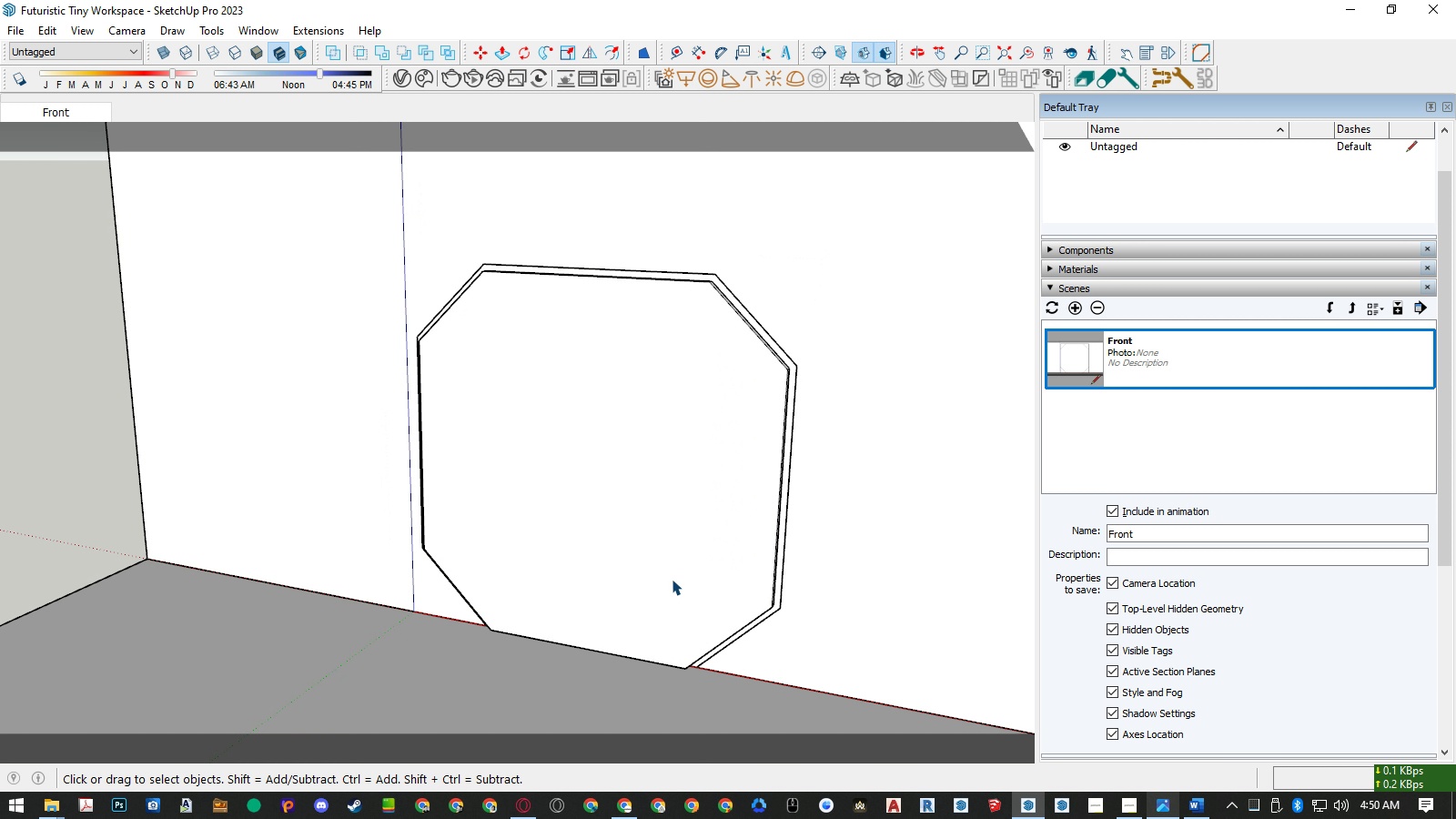 
key(Escape)
 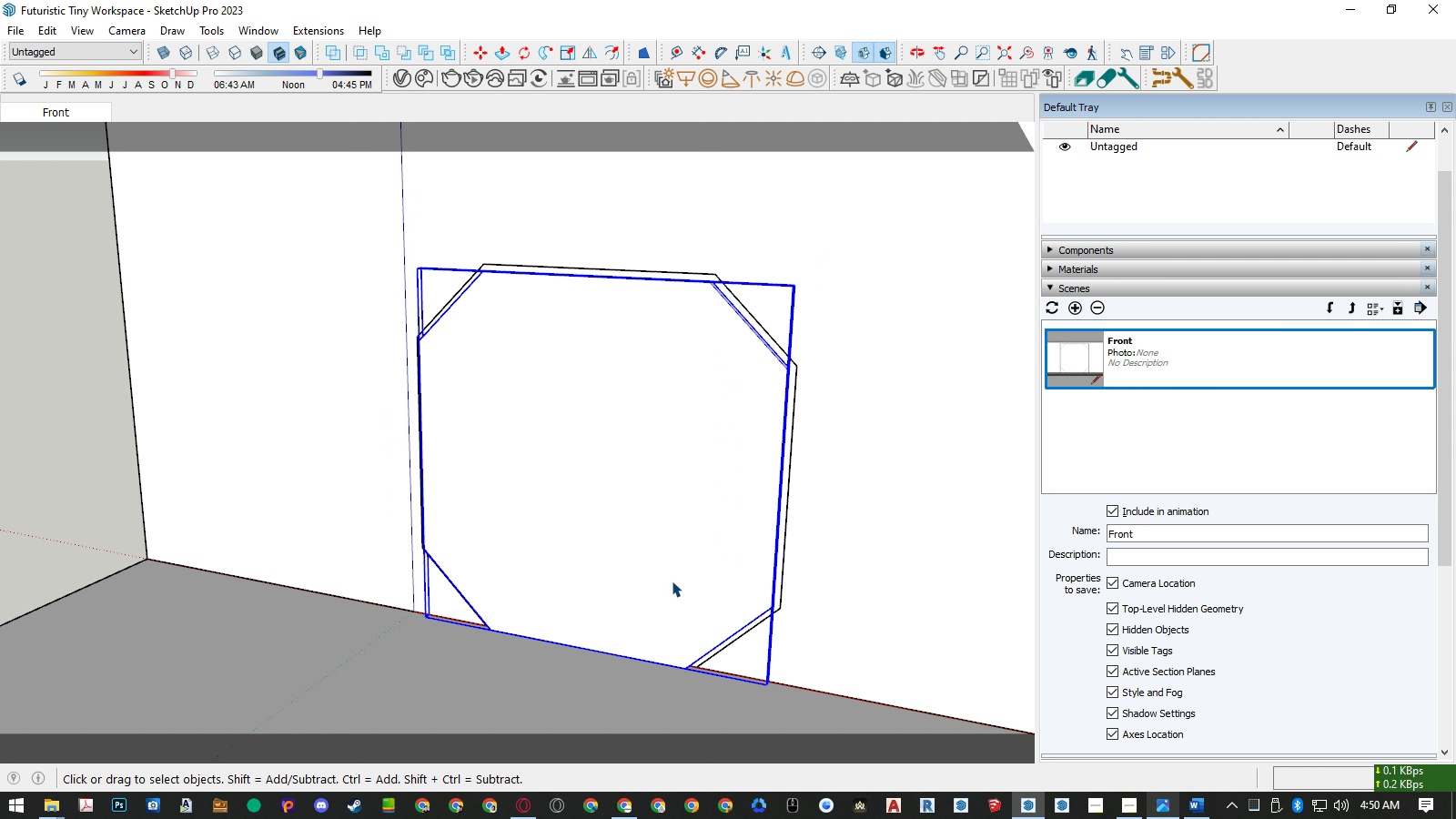 
left_click([672, 580])
 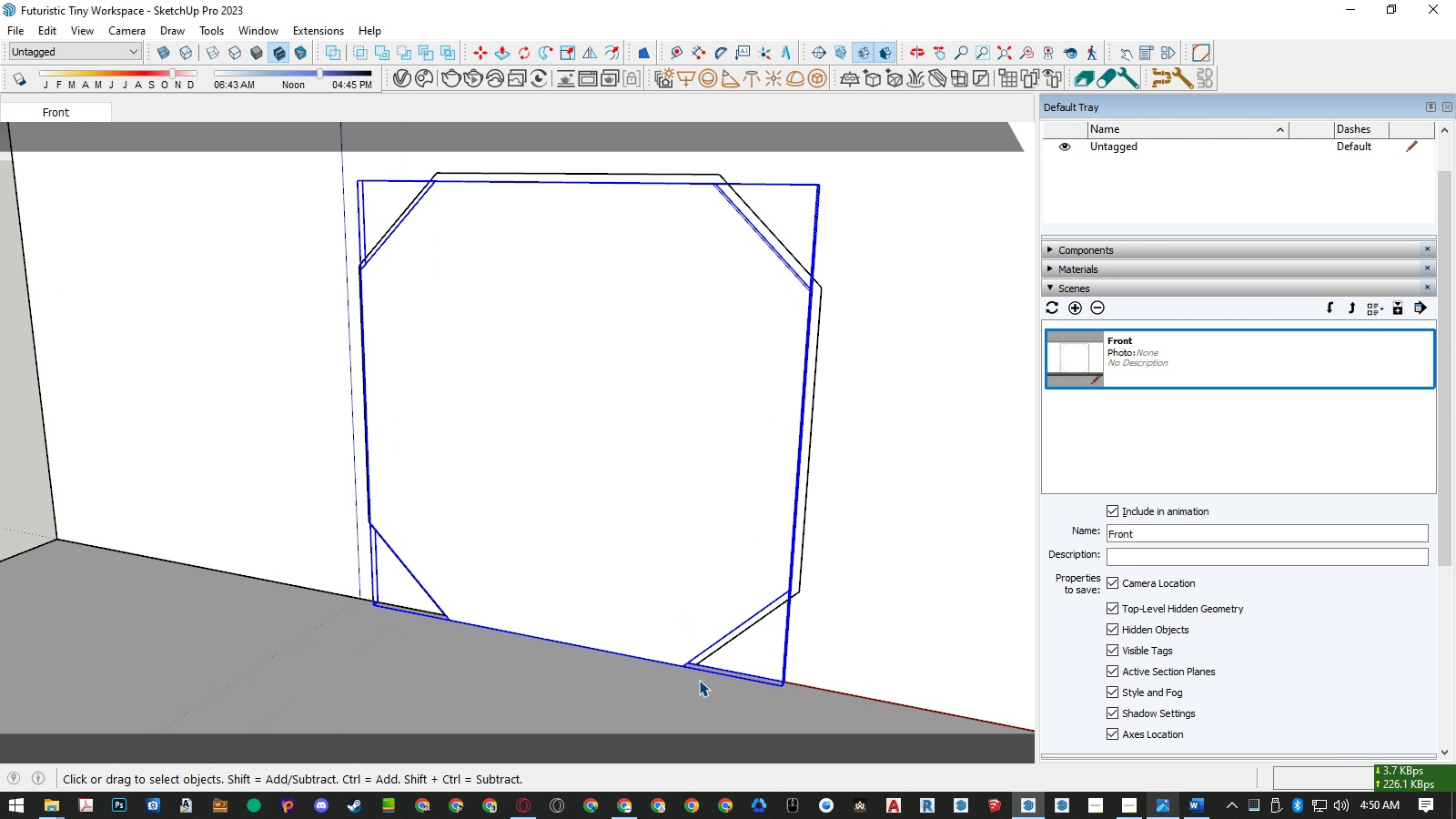 
scroll: coordinate [570, 632], scroll_direction: up, amount: 6.0
 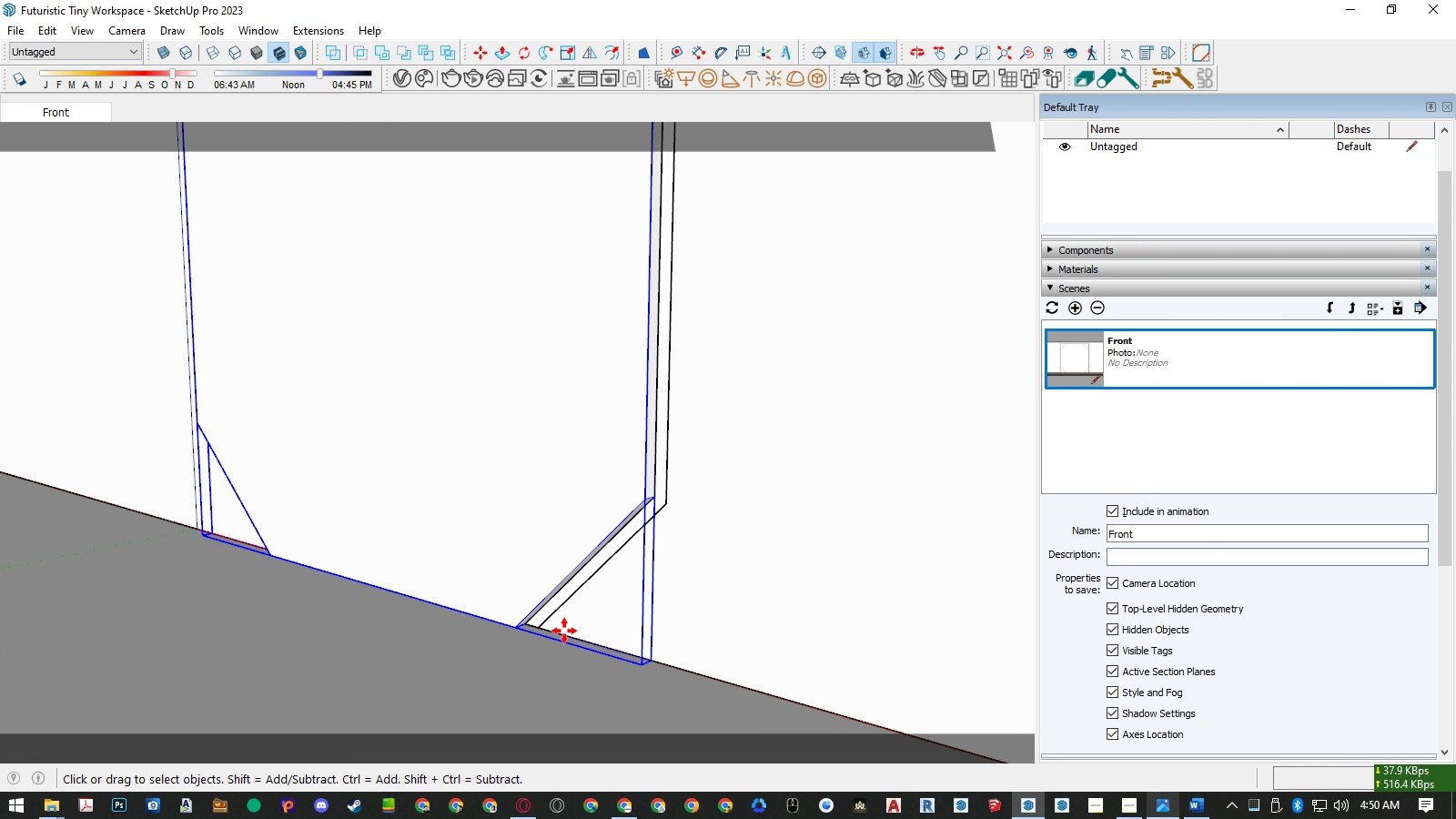 
key(M)
 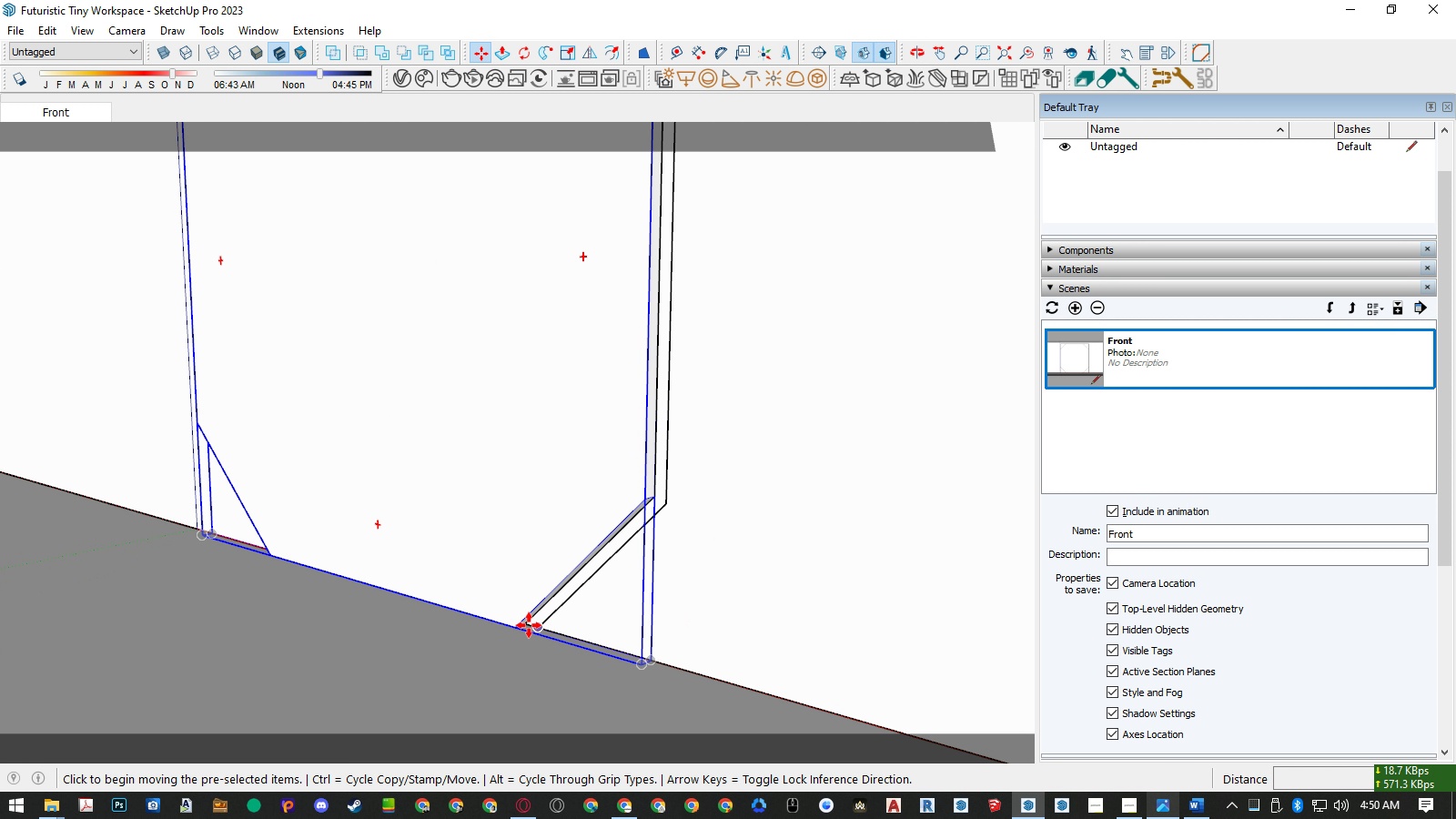 
scroll: coordinate [529, 625], scroll_direction: up, amount: 4.0
 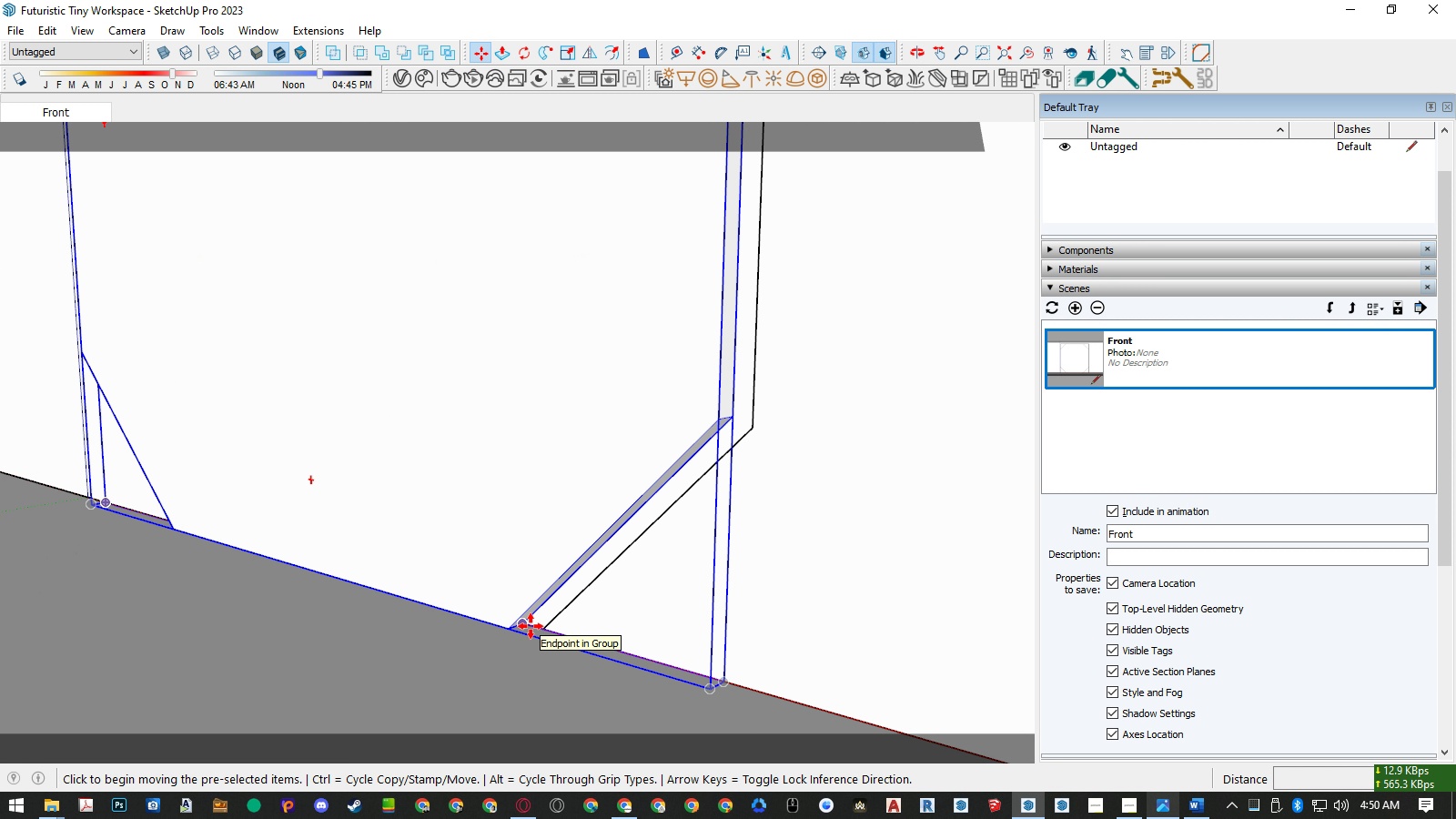 
left_click([531, 626])
 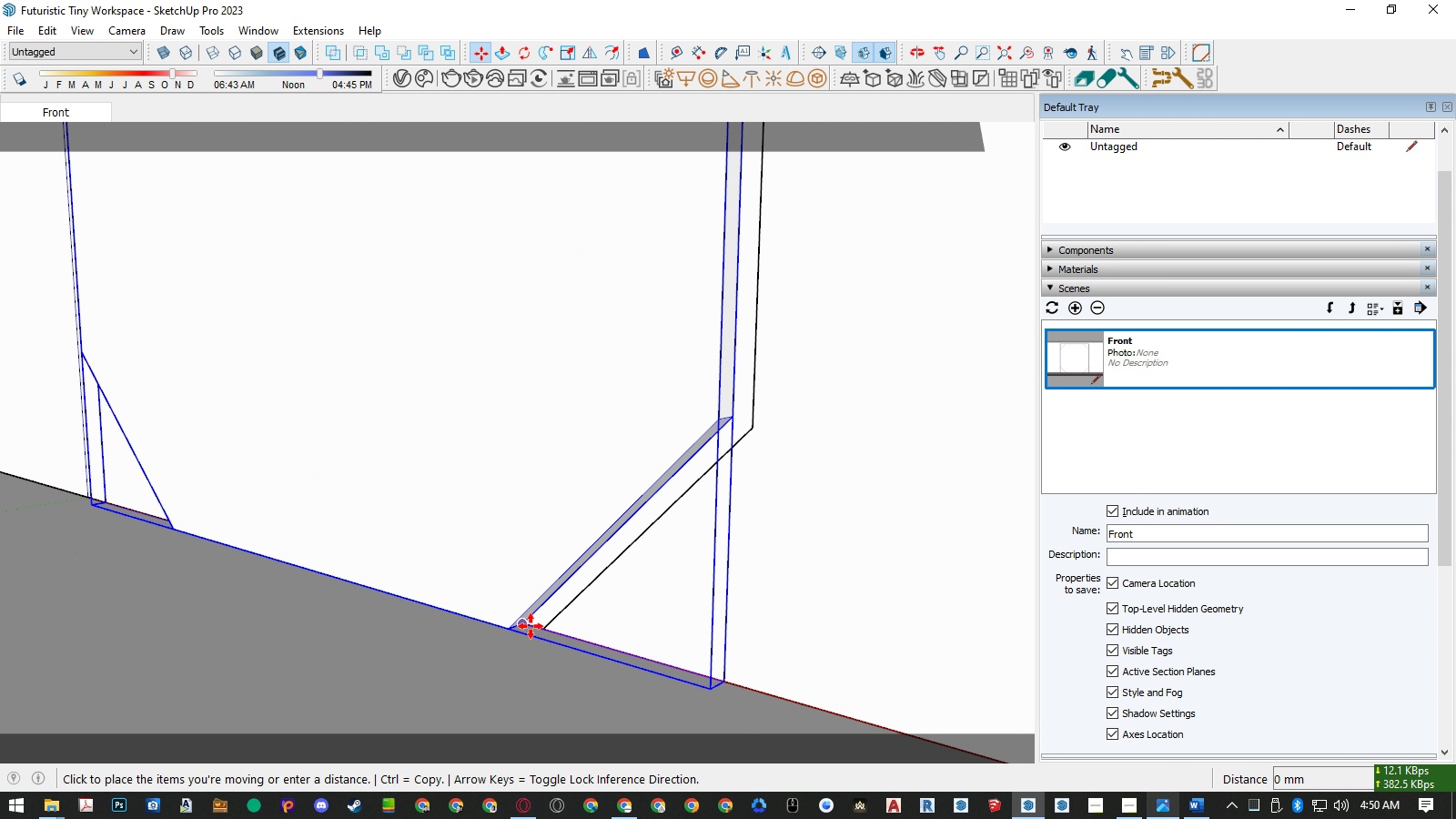 
key(ArrowLeft)
 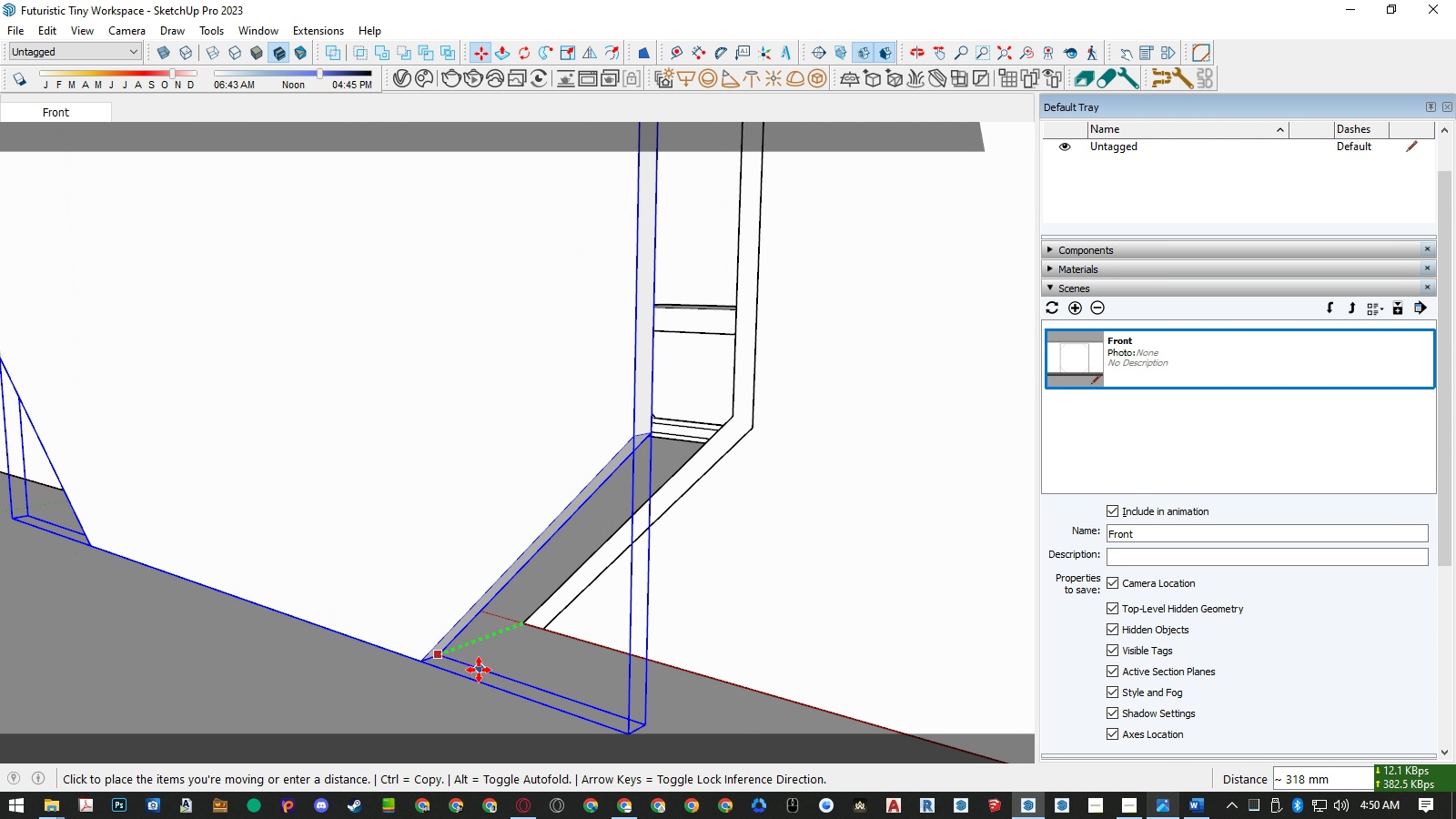 
scroll: coordinate [481, 670], scroll_direction: down, amount: 23.0
 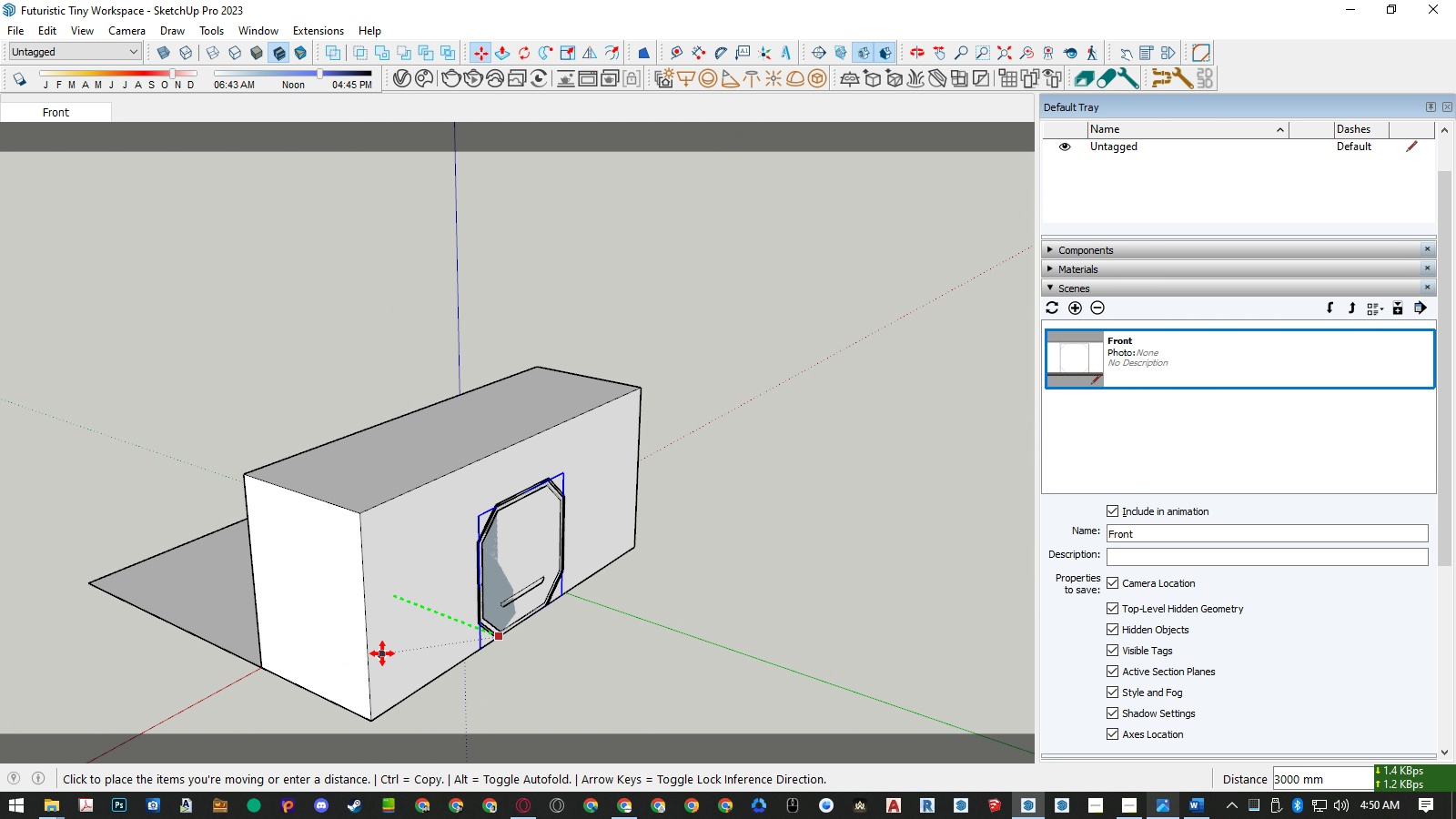 
left_click([385, 652])
 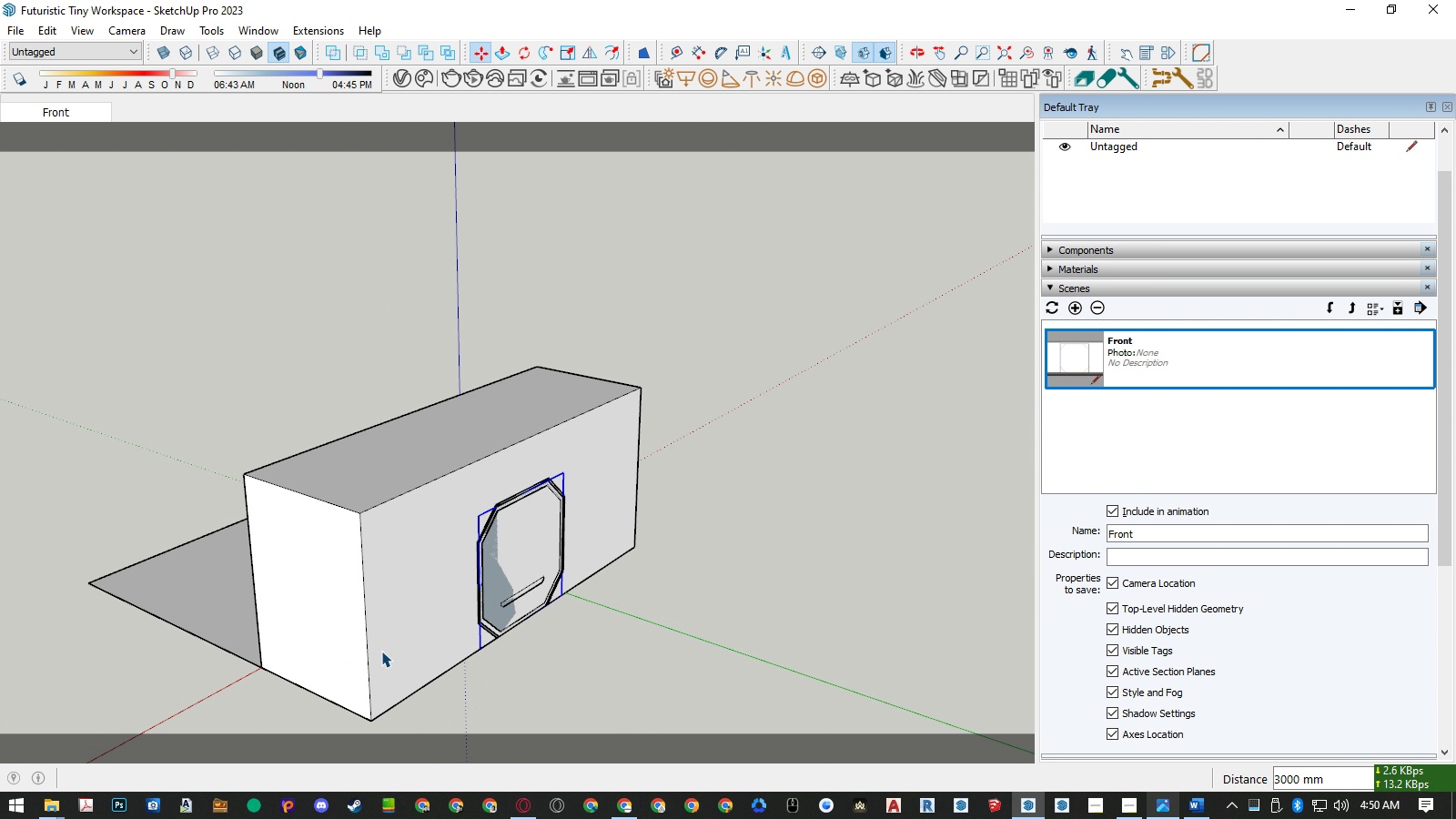 
key(Space)
 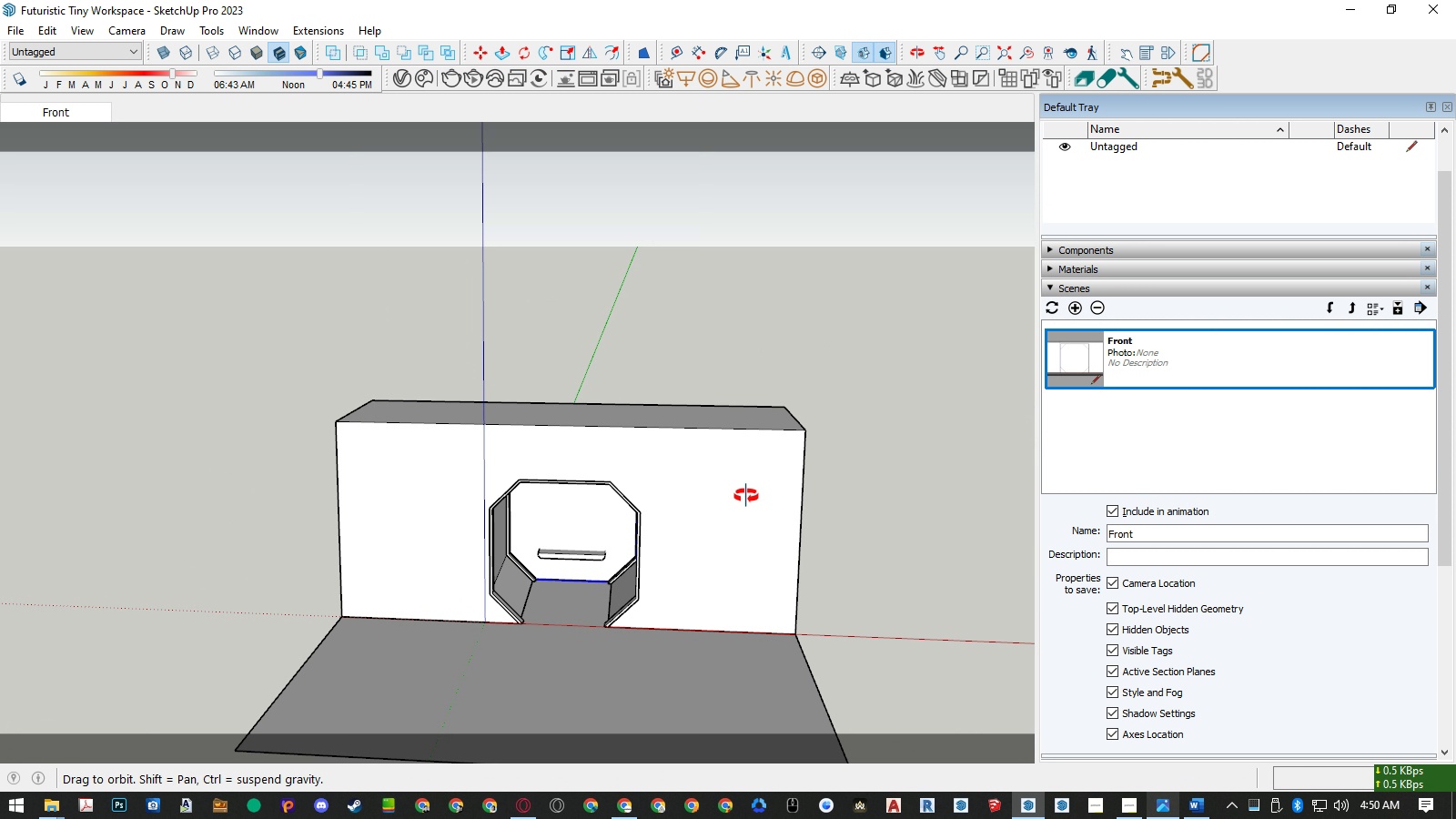 
scroll: coordinate [586, 532], scroll_direction: up, amount: 4.0
 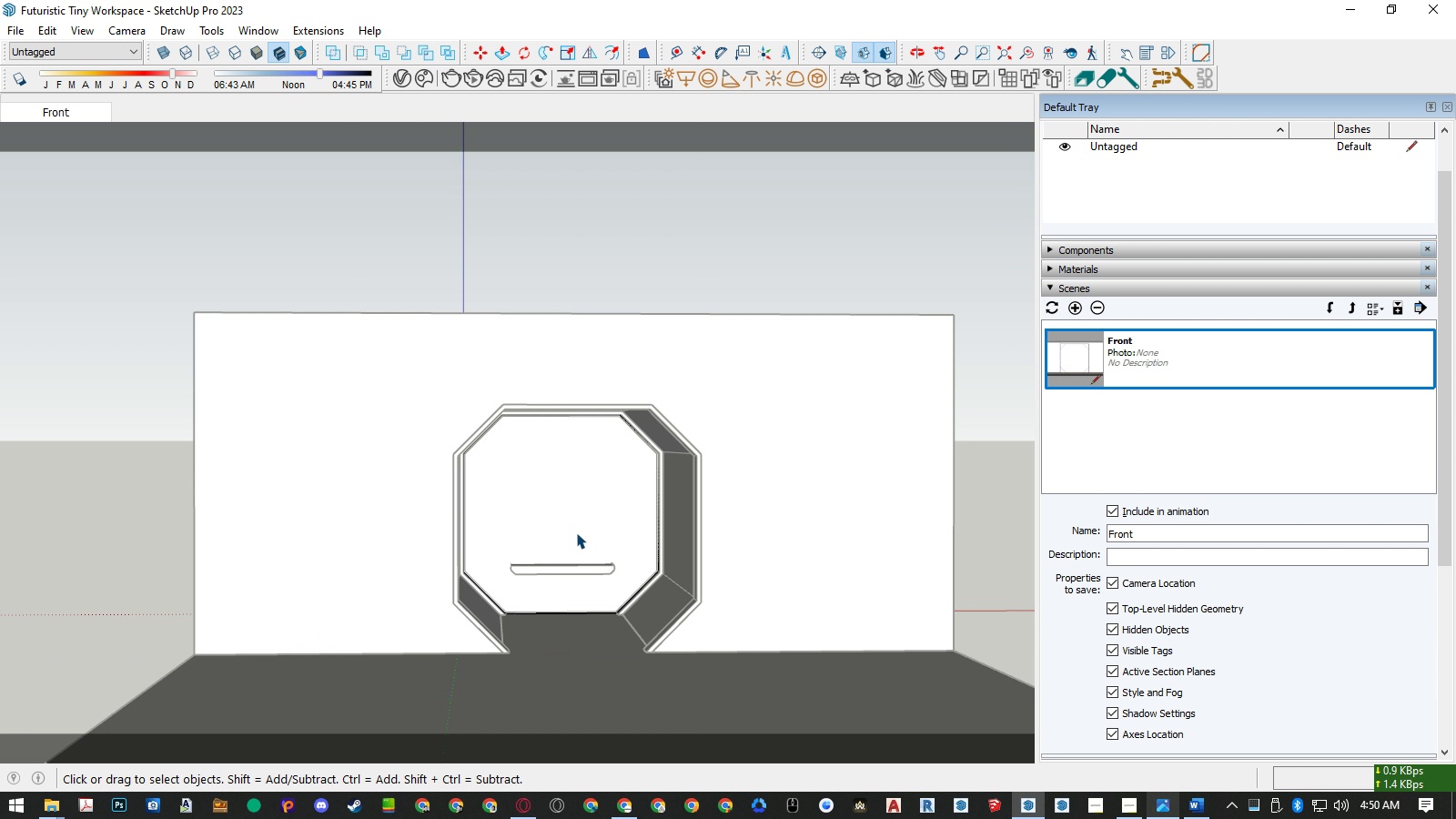 
double_click([576, 532])
 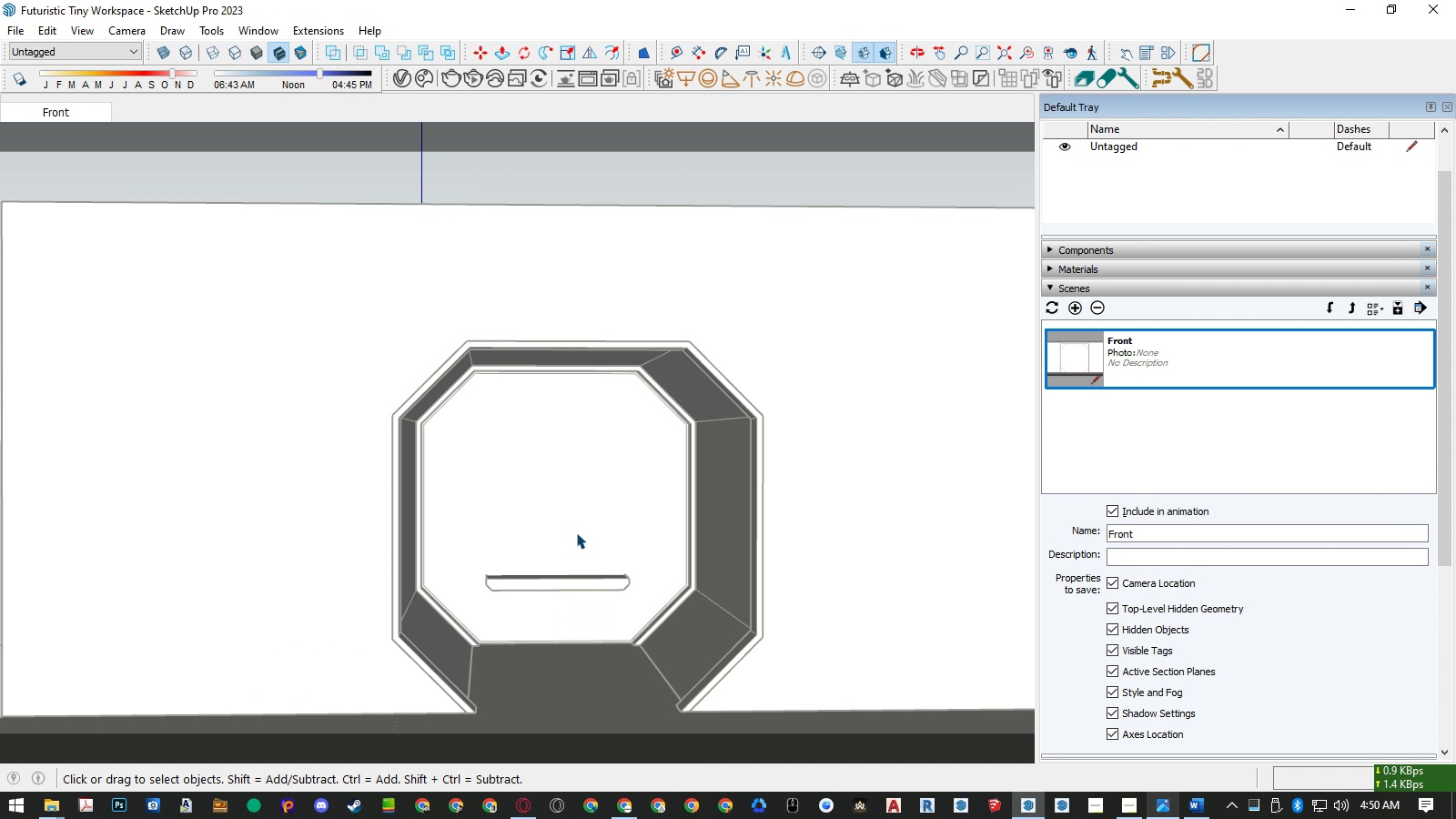 
scroll: coordinate [557, 541], scroll_direction: up, amount: 6.0
 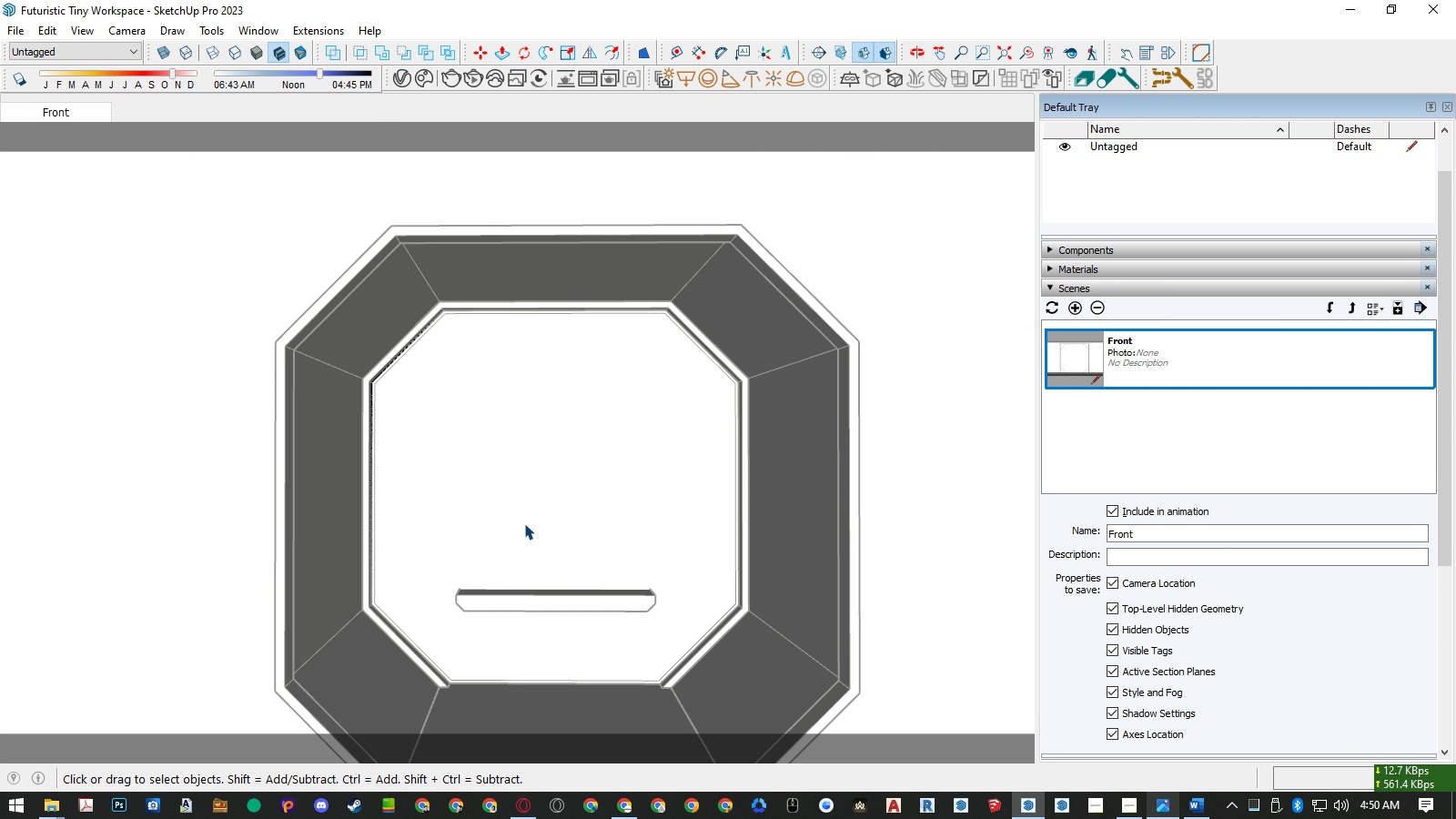 
key(L)
 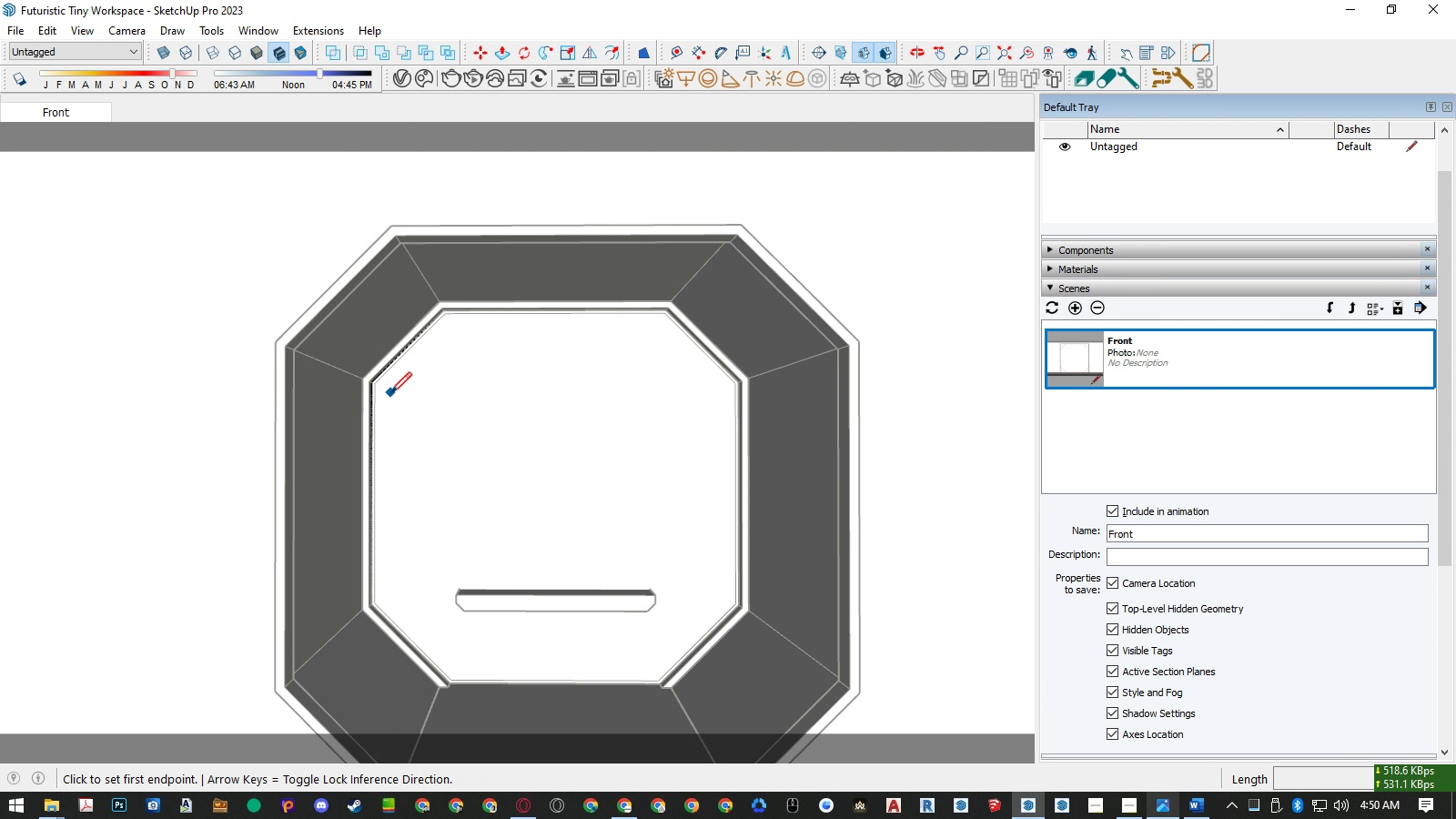 
scroll: coordinate [389, 390], scroll_direction: up, amount: 5.0
 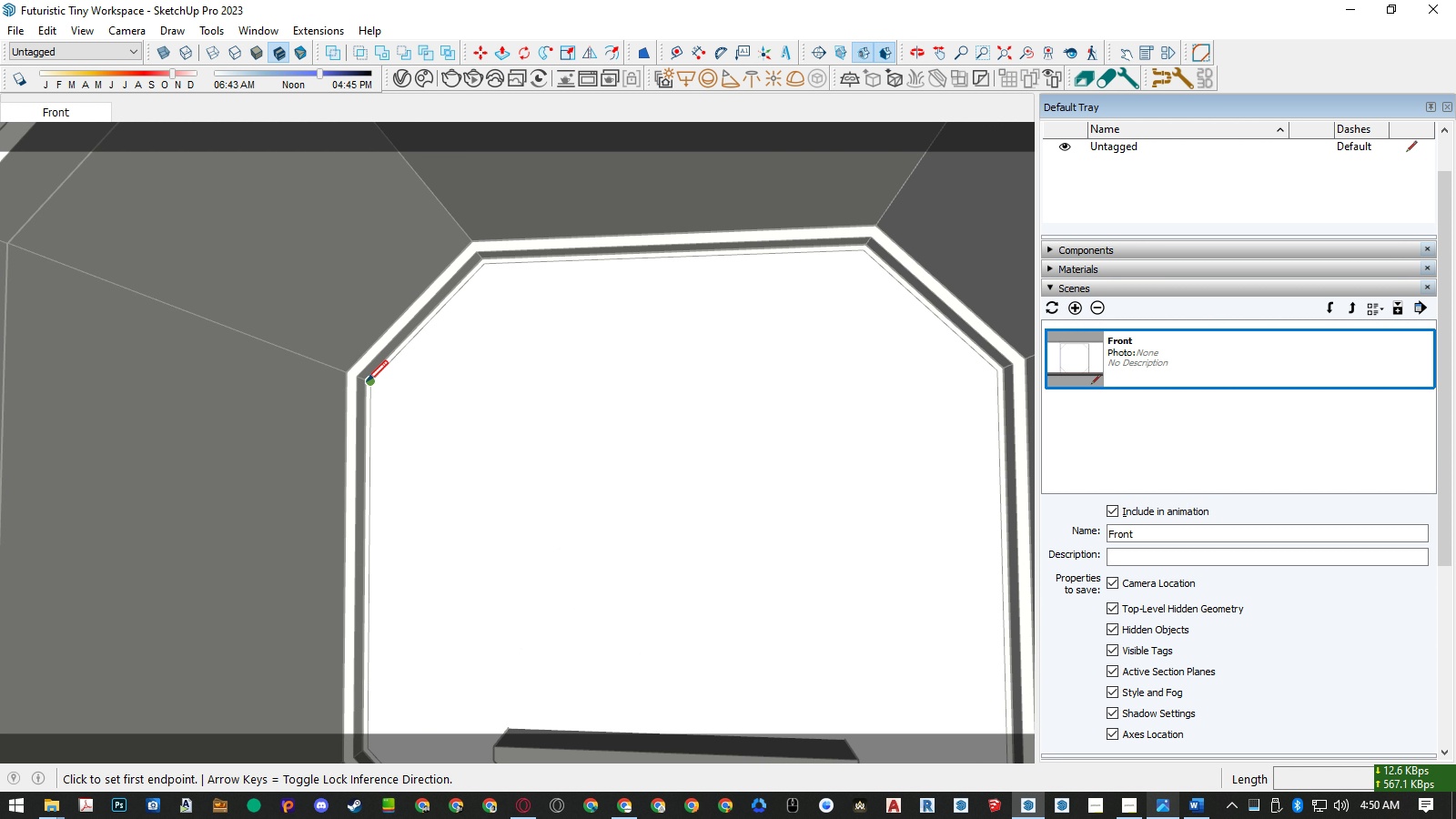 
left_click([367, 381])
 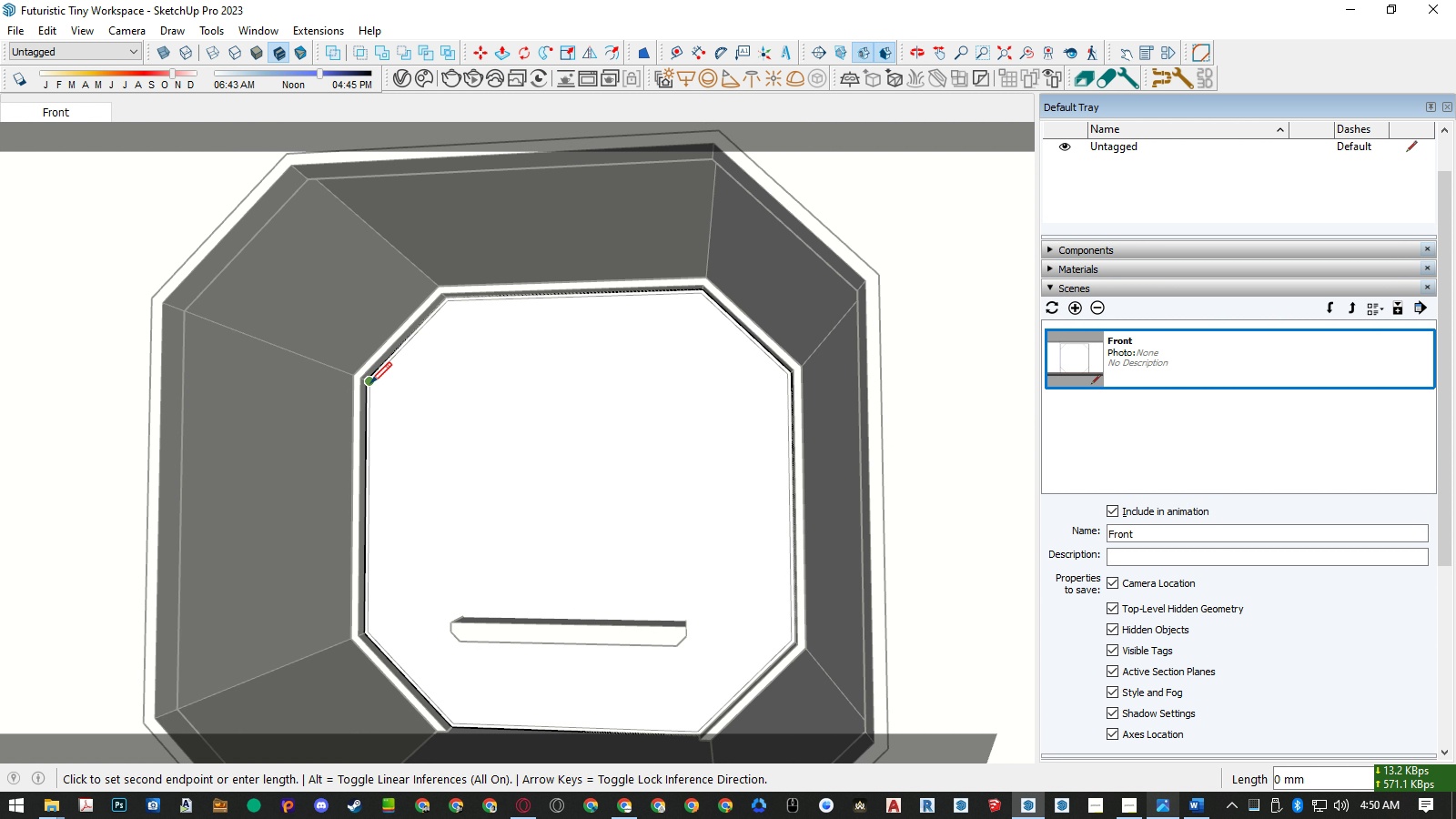 
scroll: coordinate [369, 381], scroll_direction: down, amount: 4.0
 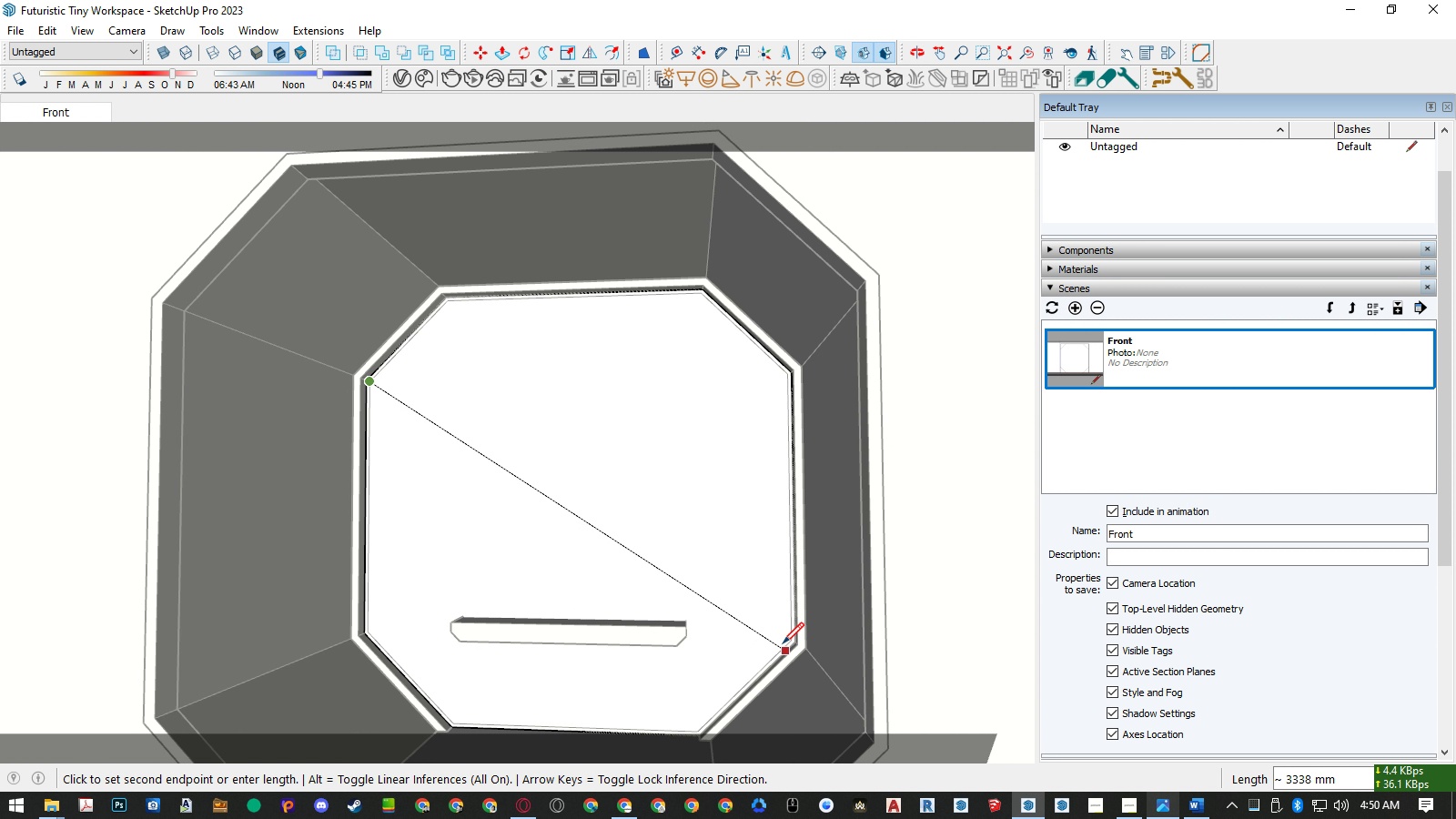 
scroll: coordinate [783, 641], scroll_direction: up, amount: 1.0
 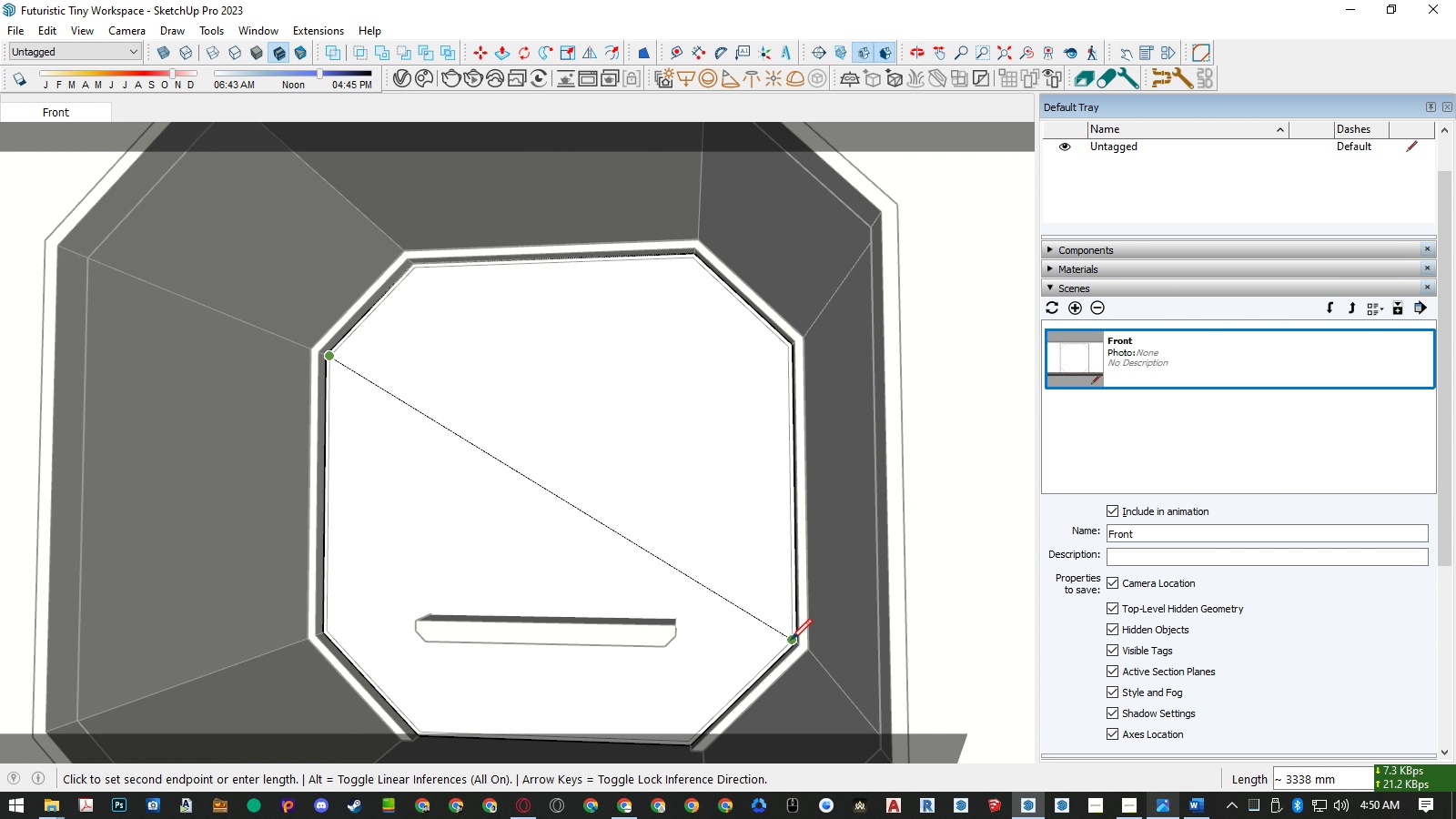 
left_click([792, 640])
 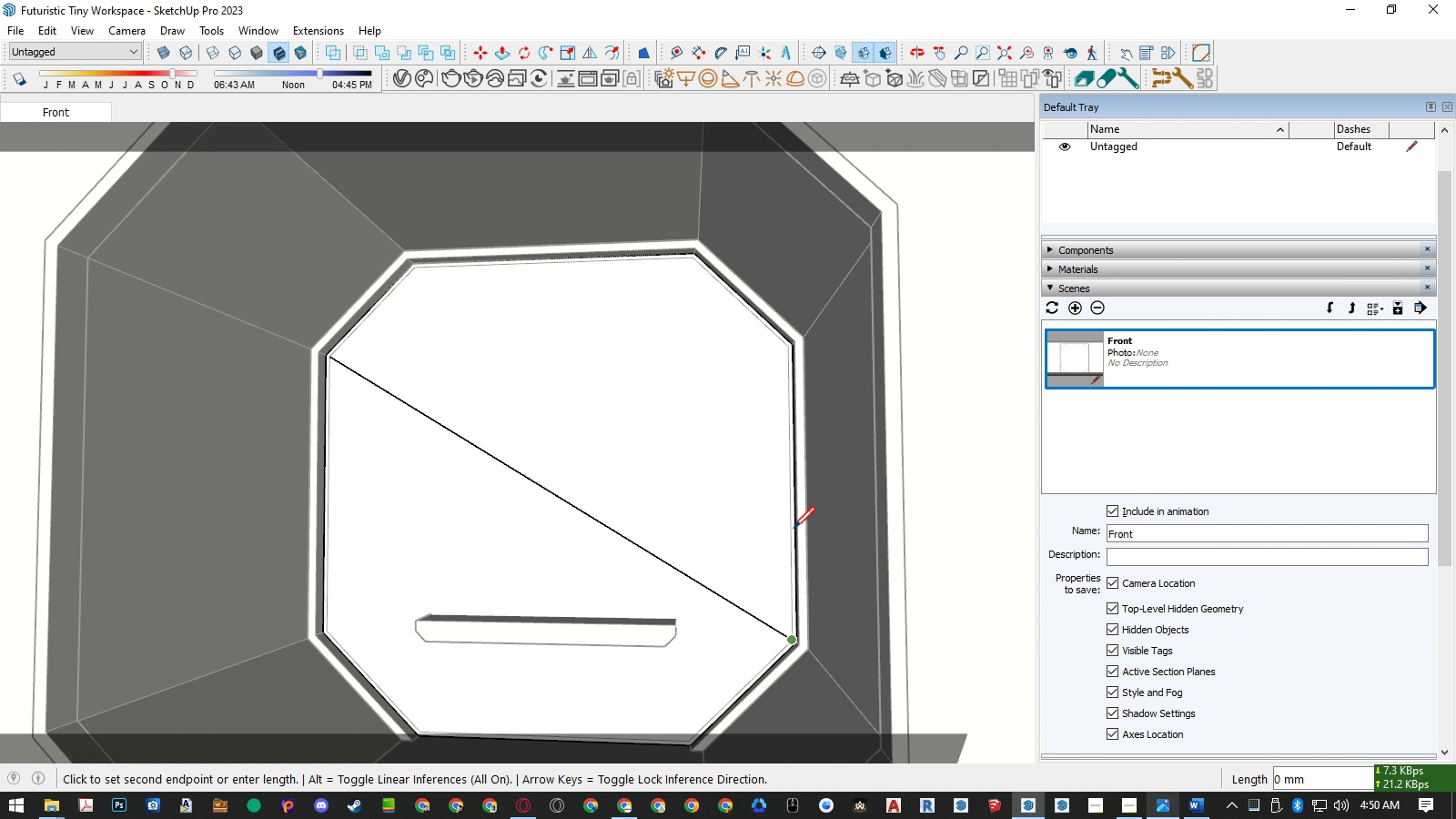 
key(L)
 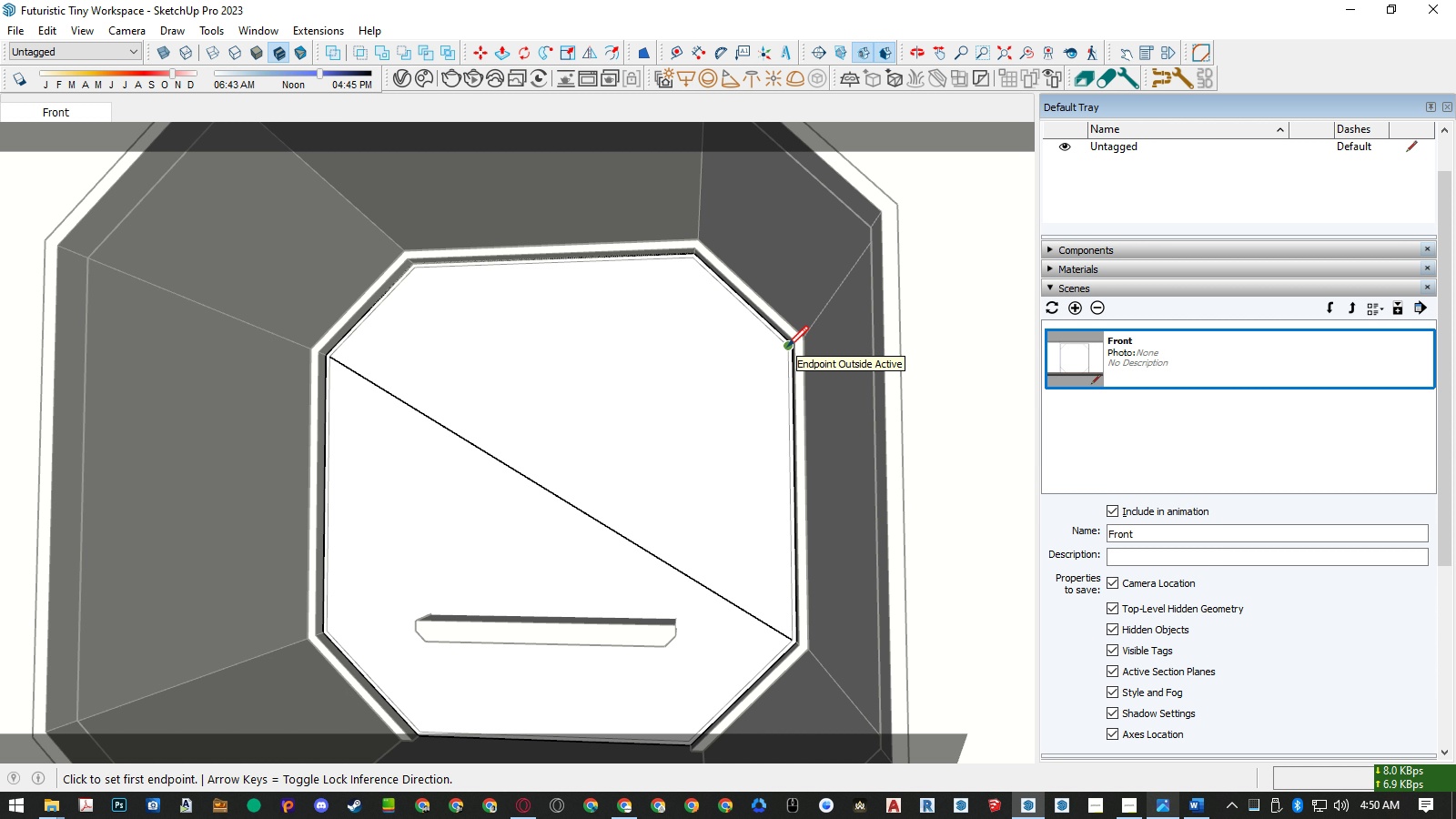 
left_click([787, 347])
 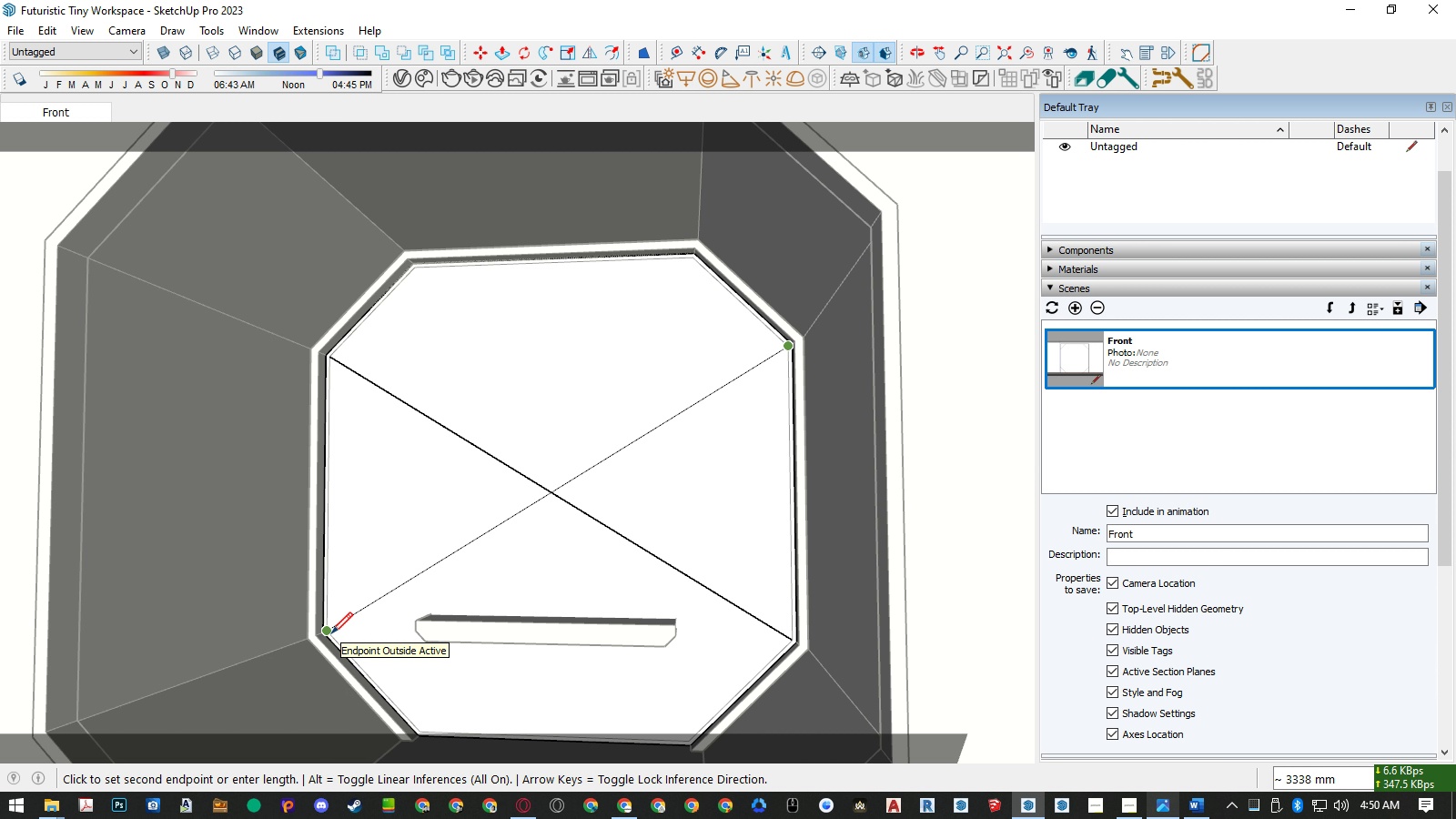 
left_click([331, 633])
 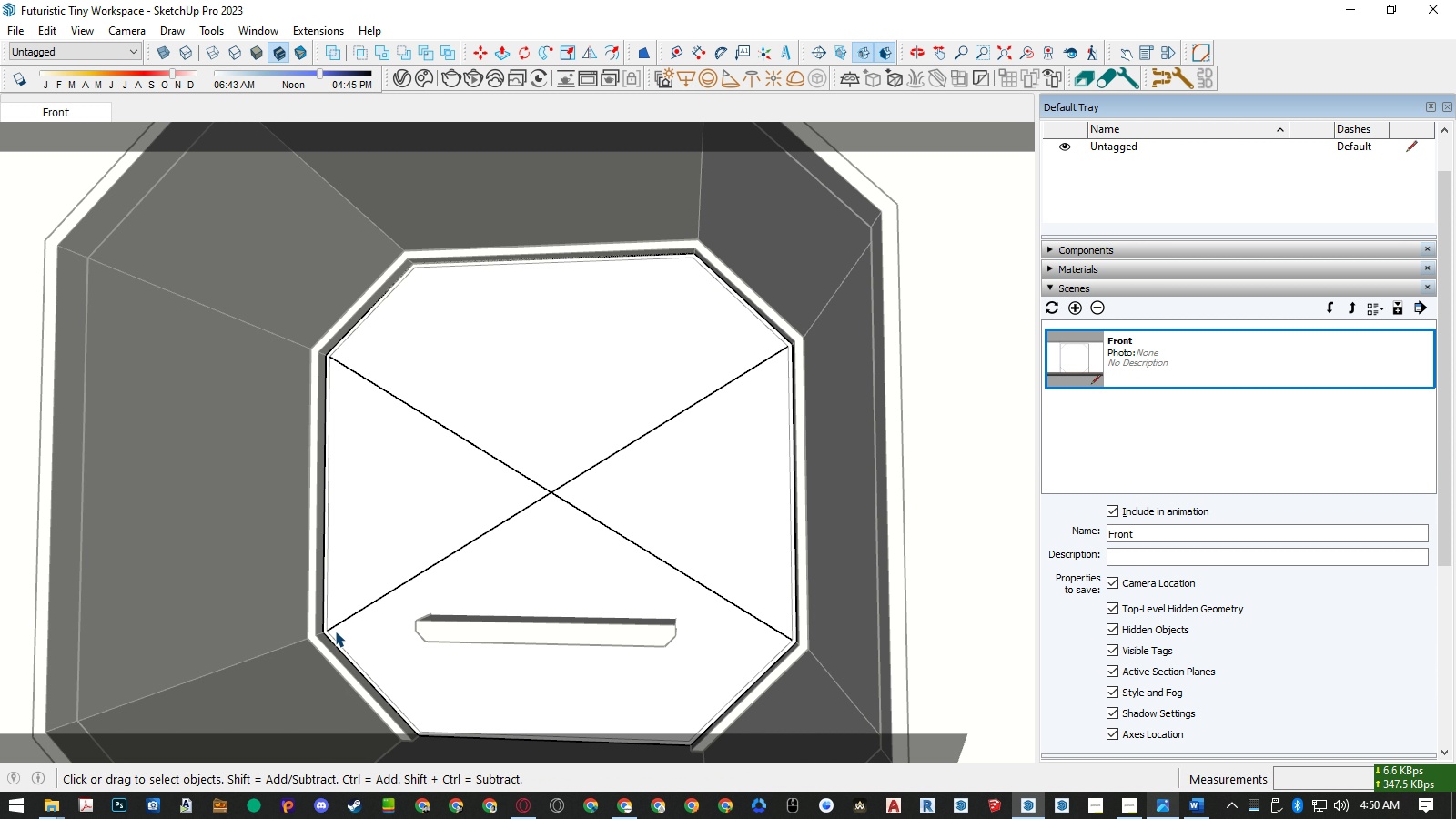 
key(Space)
 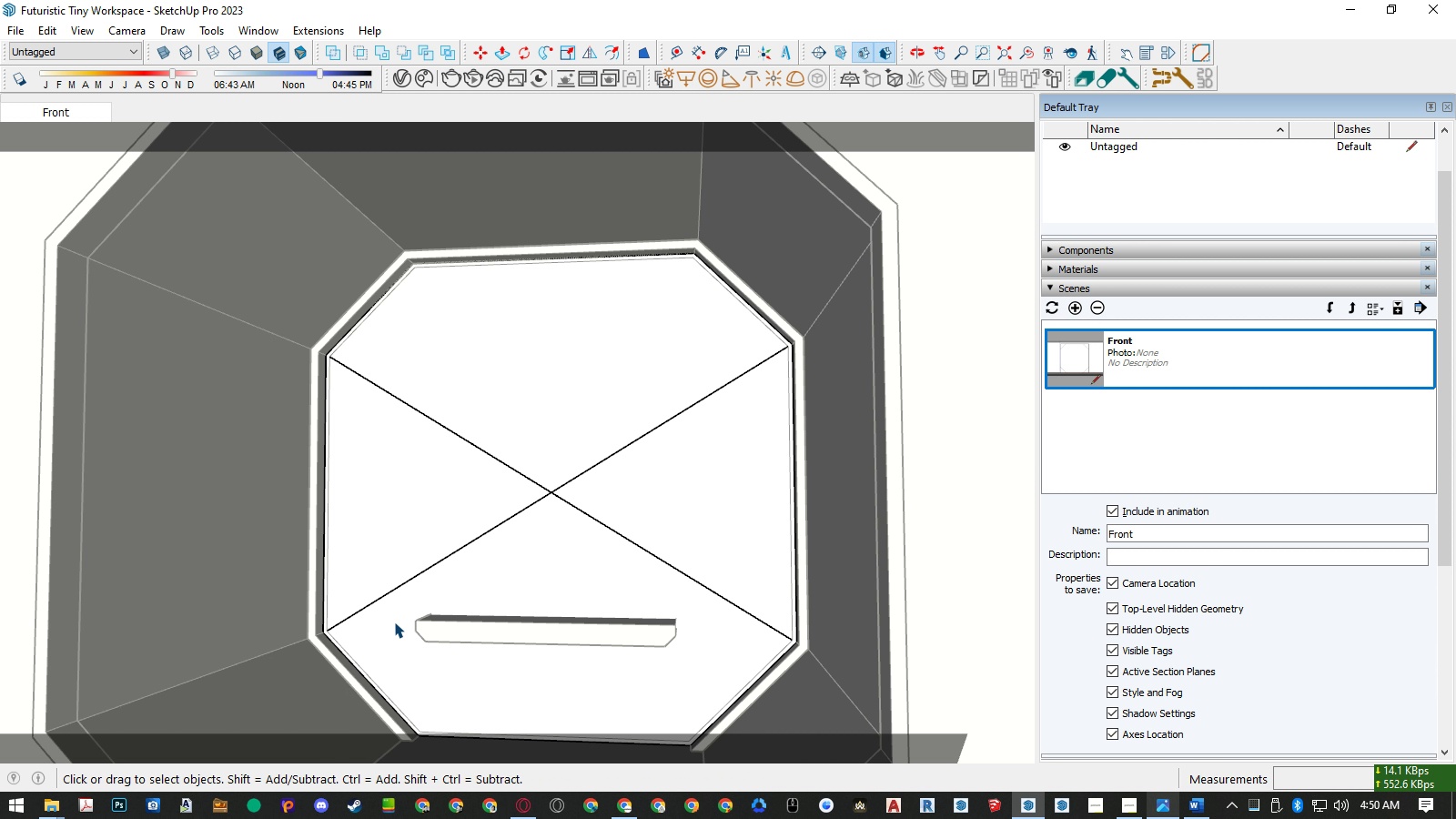 
key(C)
 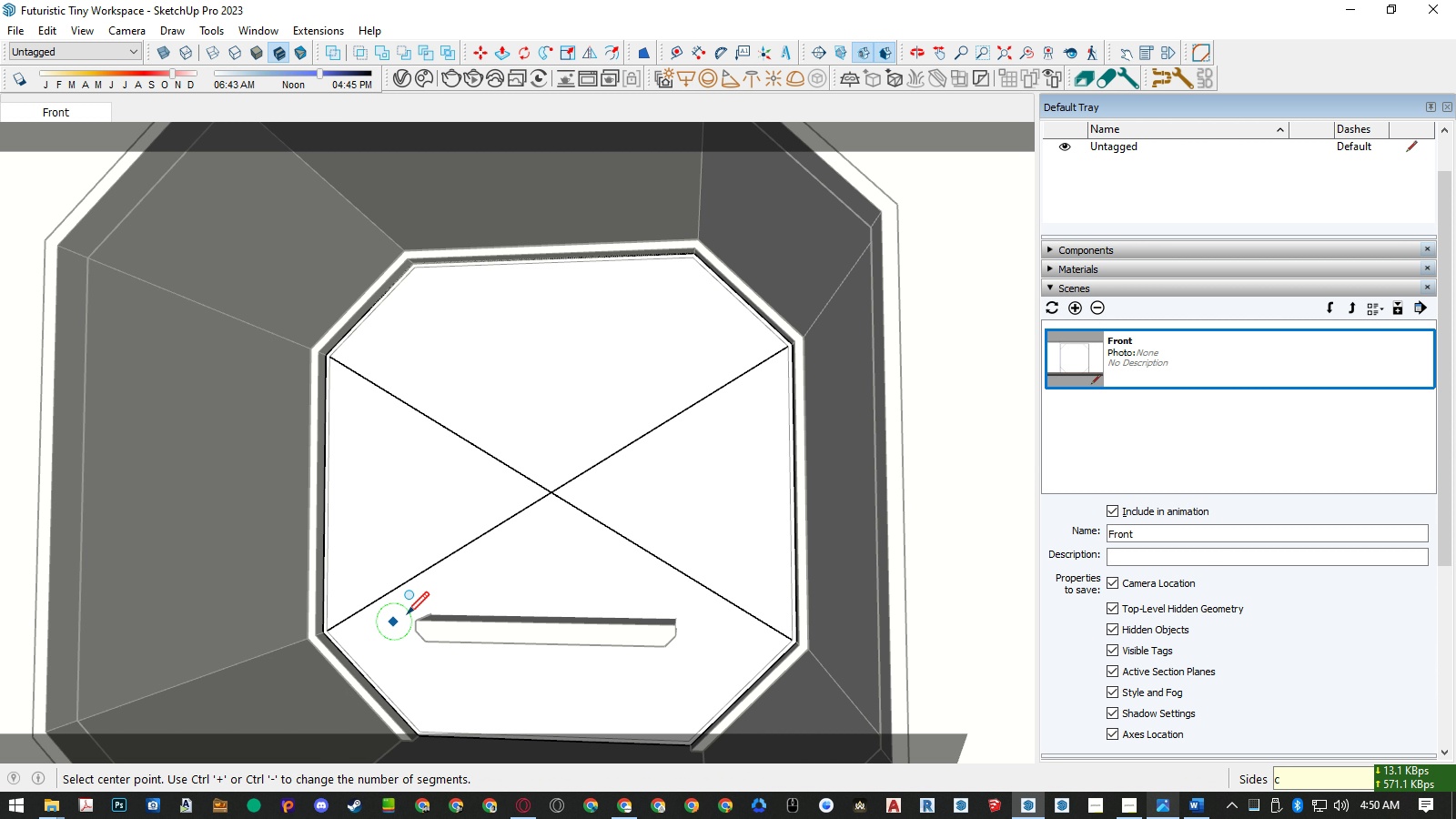 
key(Backspace)
 